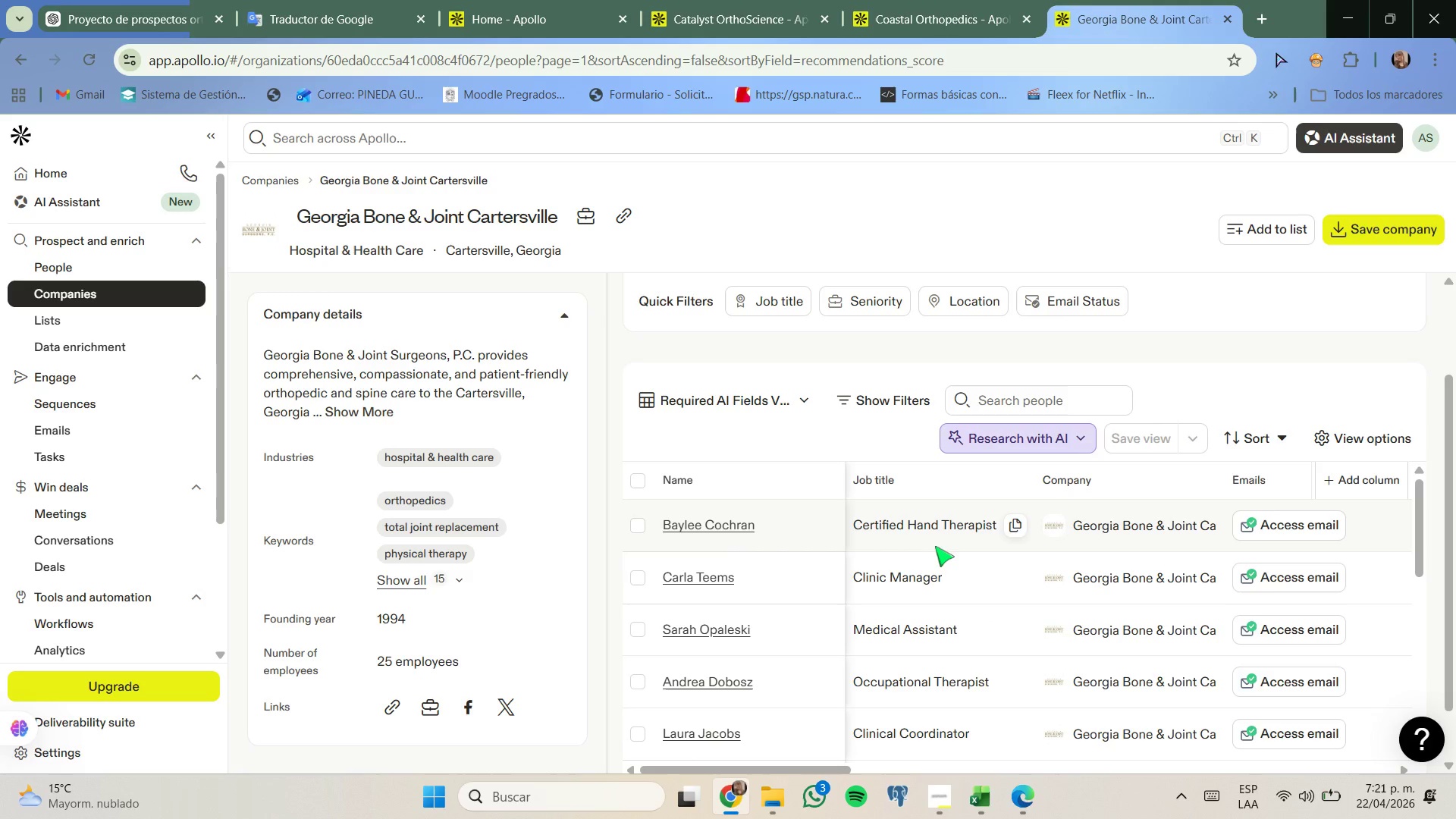 
wait(7.57)
 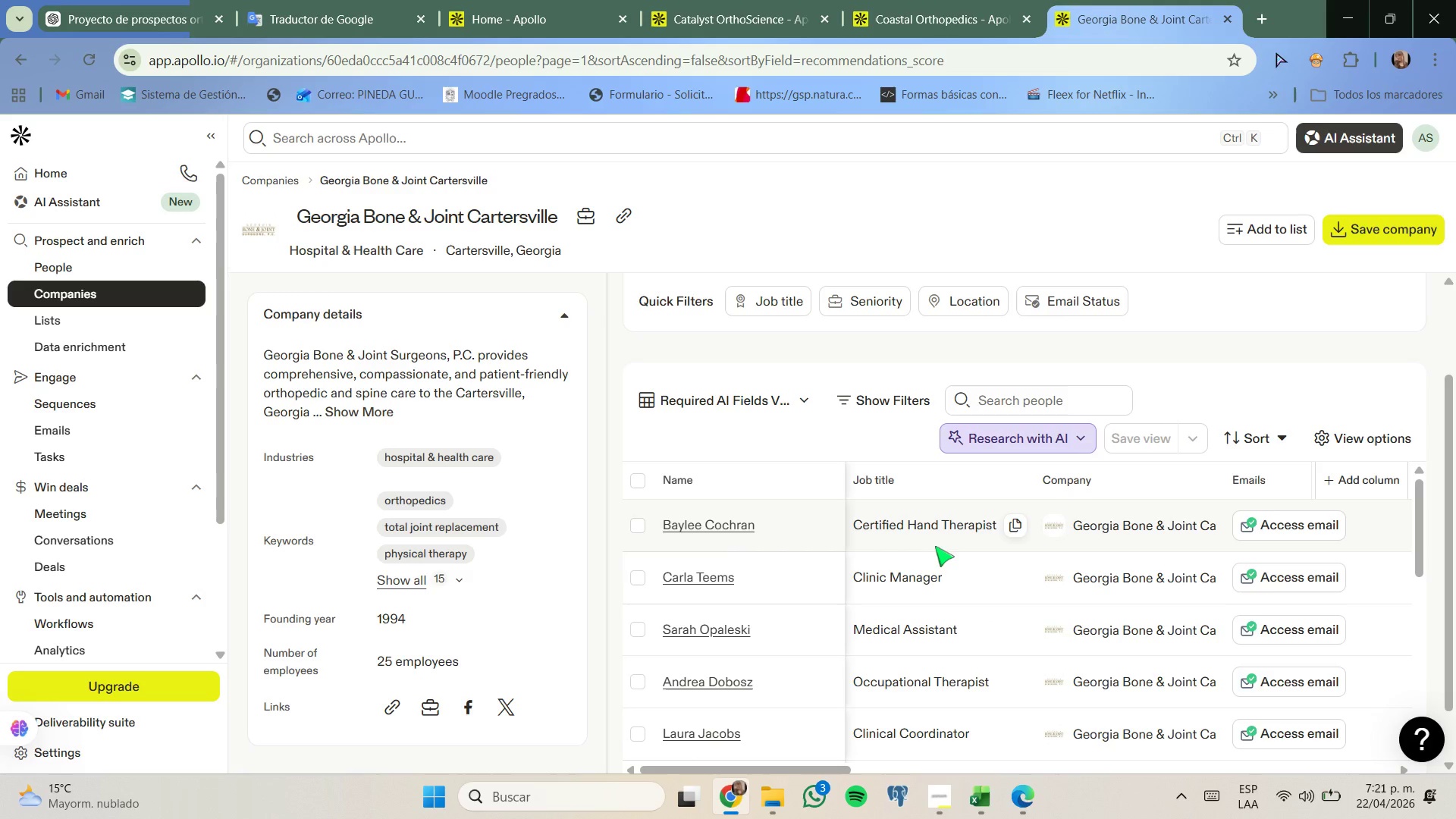 
scroll: coordinate [962, 586], scroll_direction: none, amount: 0.0
 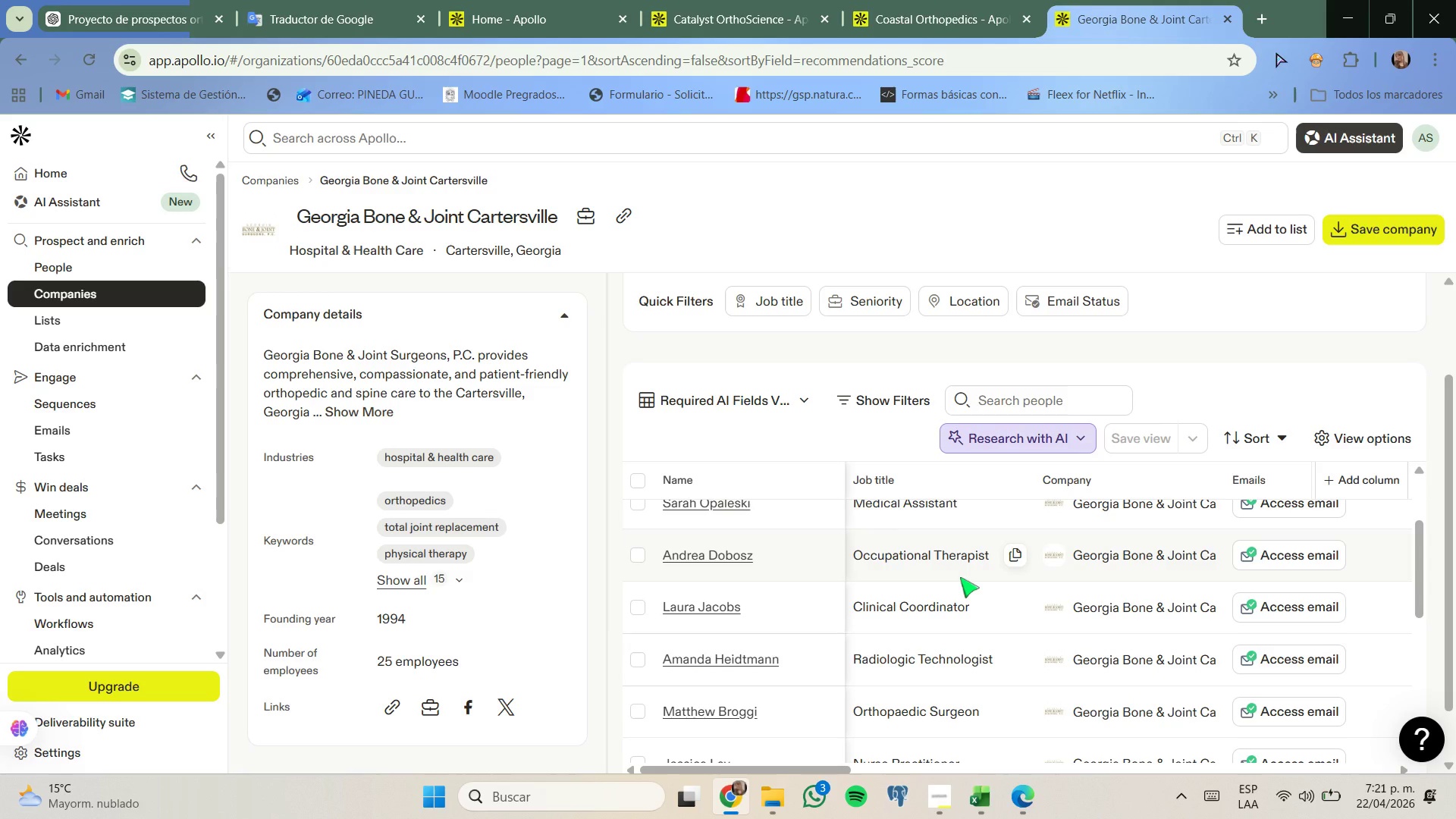 
scroll: coordinate [960, 578], scroll_direction: down, amount: 5.0
 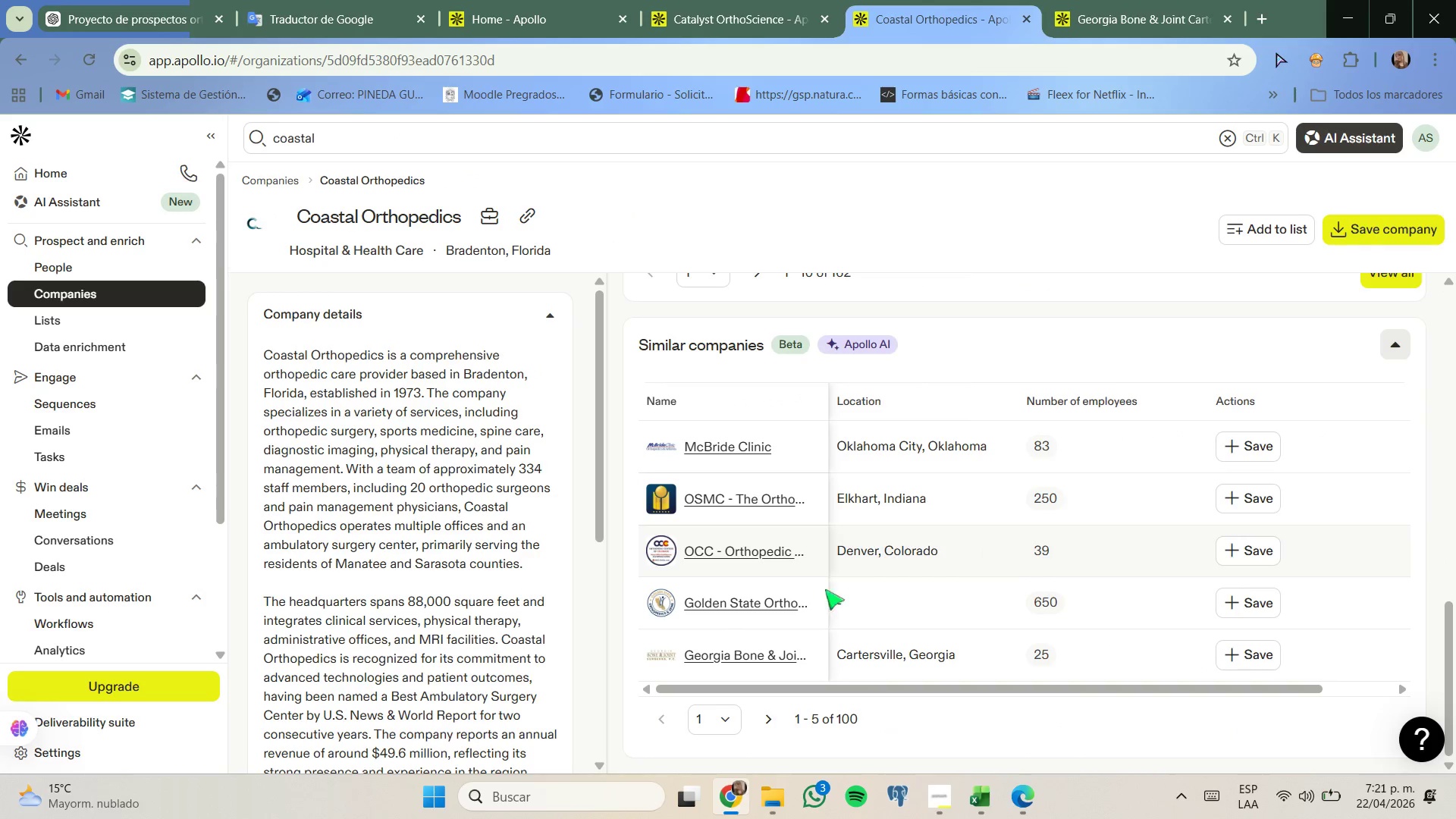 
left_click([774, 723])
 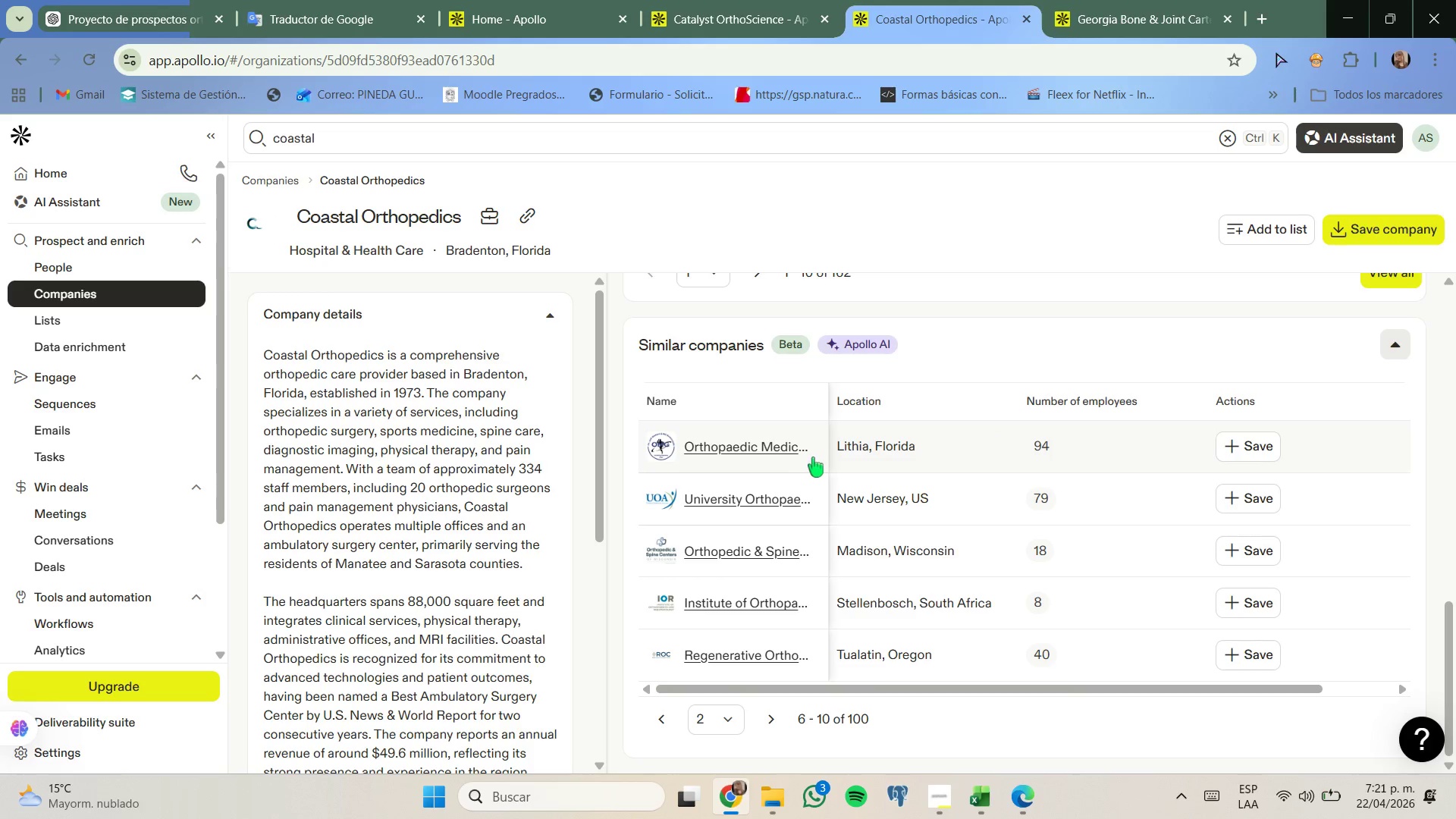 
right_click([774, 449])
 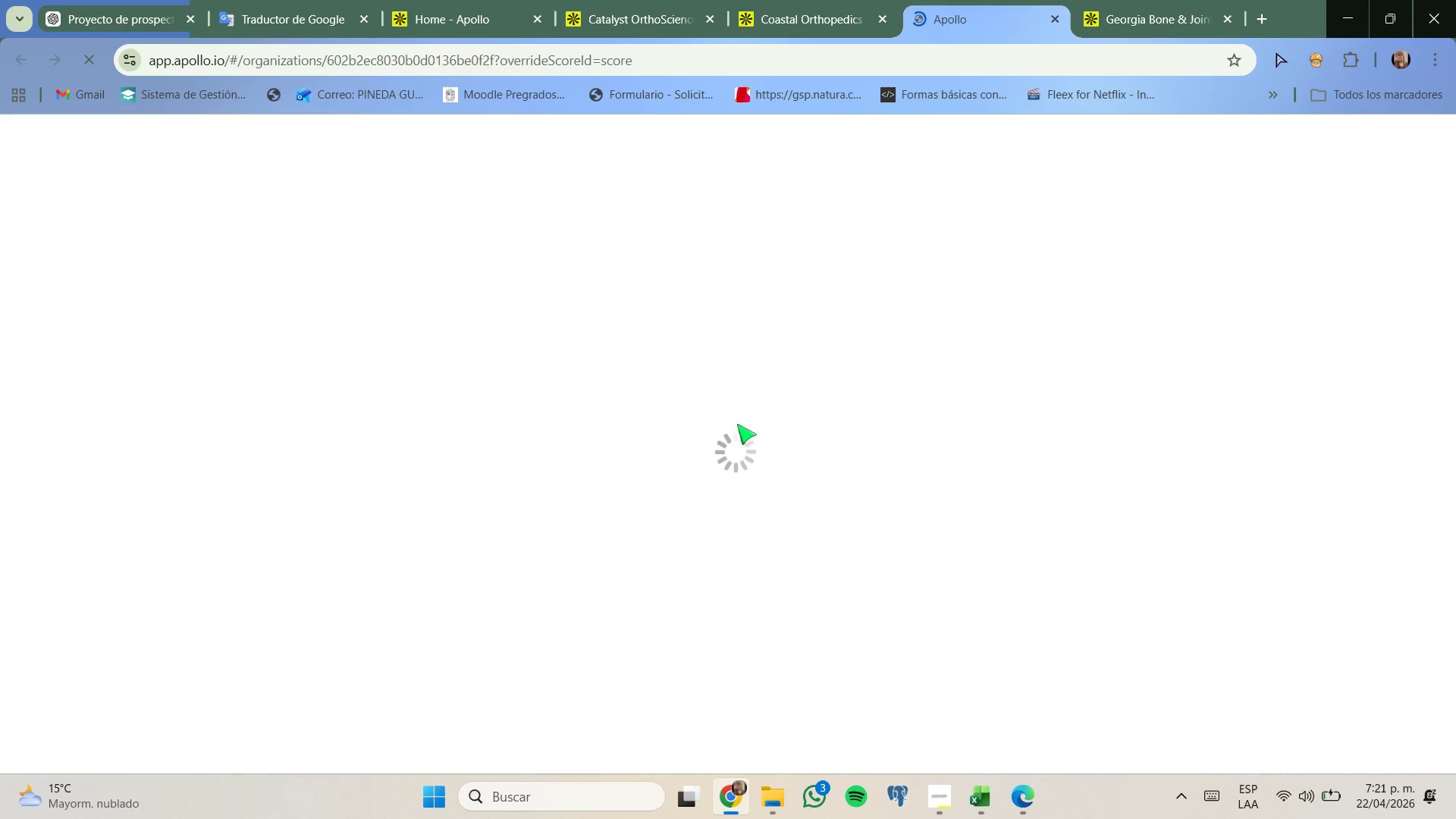 
wait(8.45)
 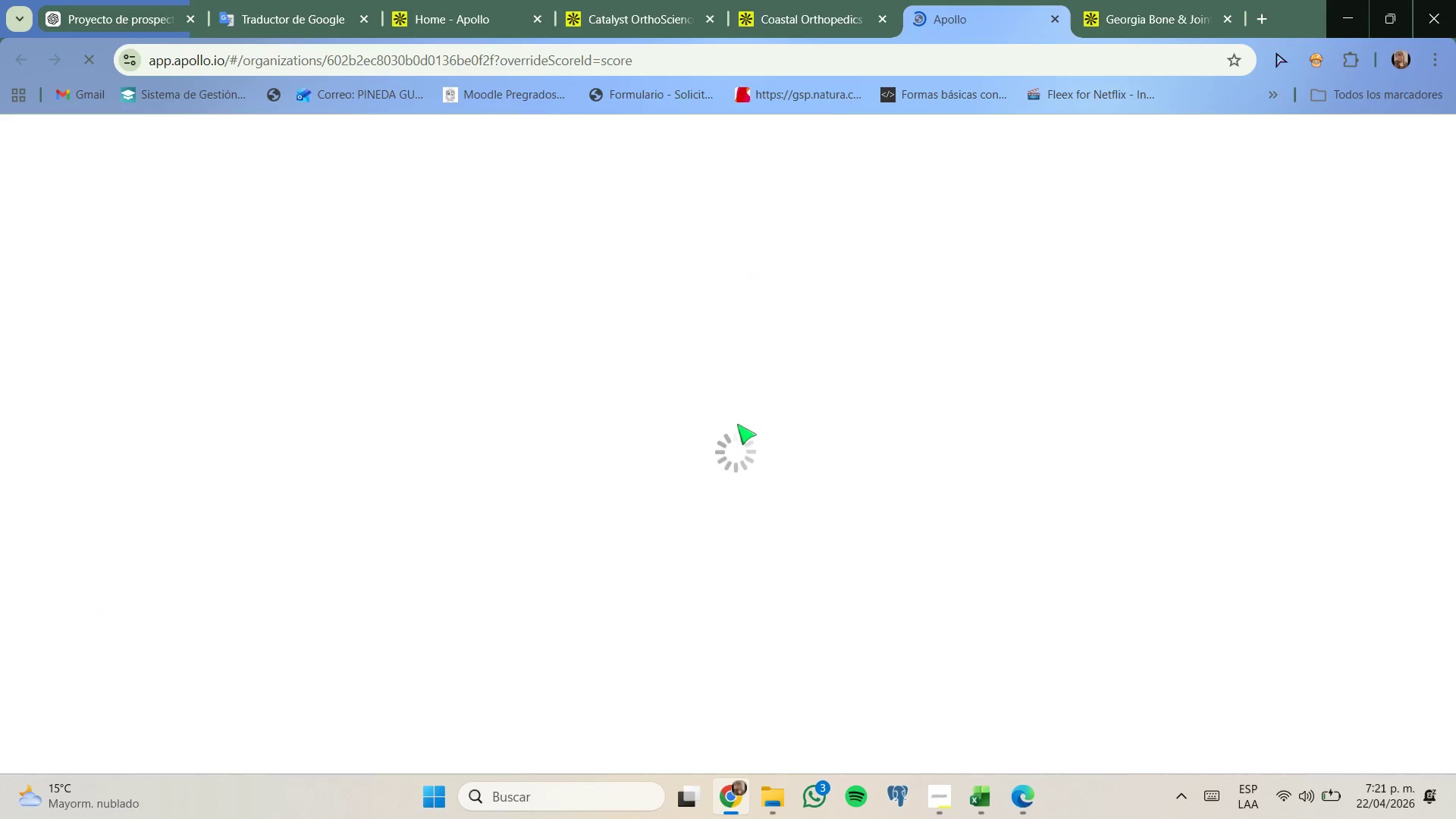 
left_click([820, 381])
 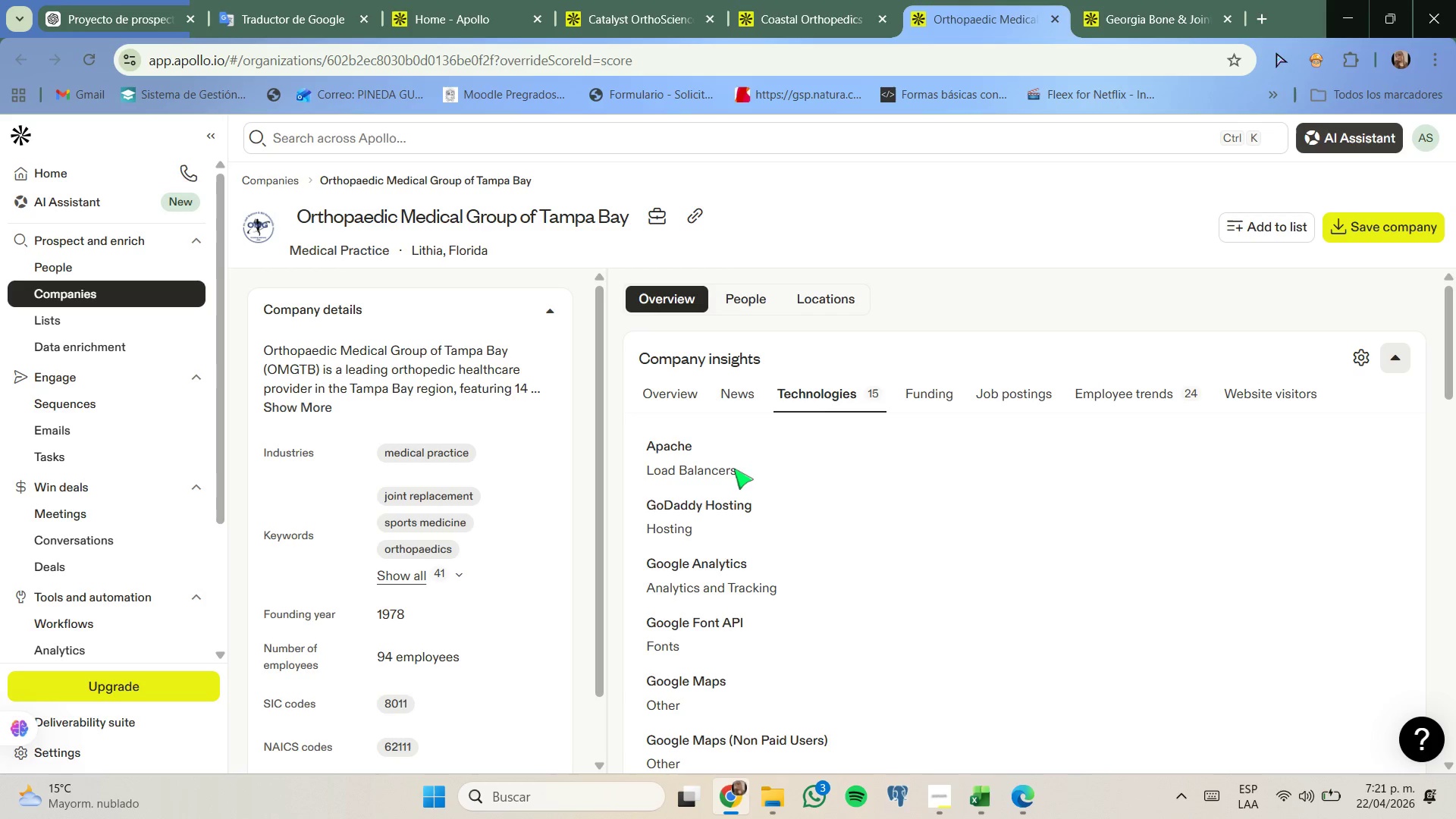 
scroll: coordinate [736, 467], scroll_direction: down, amount: 5.0
 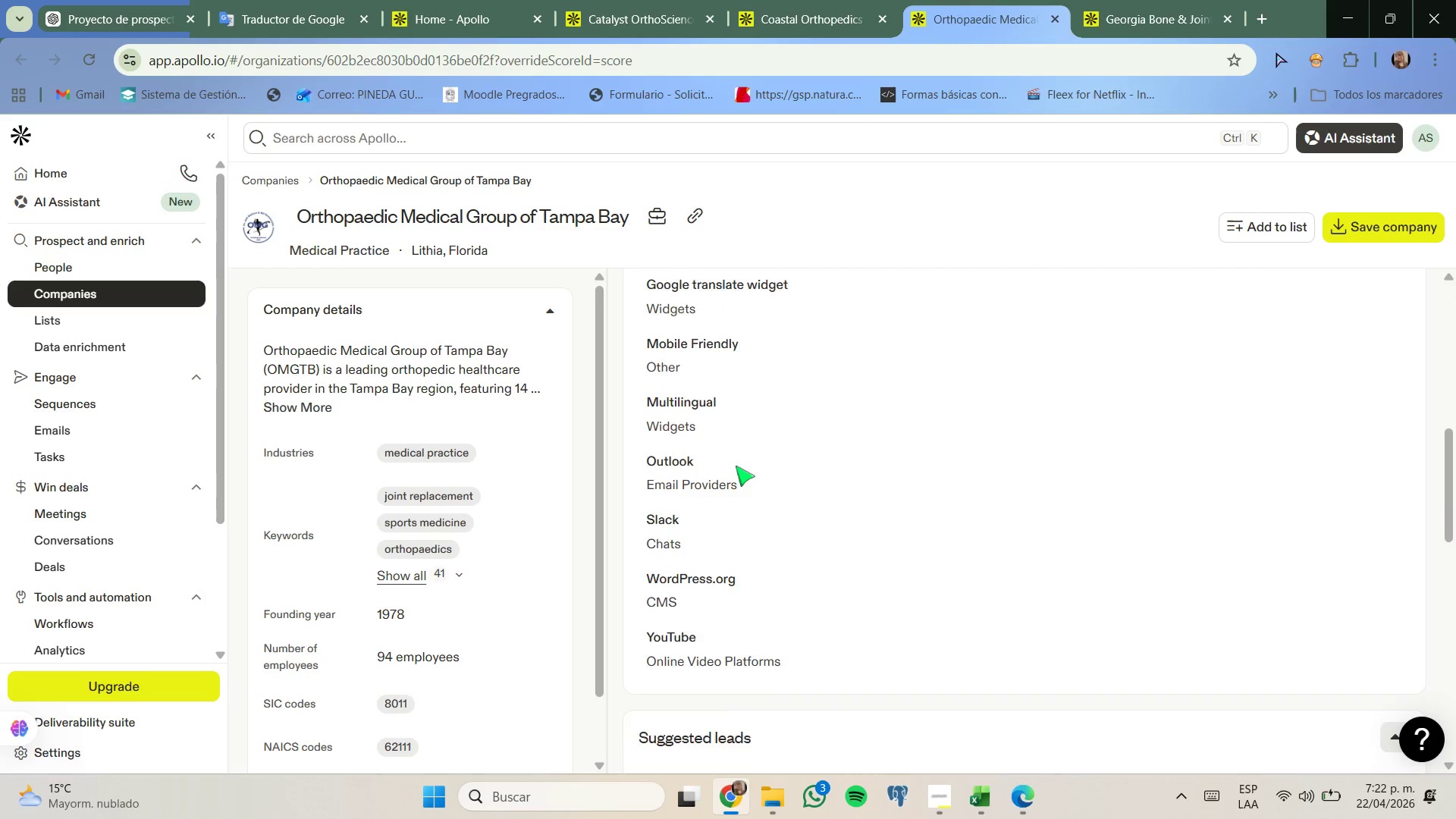 
scroll: coordinate [736, 466], scroll_direction: up, amount: 4.0
 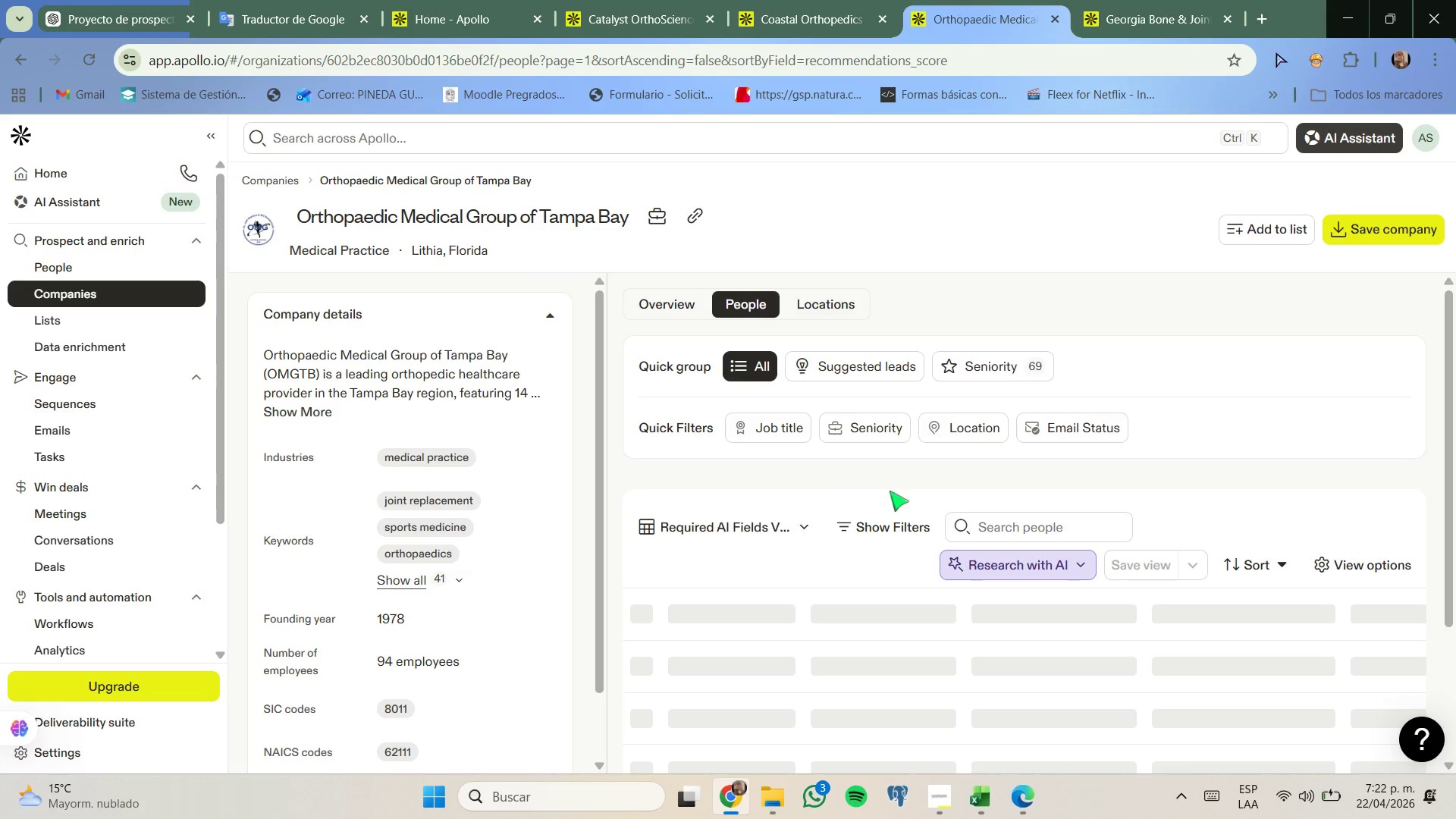 
wait(5.09)
 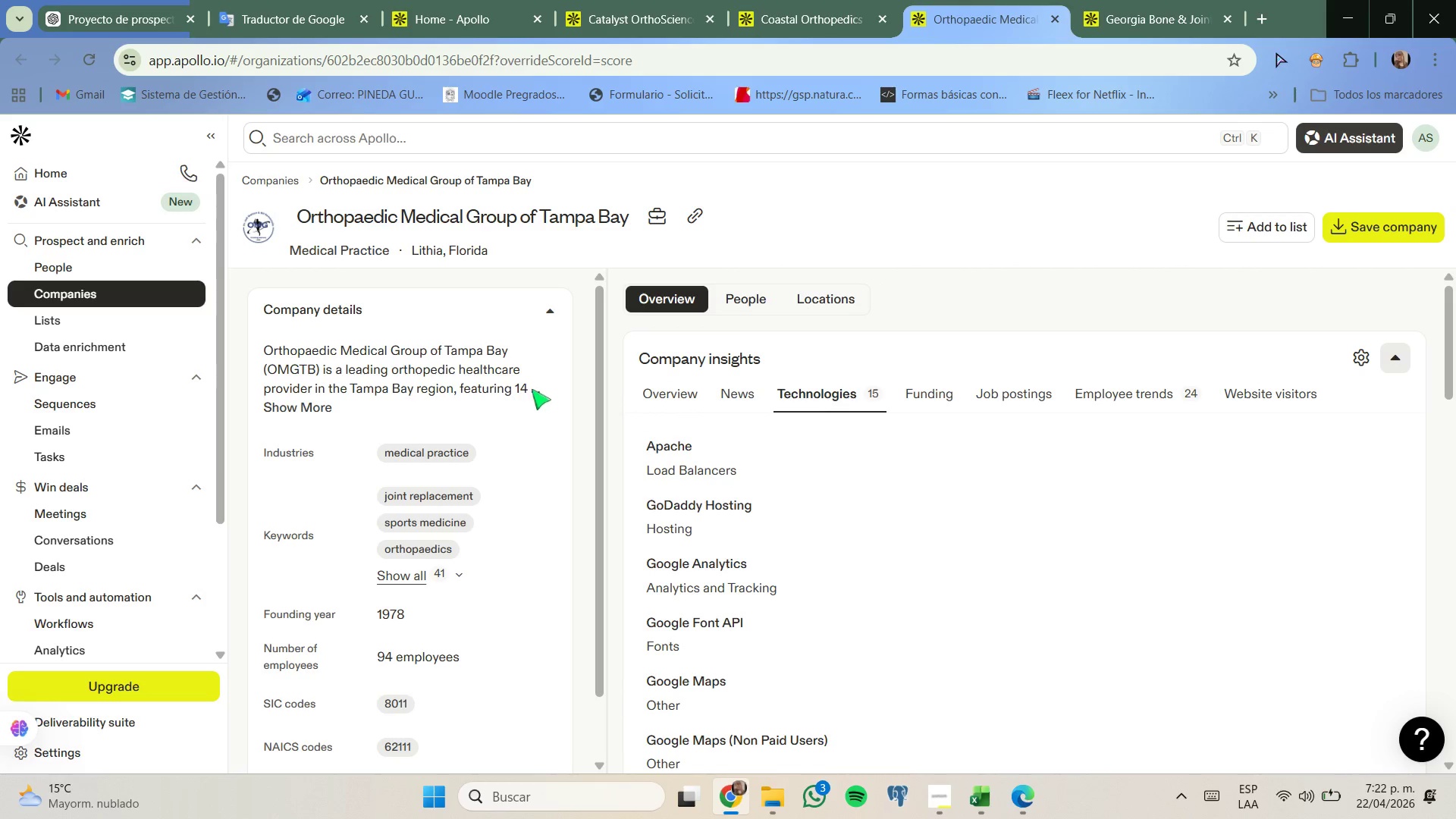 
scroll: coordinate [909, 498], scroll_direction: none, amount: 0.0
 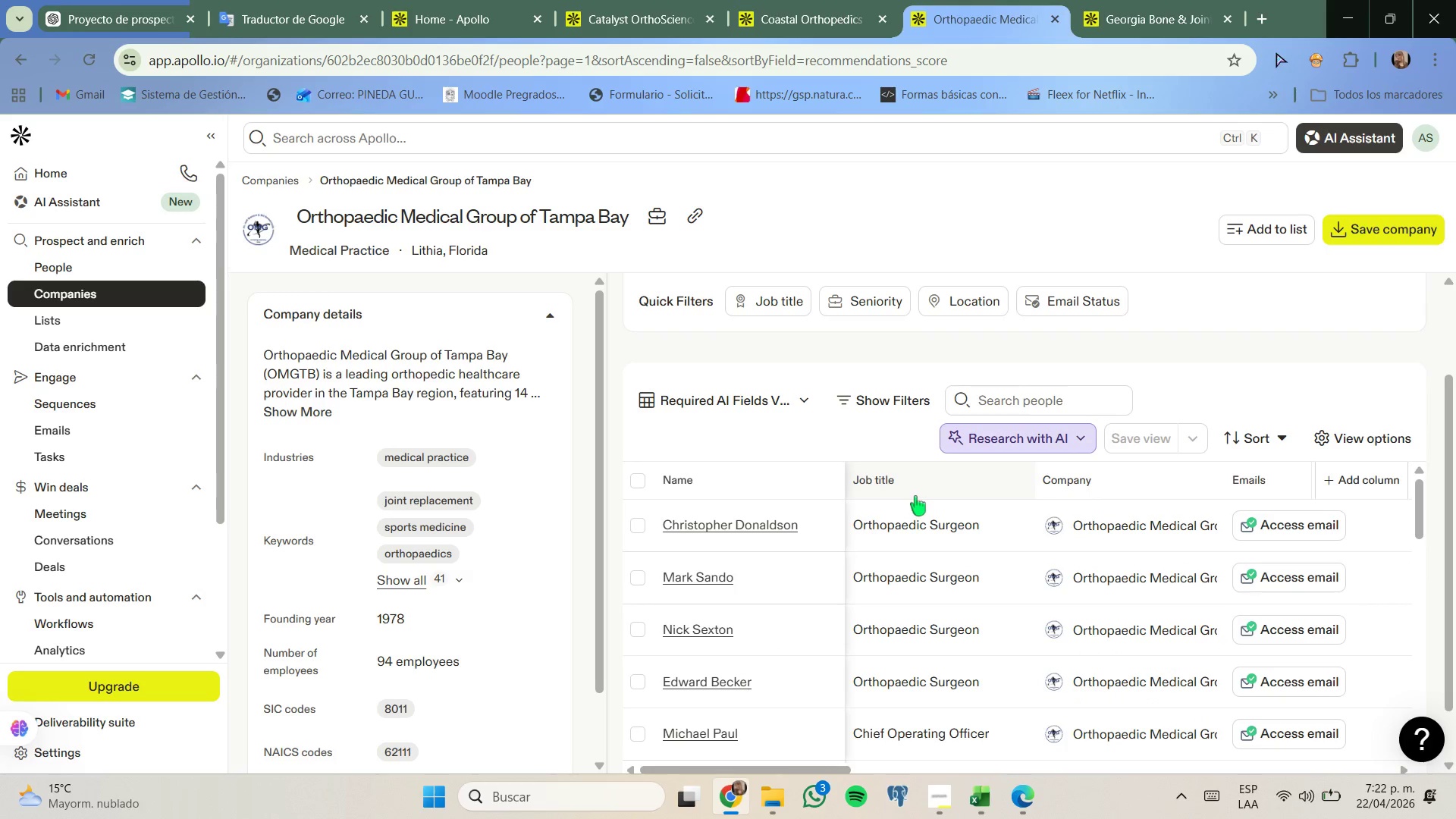 
scroll: coordinate [919, 500], scroll_direction: down, amount: 1.0
 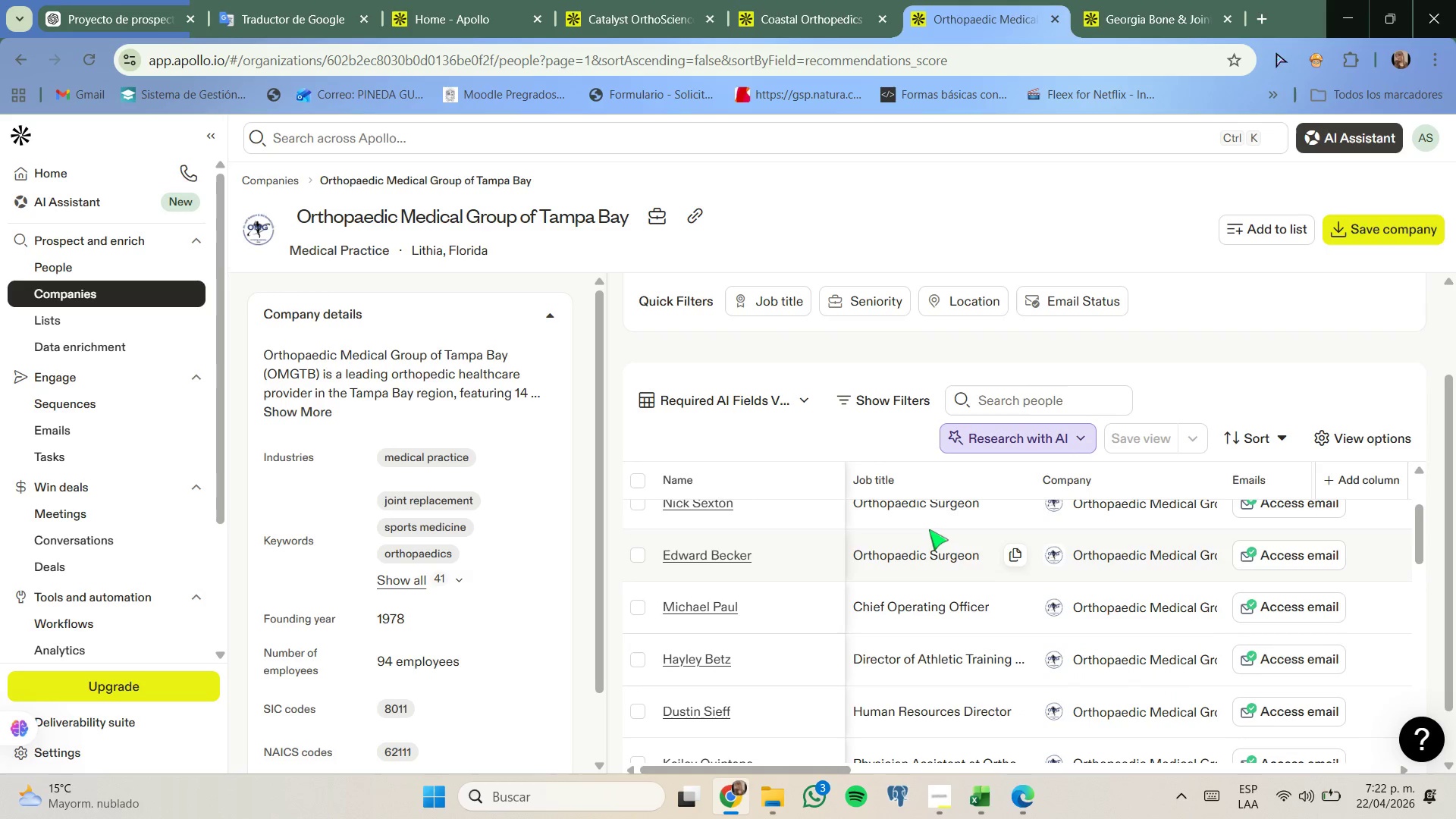 
scroll: coordinate [929, 529], scroll_direction: none, amount: 0.0
 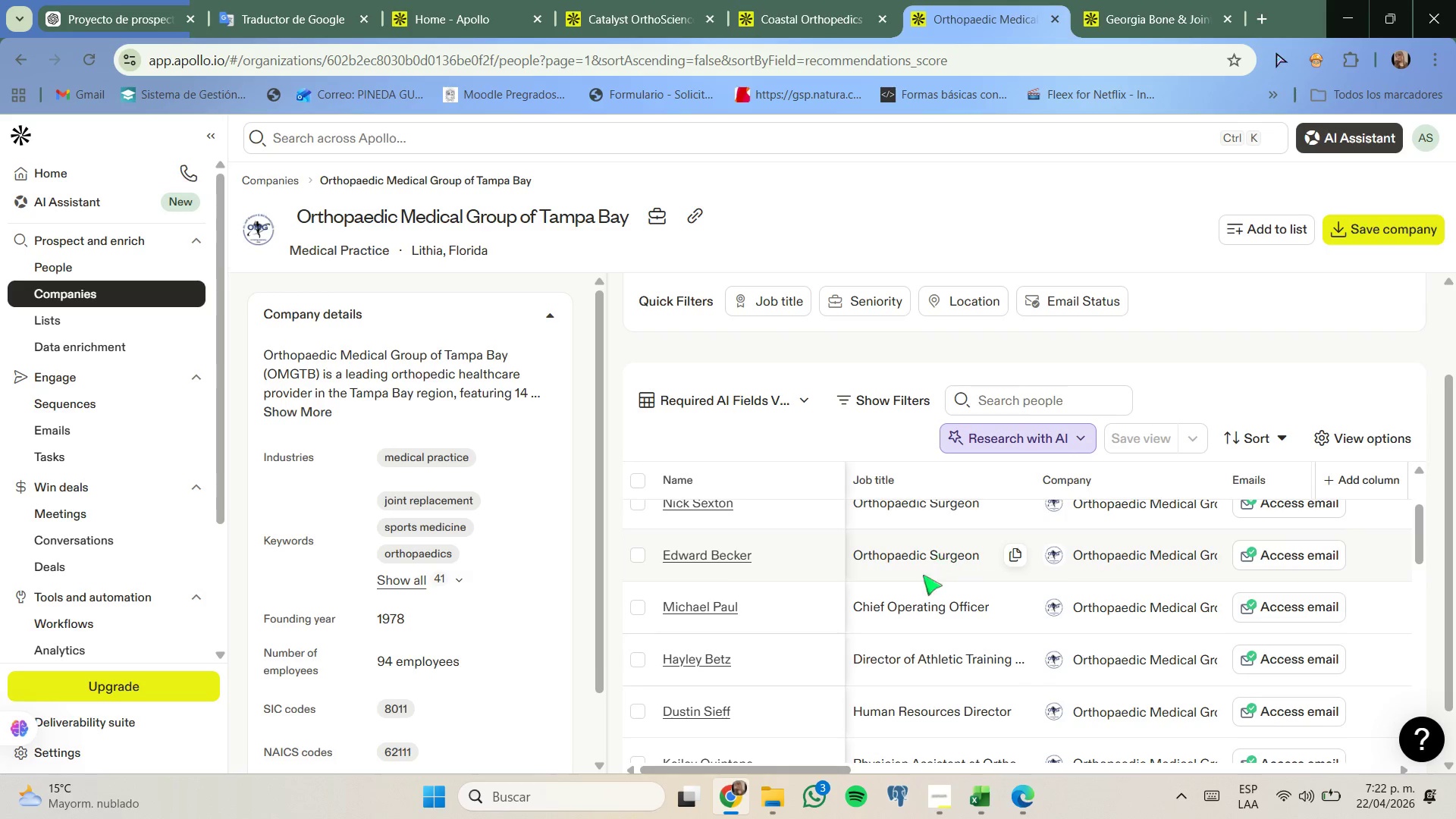 
left_click([307, 0])
 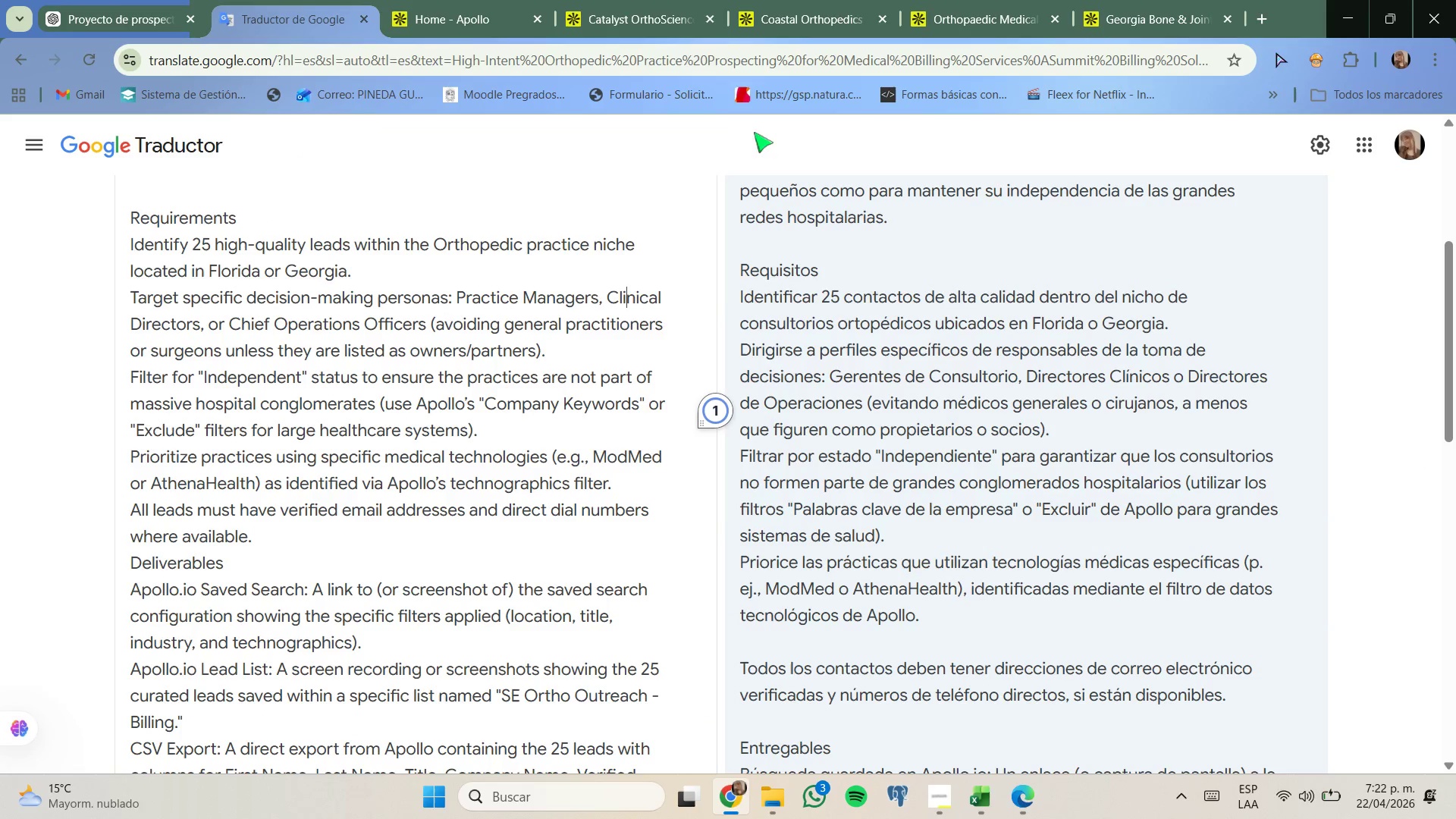 
left_click([815, 8])
 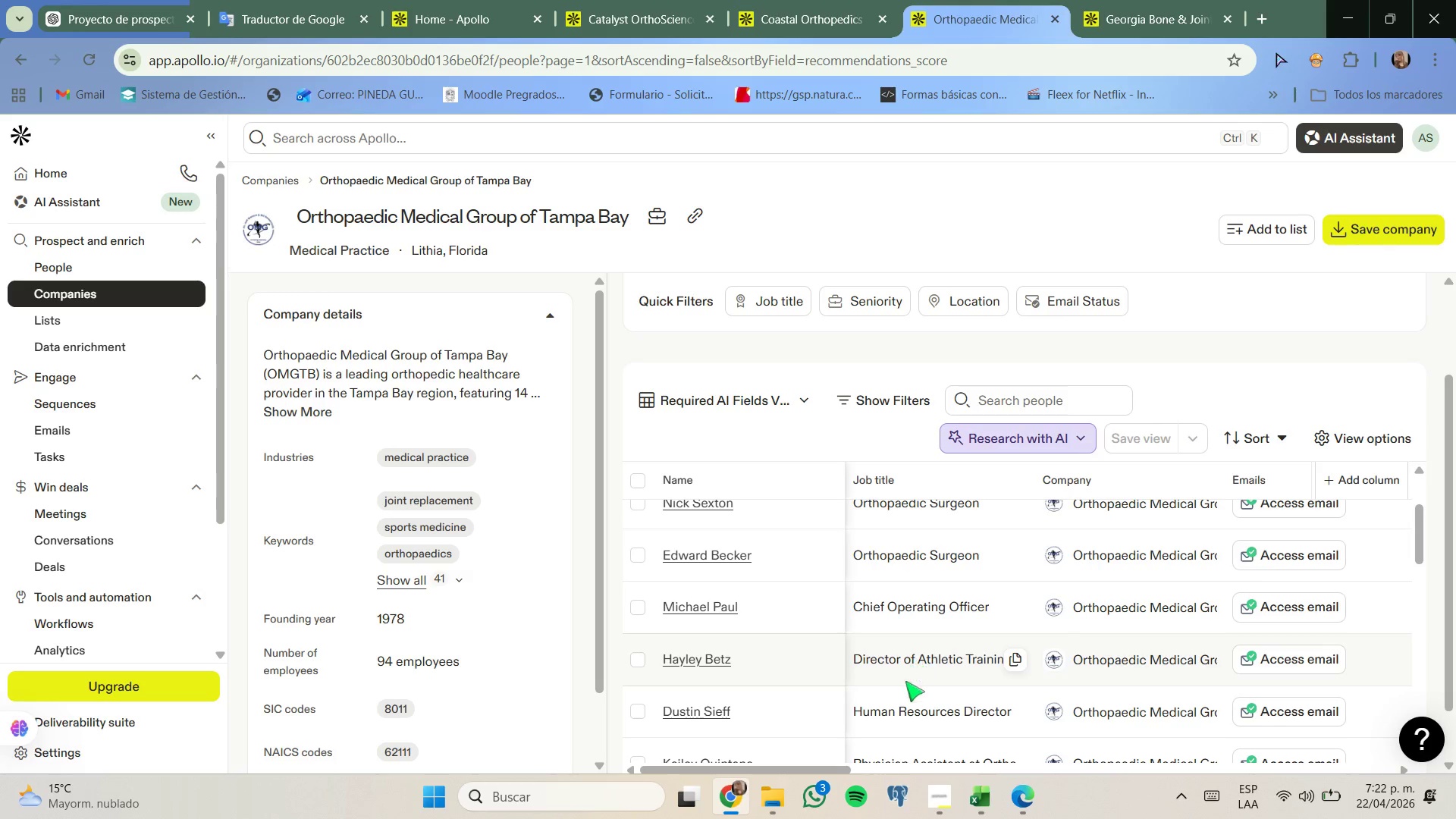 
mouse_move([889, 670])
 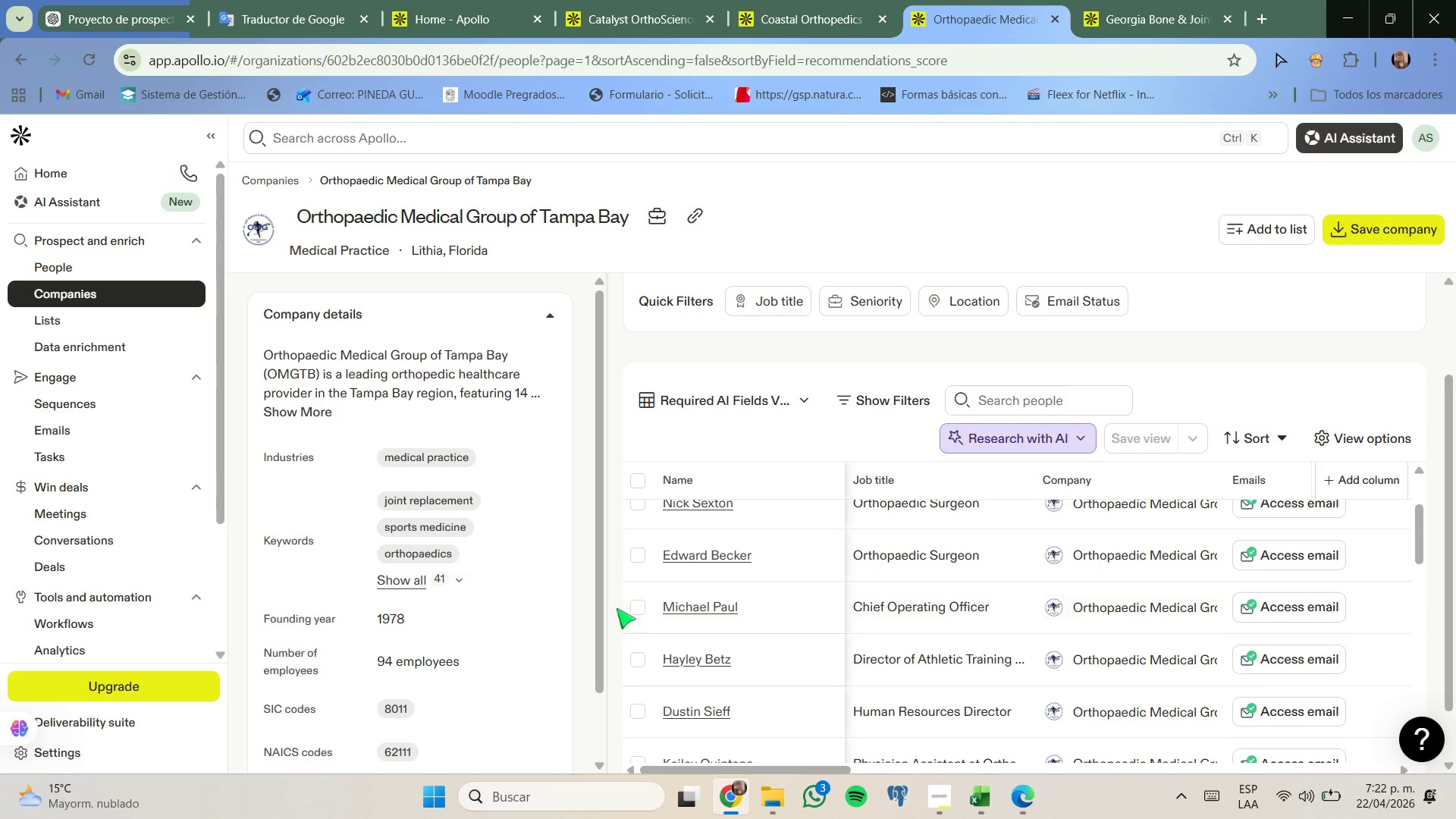 
left_click([639, 610])
 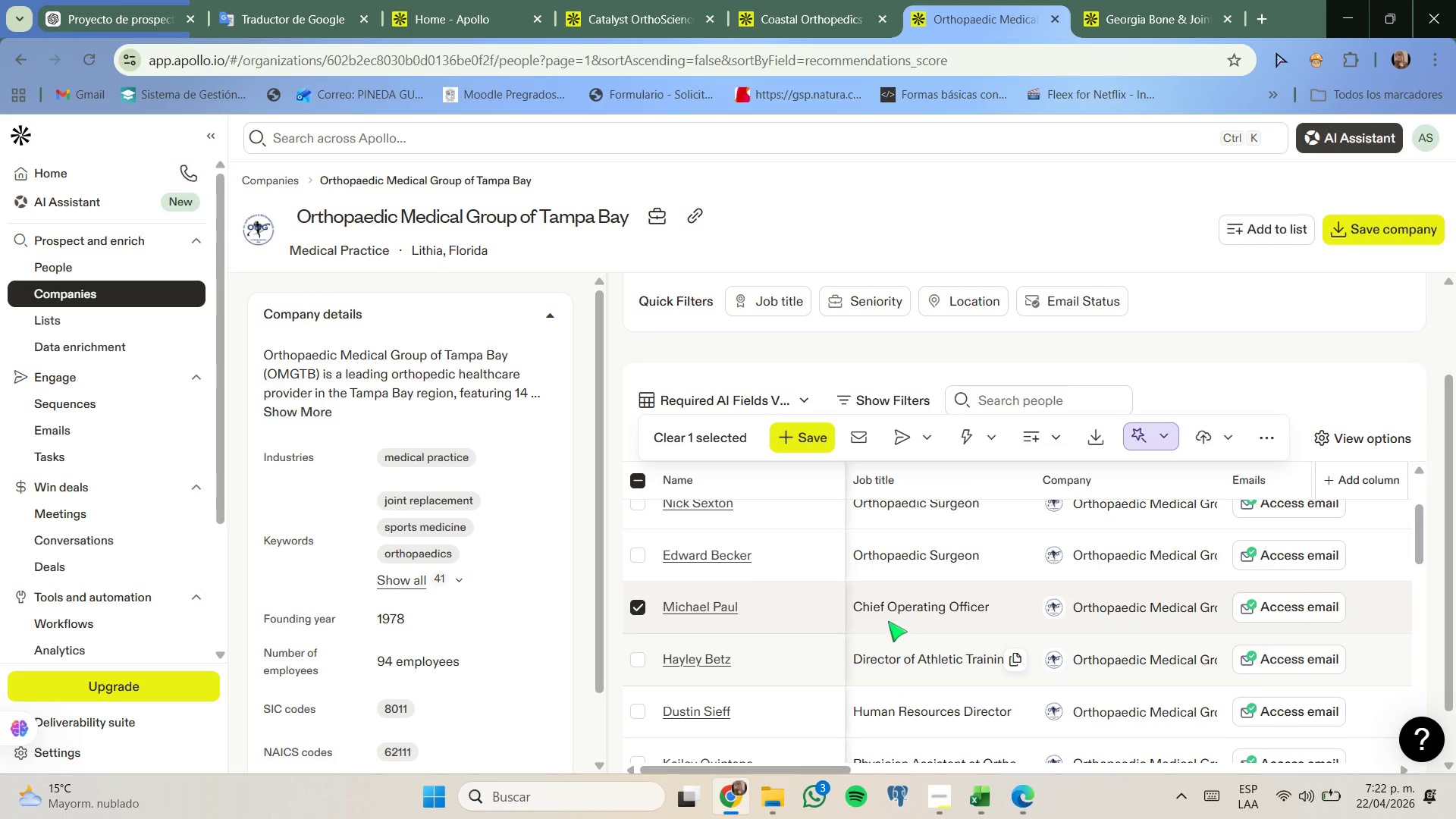 
scroll: coordinate [918, 625], scroll_direction: none, amount: 0.0
 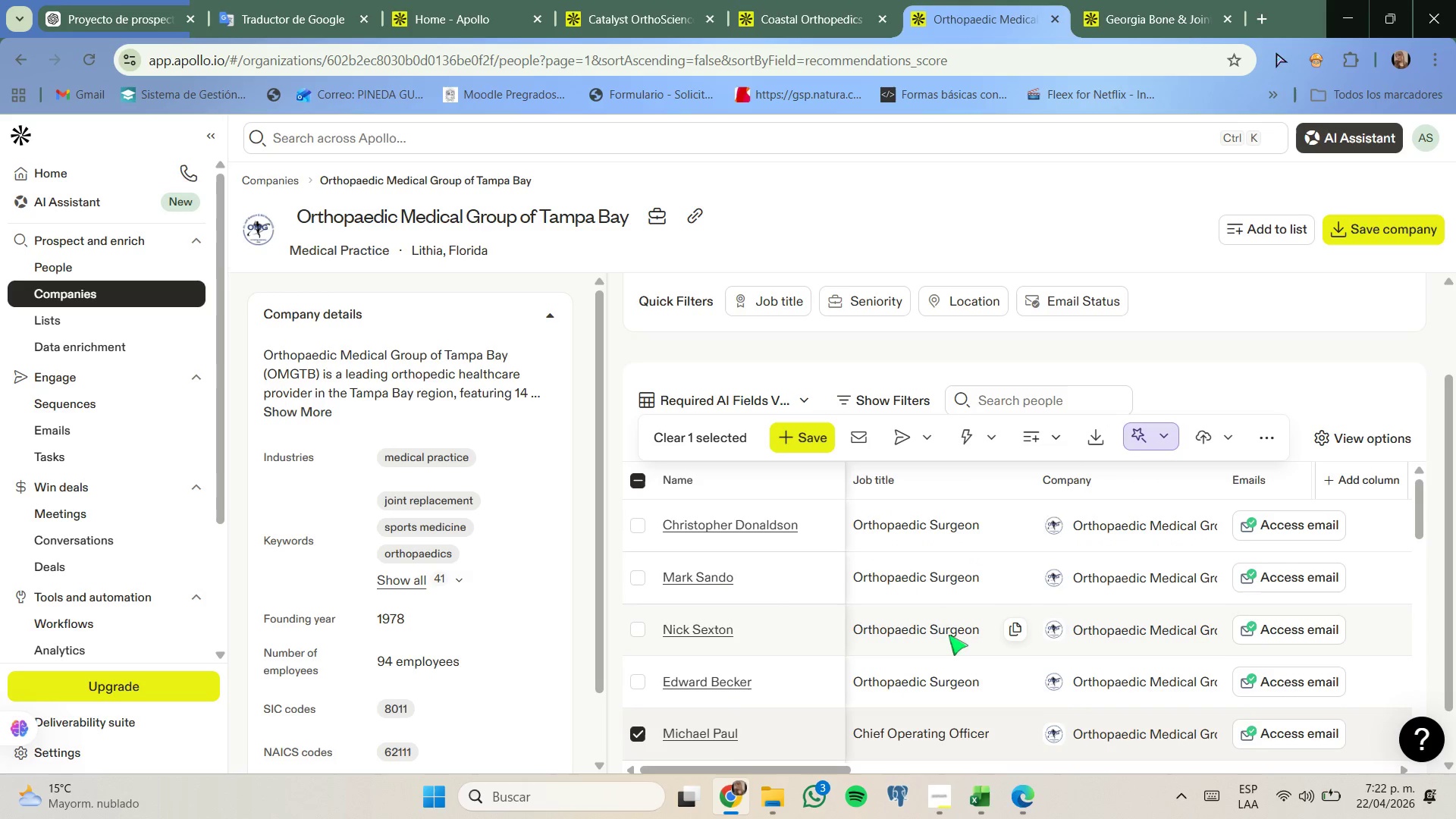 
scroll: coordinate [941, 635], scroll_direction: up, amount: 2.0
 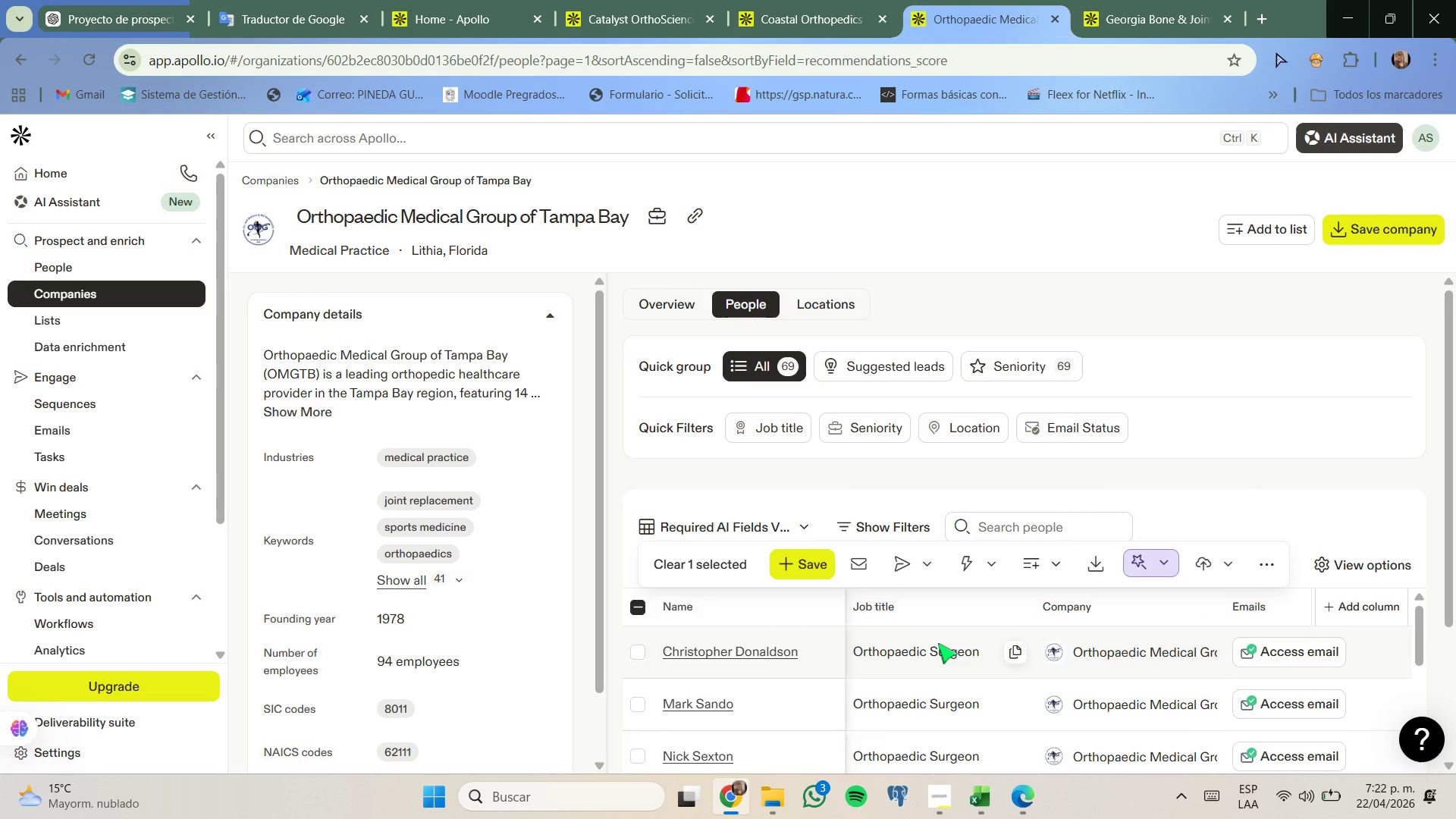 
scroll: coordinate [957, 538], scroll_direction: down, amount: 5.0
 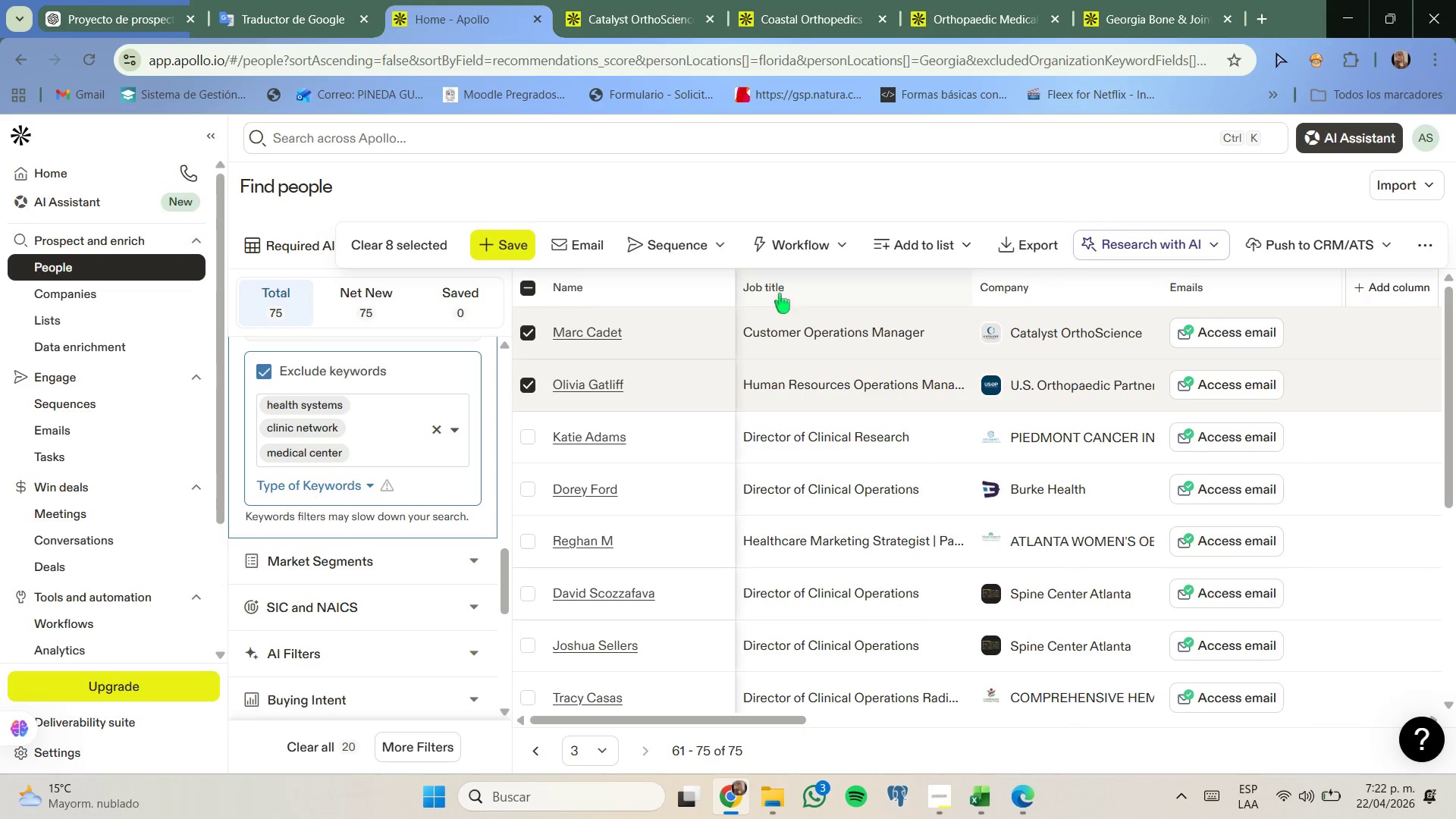 
left_click([943, 247])
 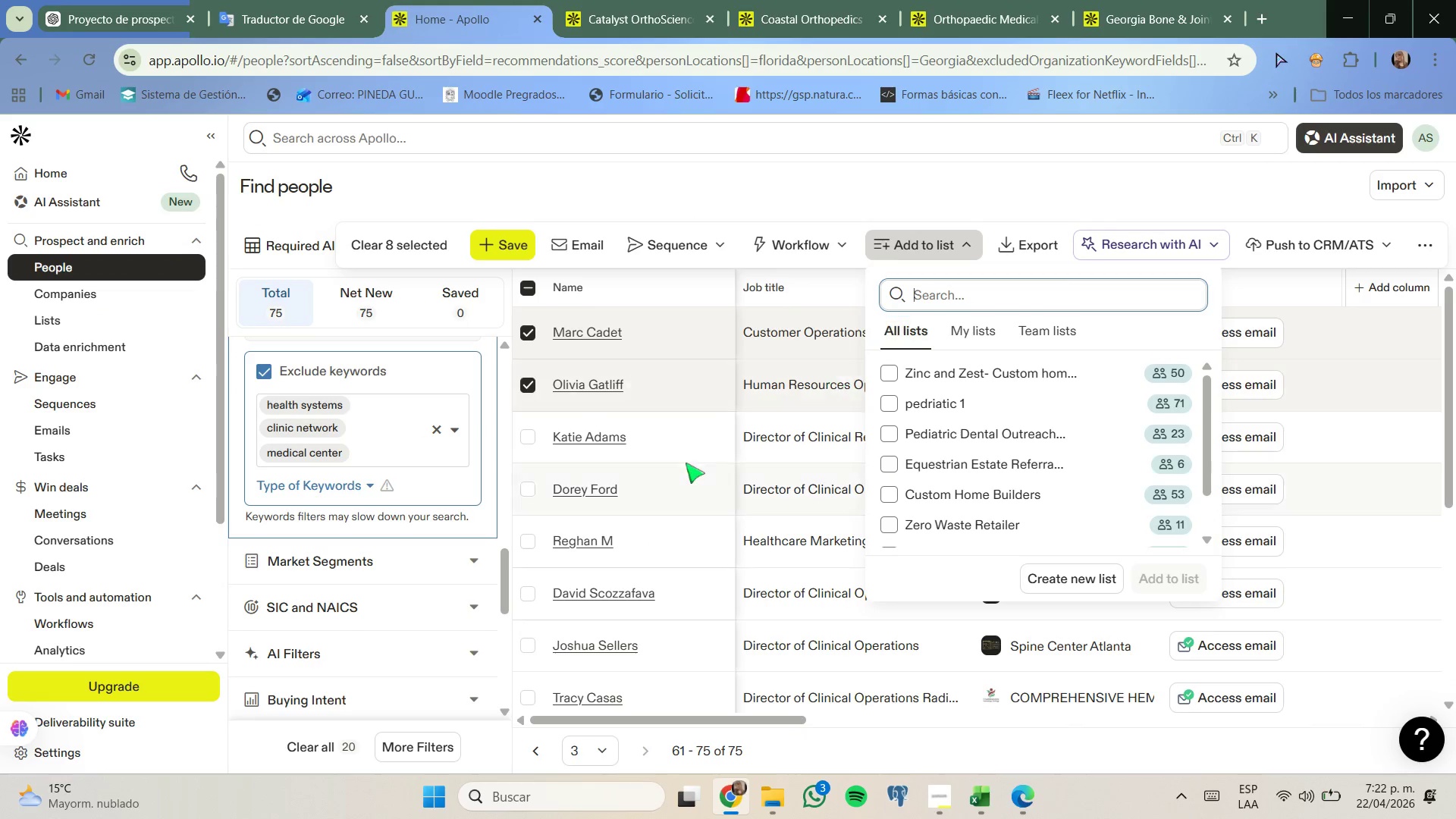 
wait(6.05)
 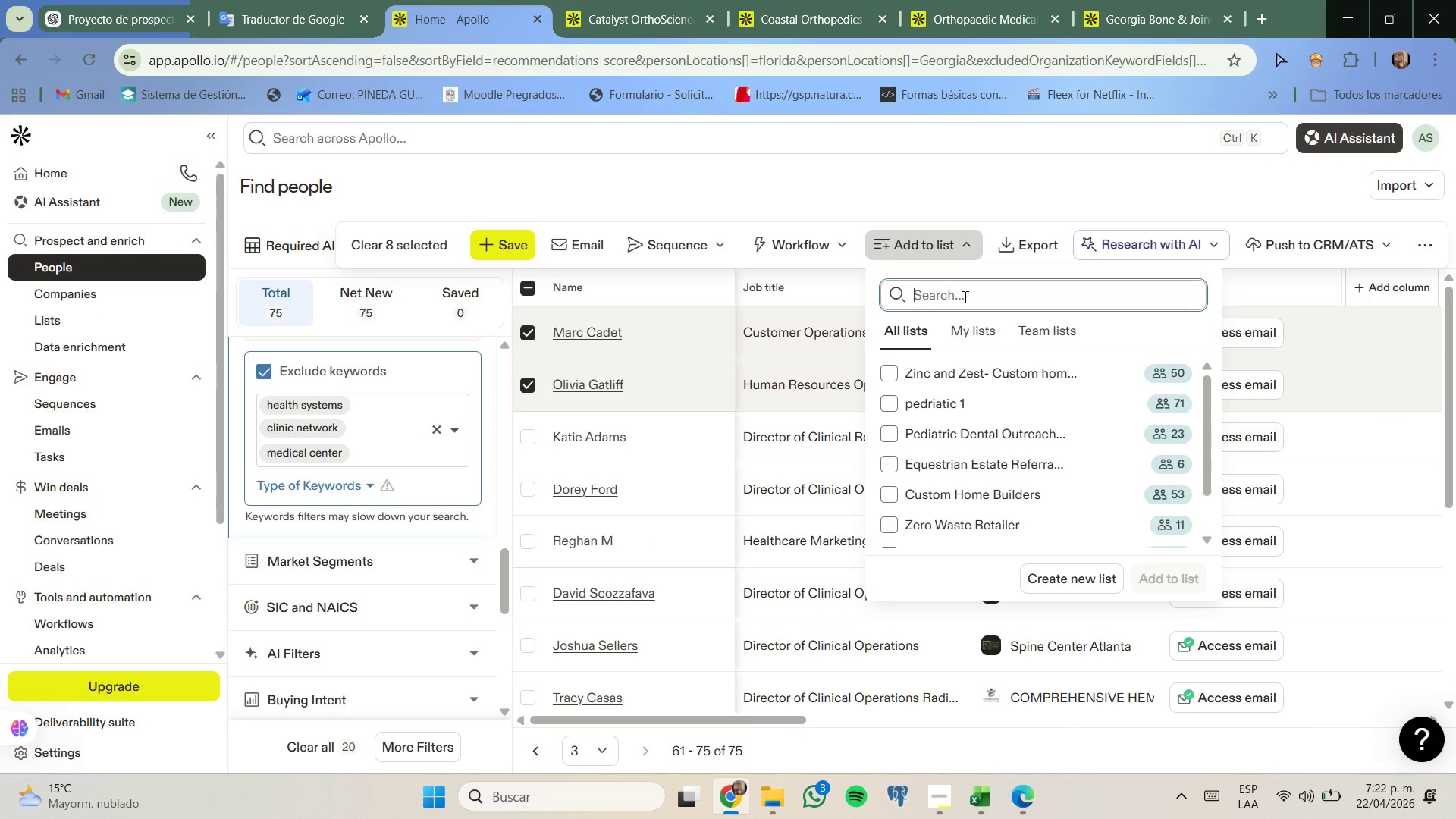 
left_click([318, 0])
 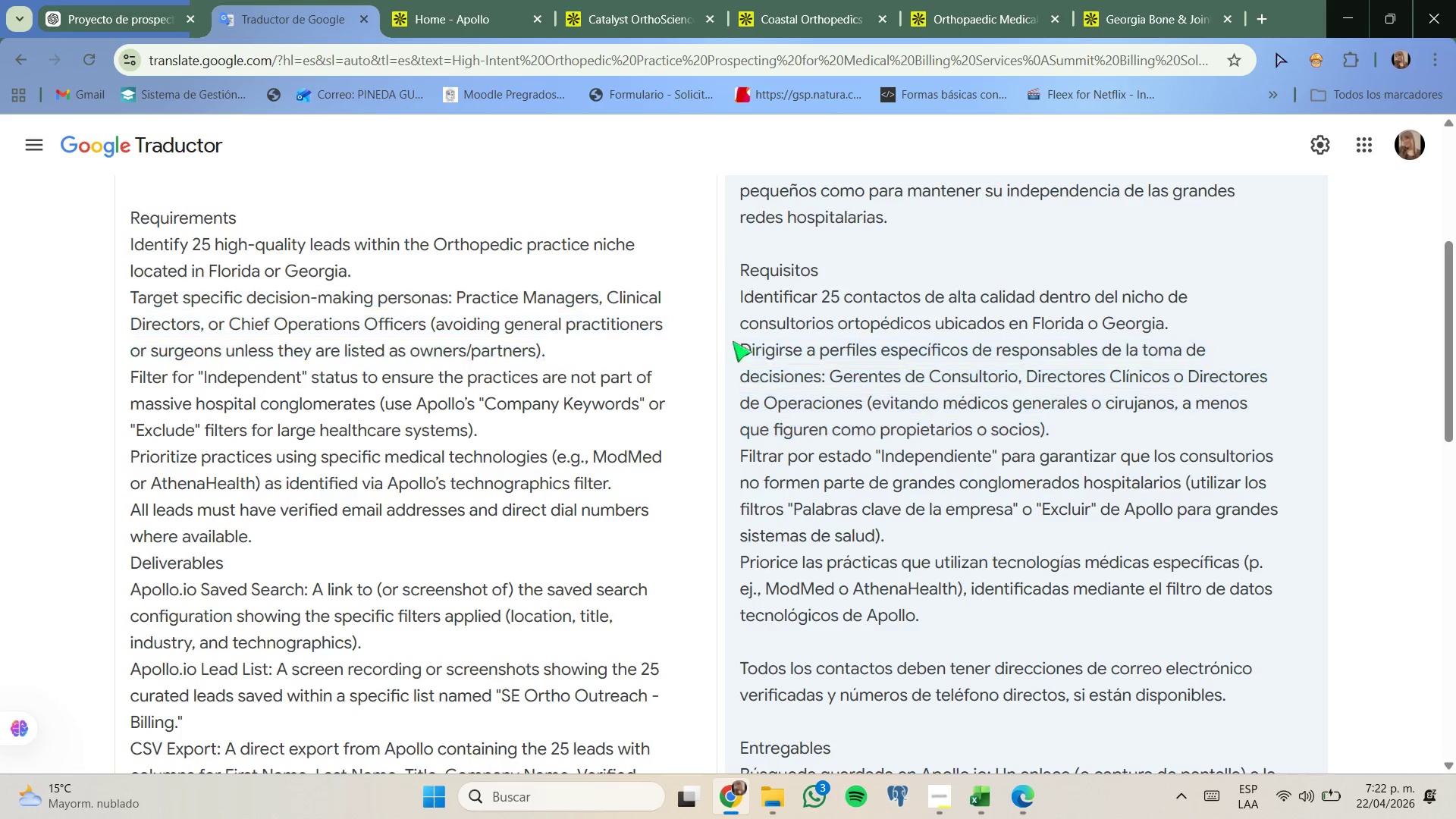 
scroll: coordinate [717, 337], scroll_direction: down, amount: 2.0
 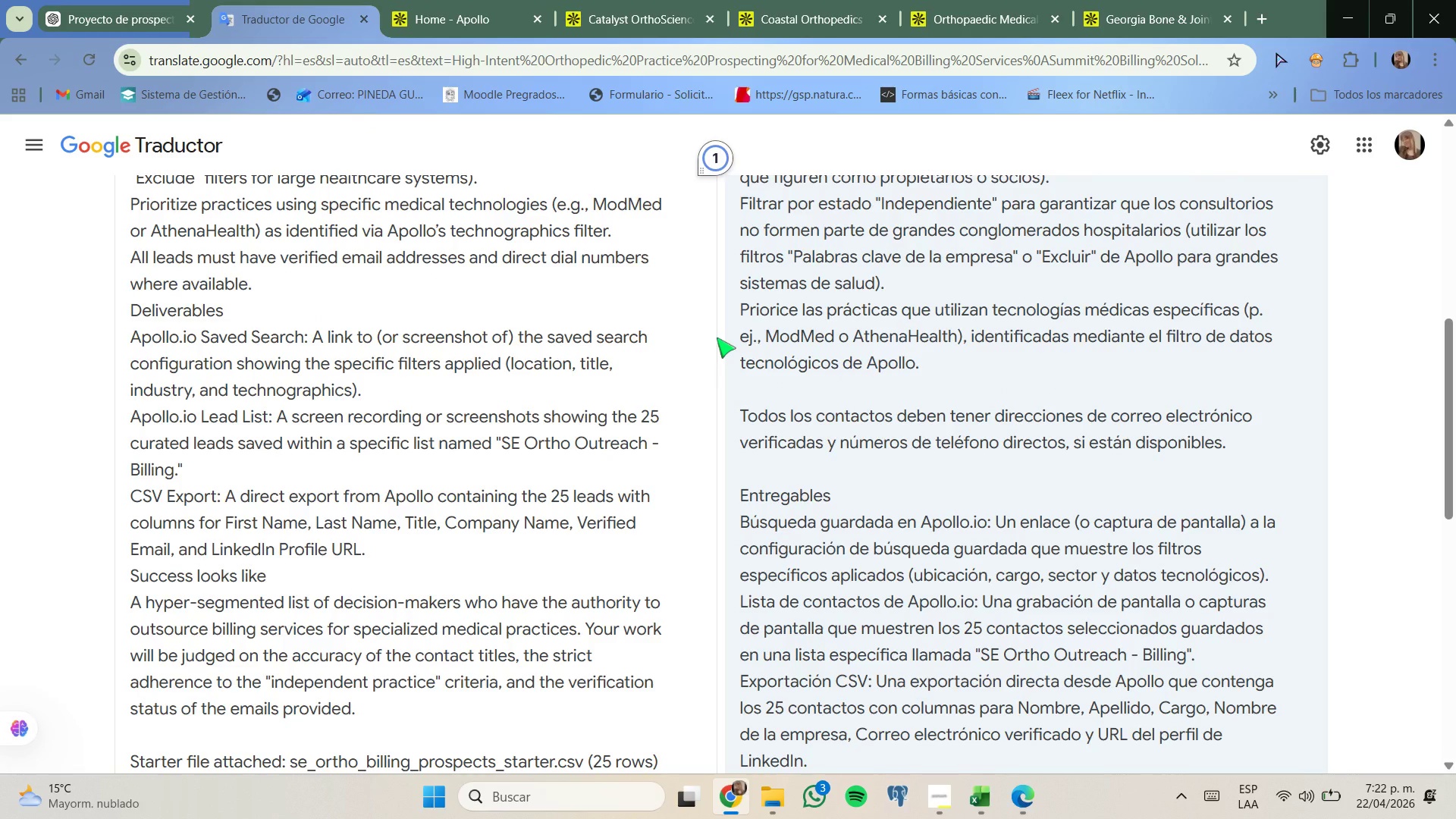 
scroll: coordinate [714, 340], scroll_direction: up, amount: 6.0
 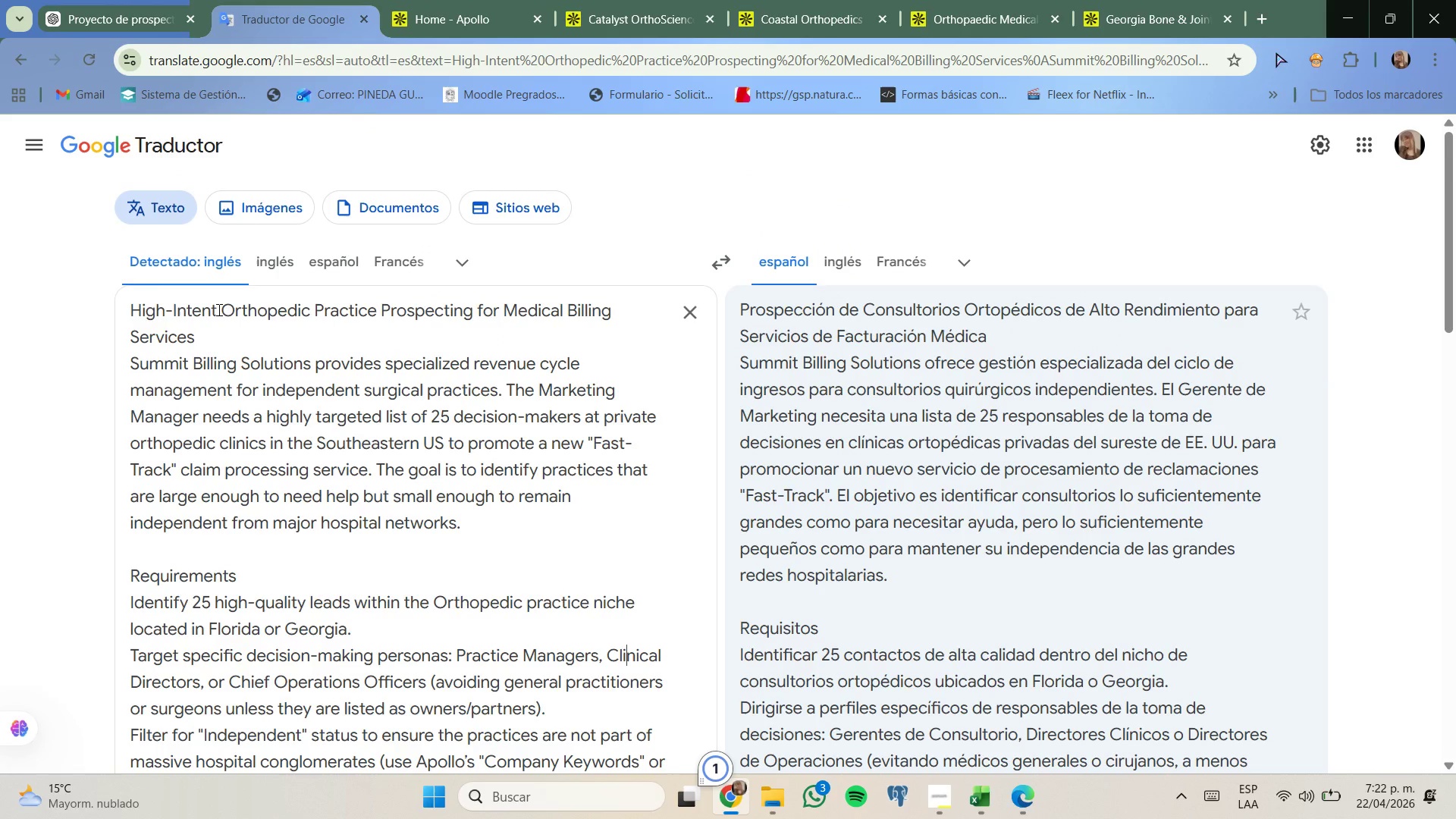 
left_click_drag(start_coordinate=[128, 306], to_coordinate=[313, 315])
 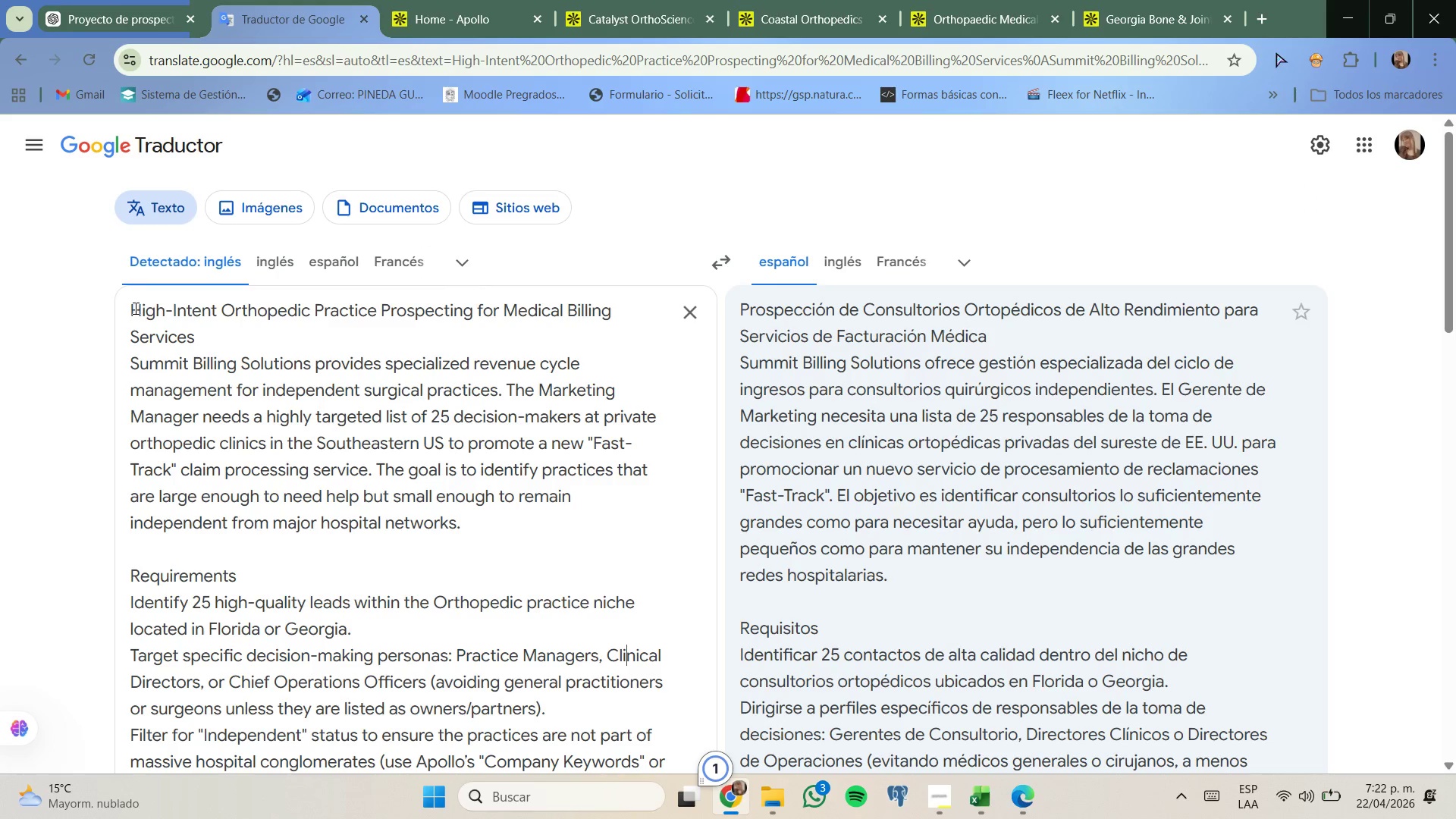 
left_click_drag(start_coordinate=[132, 309], to_coordinate=[312, 312])
 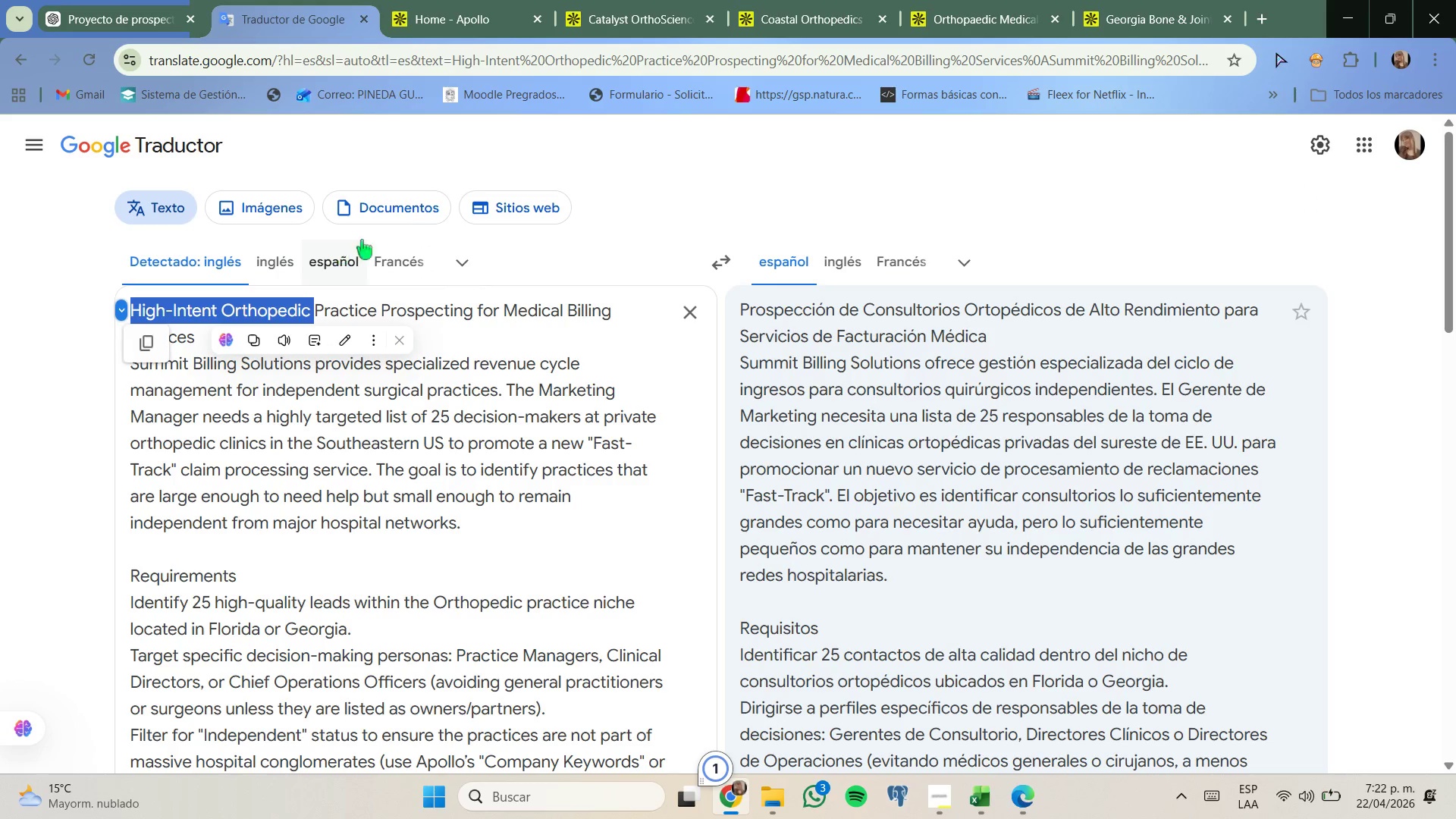 
key(Control+C)
 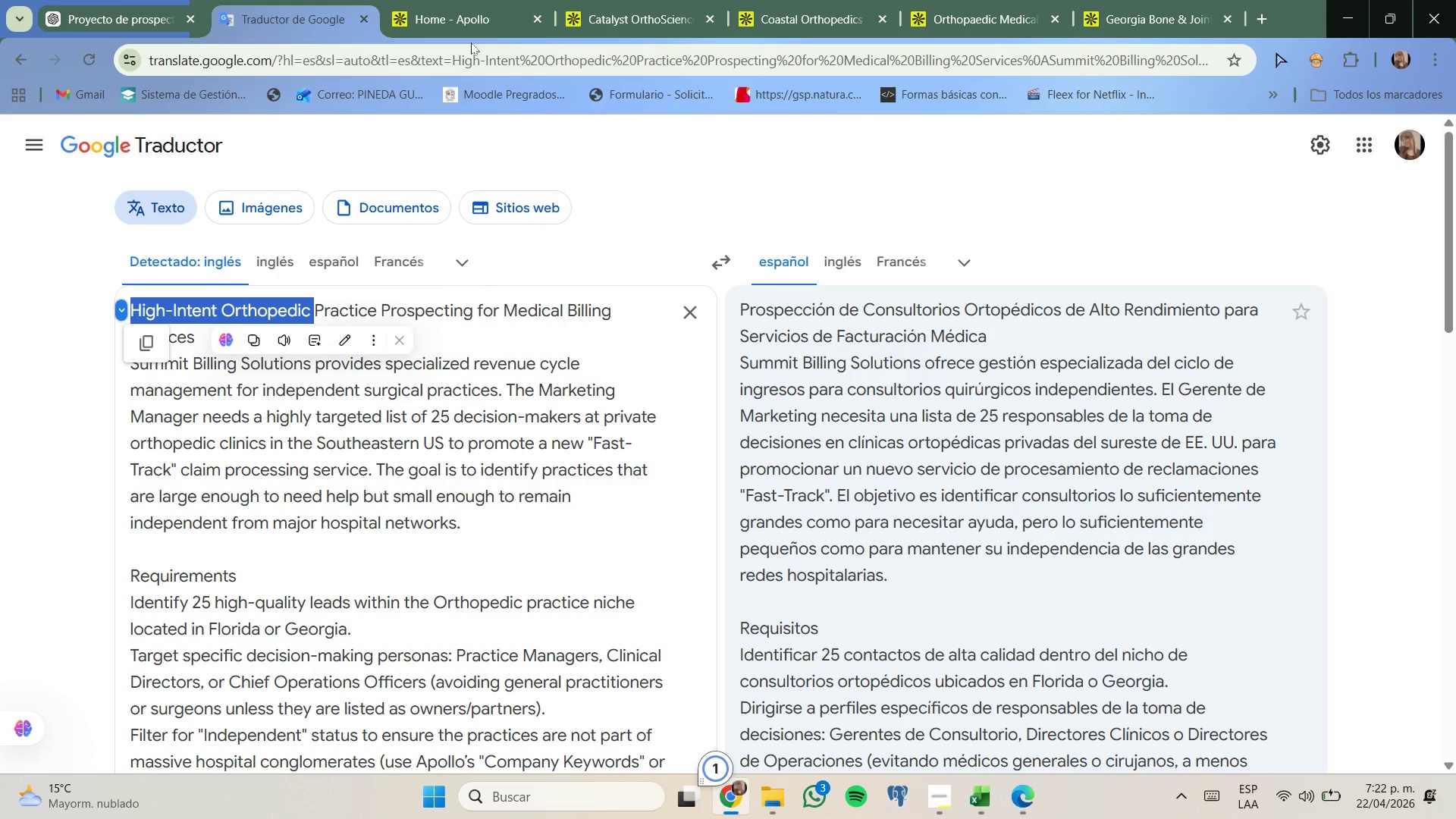 
left_click_drag(start_coordinate=[465, 13], to_coordinate=[455, 17])
 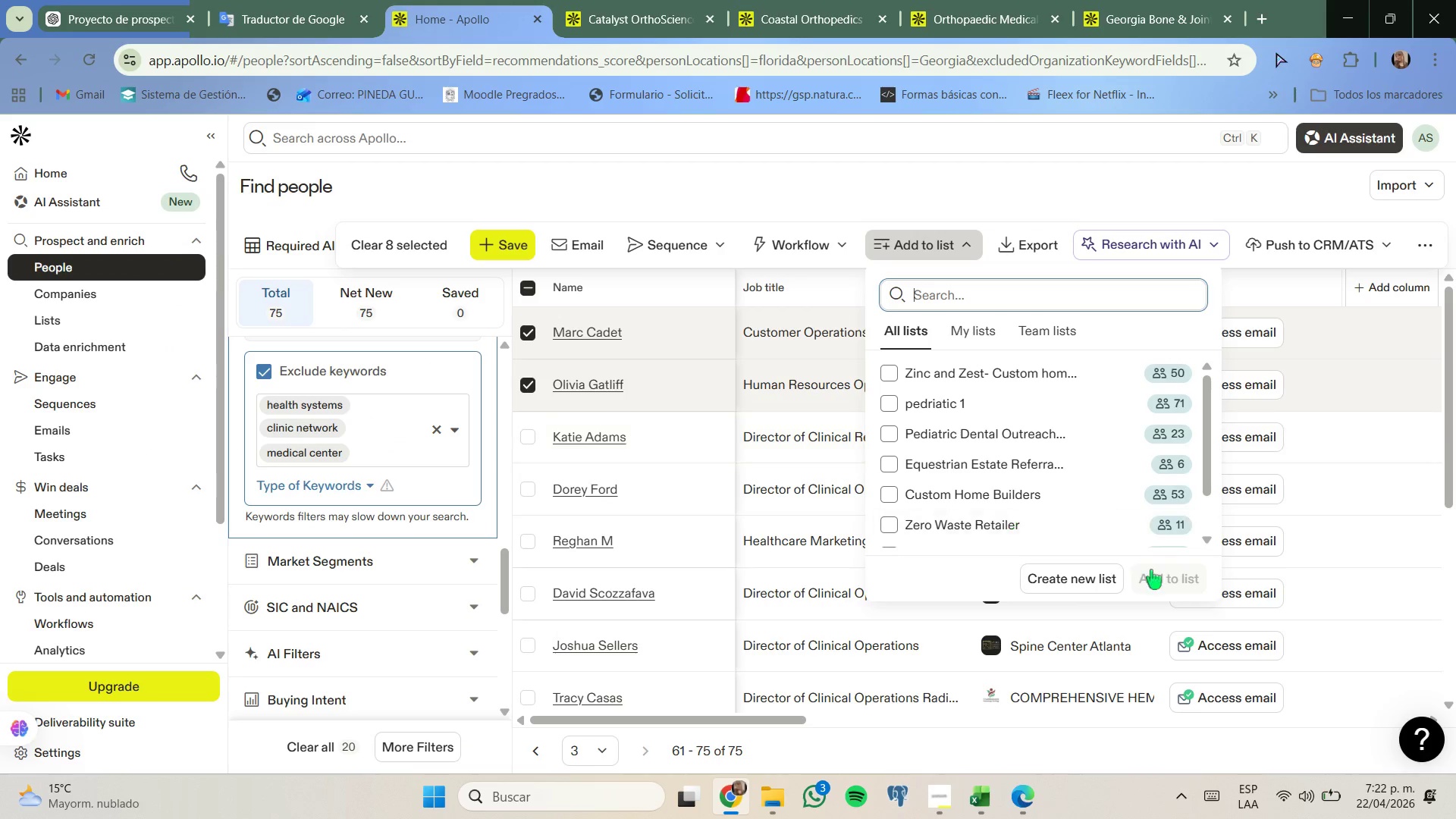 
left_click([1119, 569])
 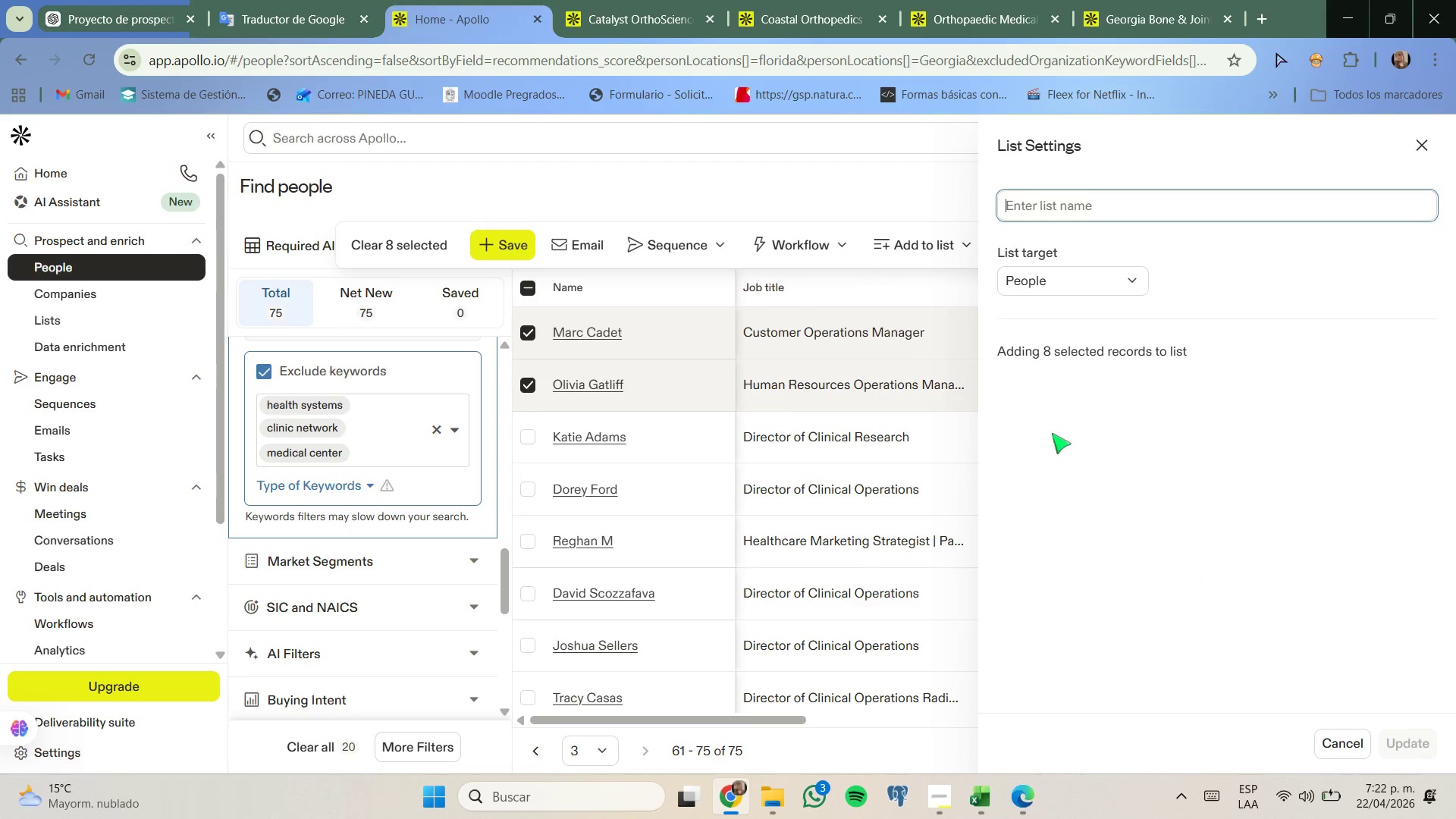 
key(Control+V)
 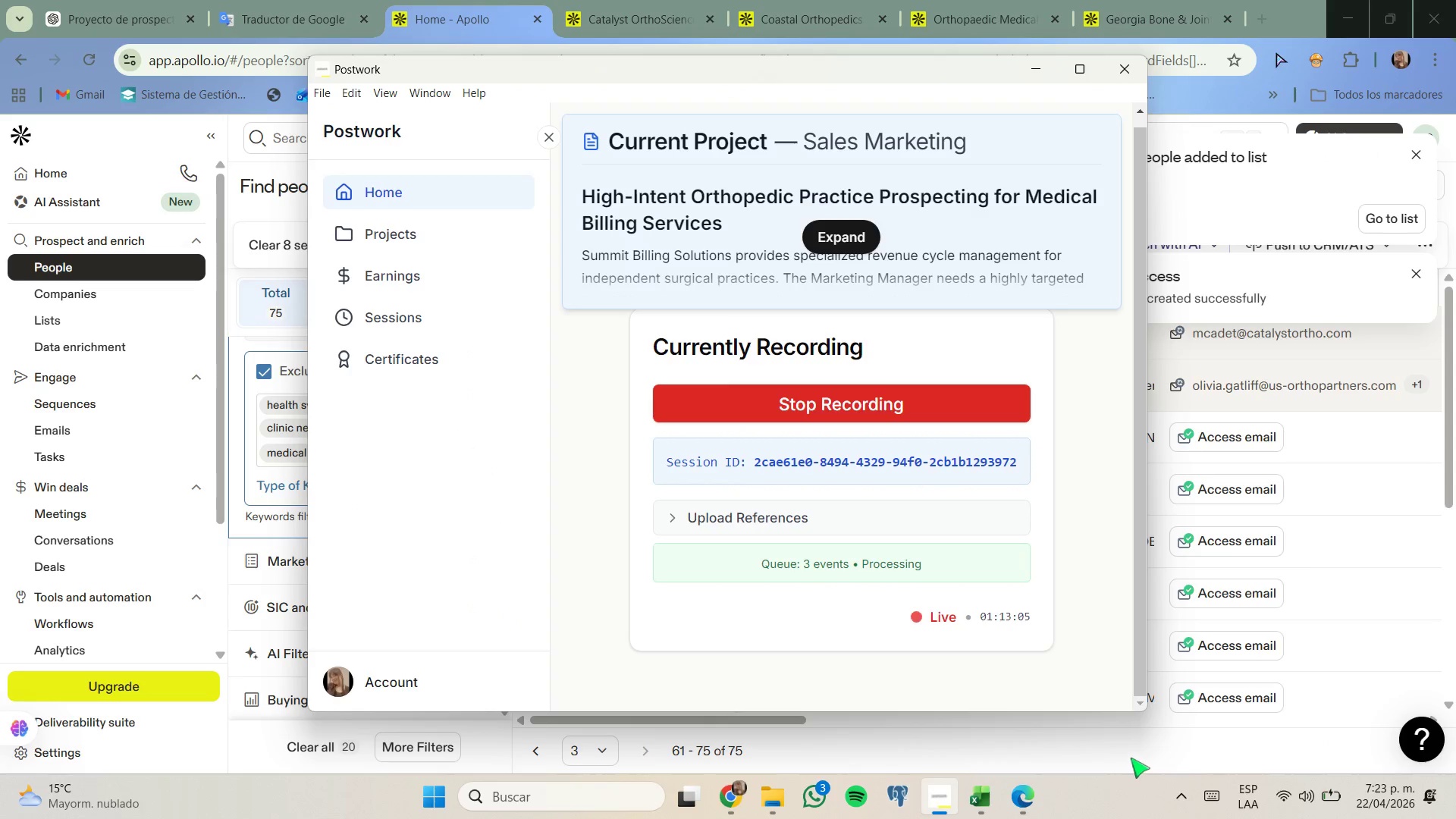 
wait(15.22)
 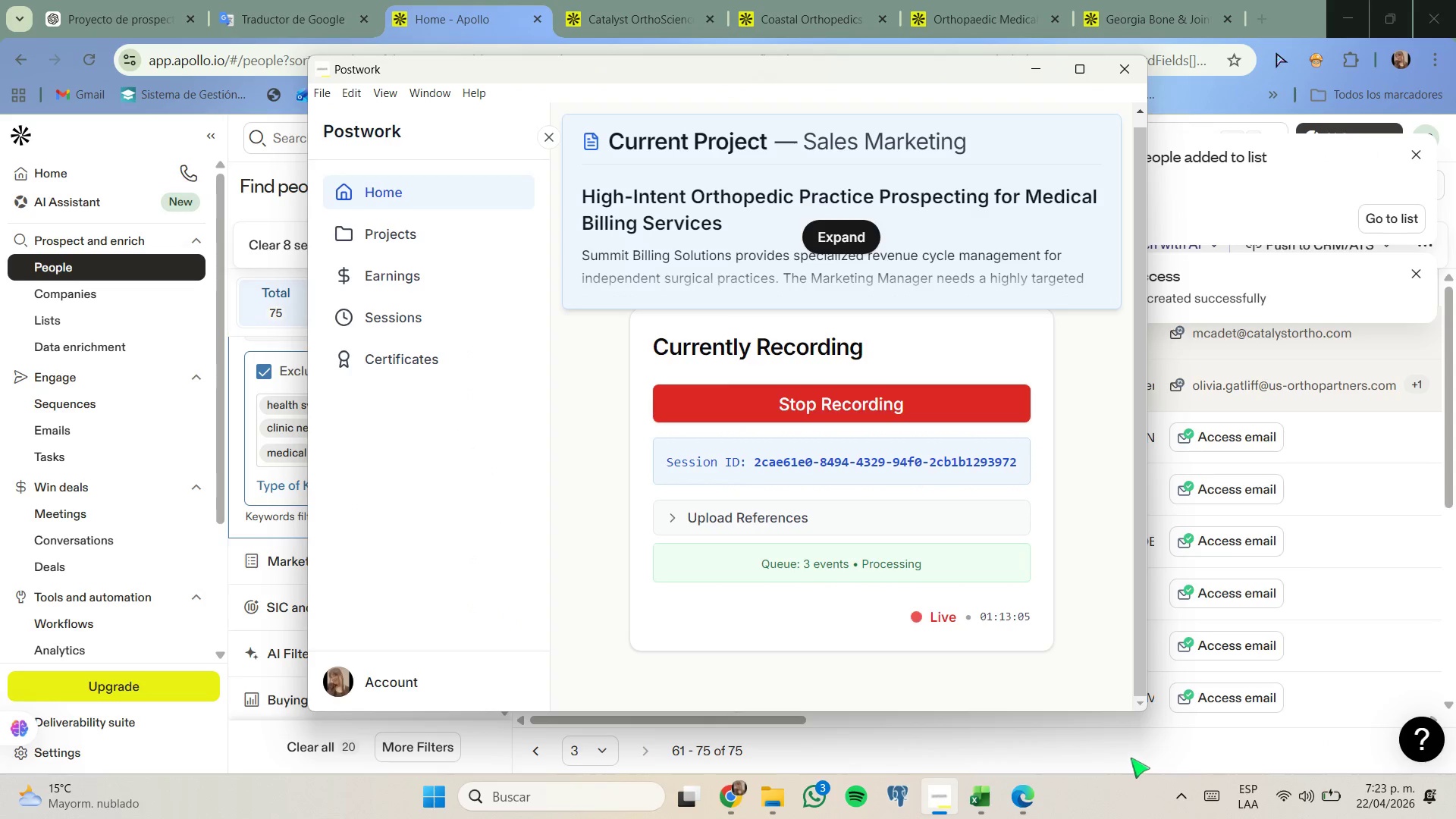 
left_click([1009, 0])
 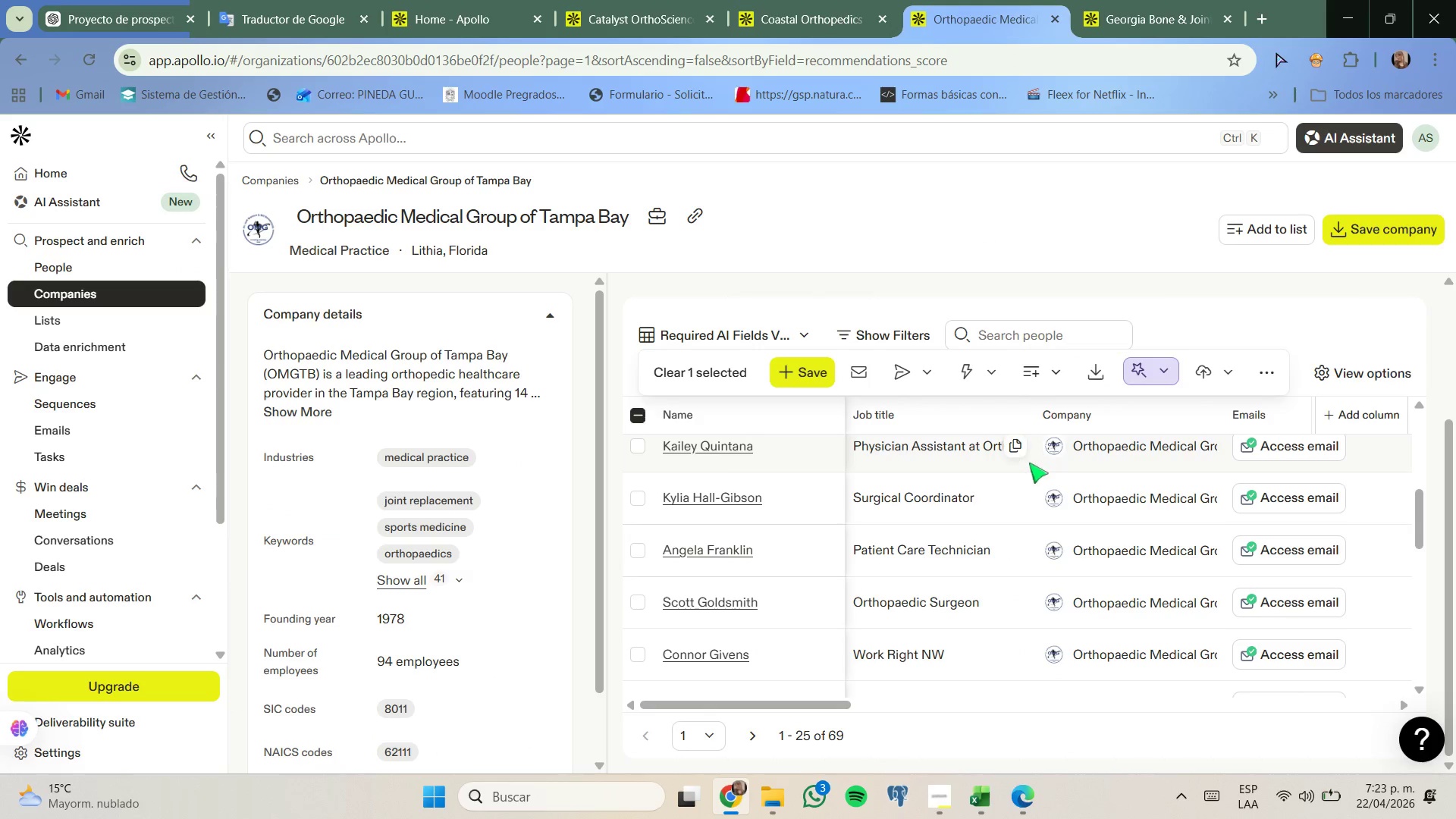 
left_click([1053, 375])
 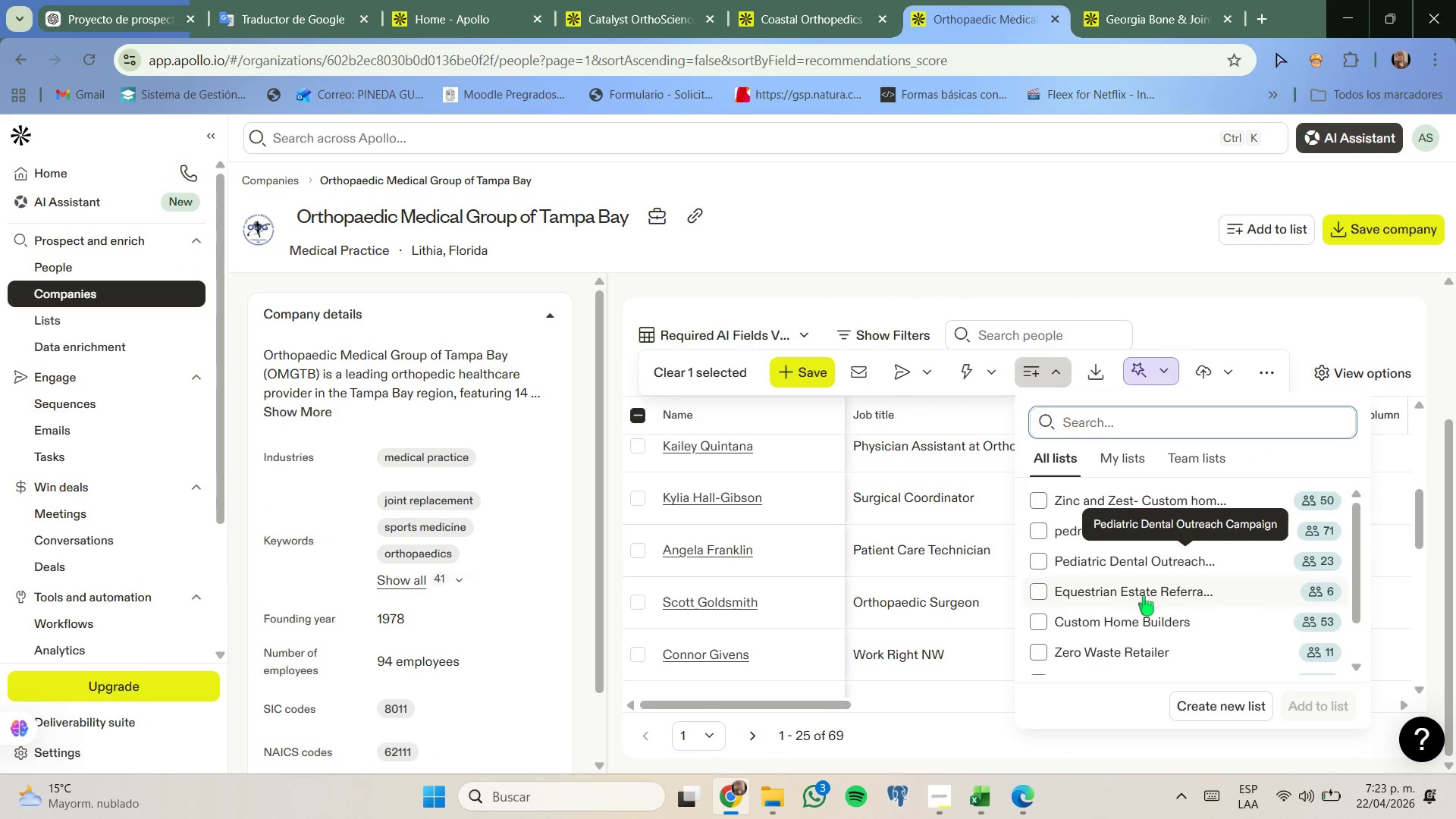 
scroll: coordinate [1147, 601], scroll_direction: none, amount: 0.0
 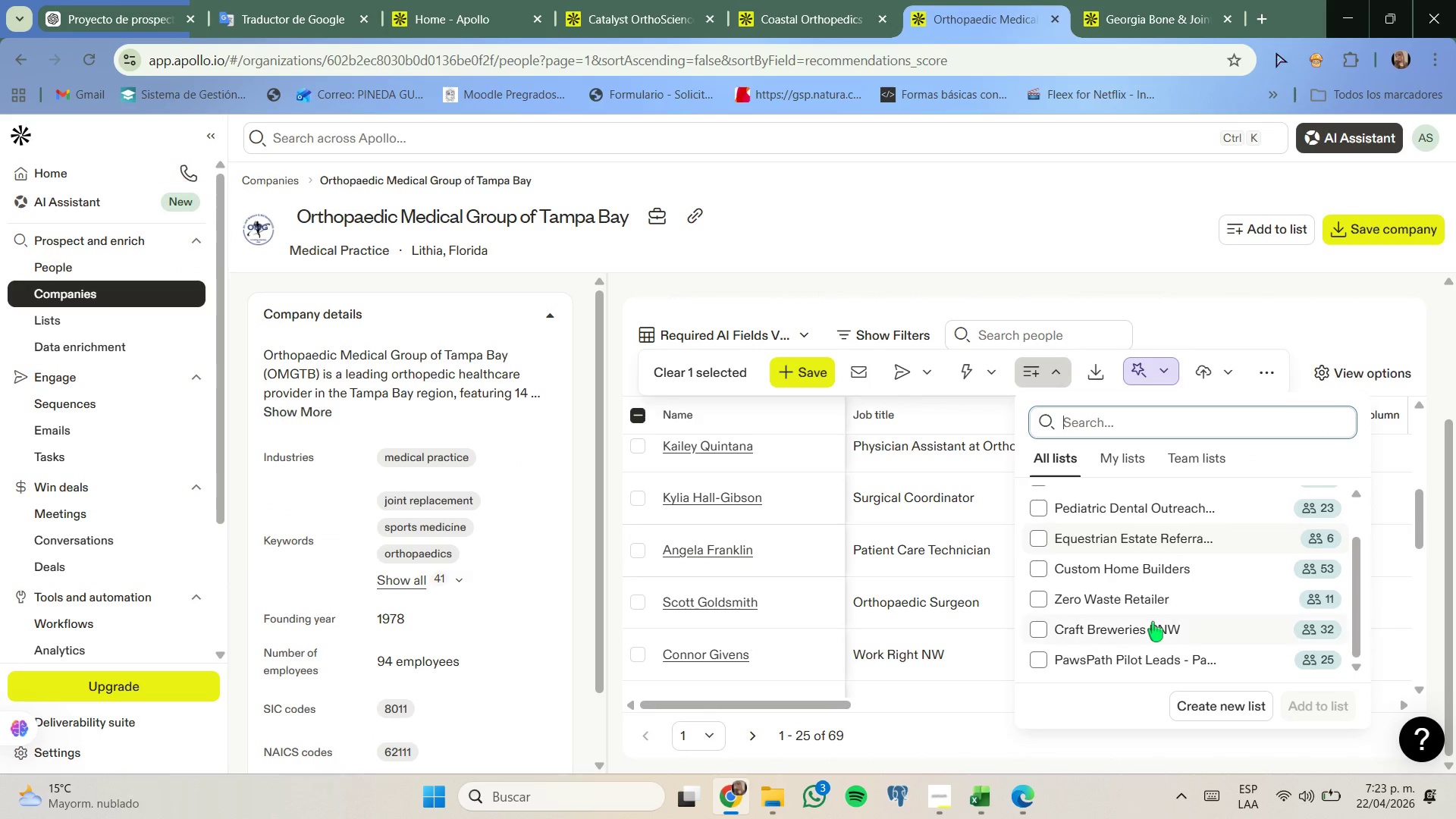 
scroll: coordinate [1153, 622], scroll_direction: down, amount: 1.0
 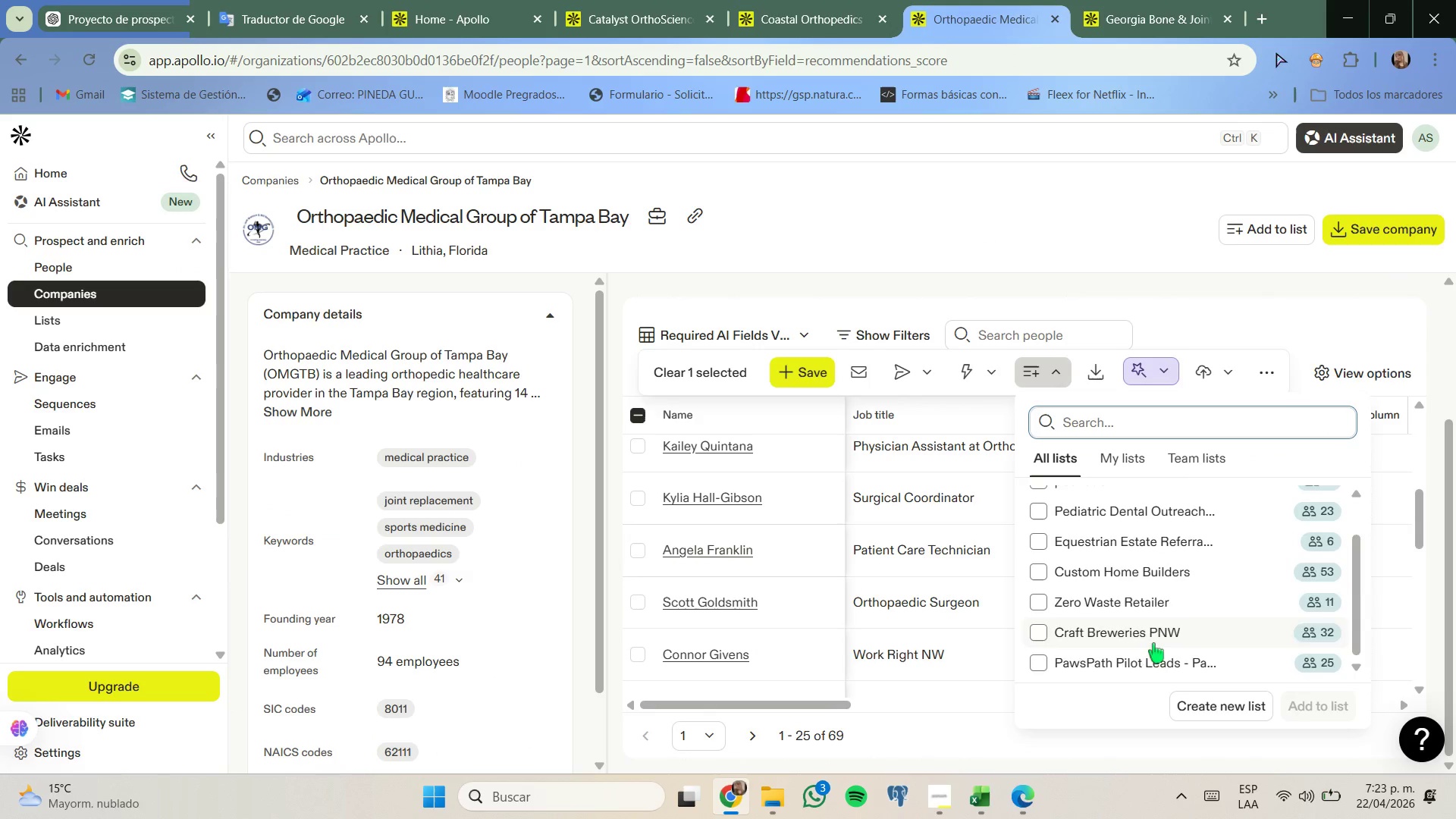 
scroll: coordinate [1153, 643], scroll_direction: up, amount: 1.0
 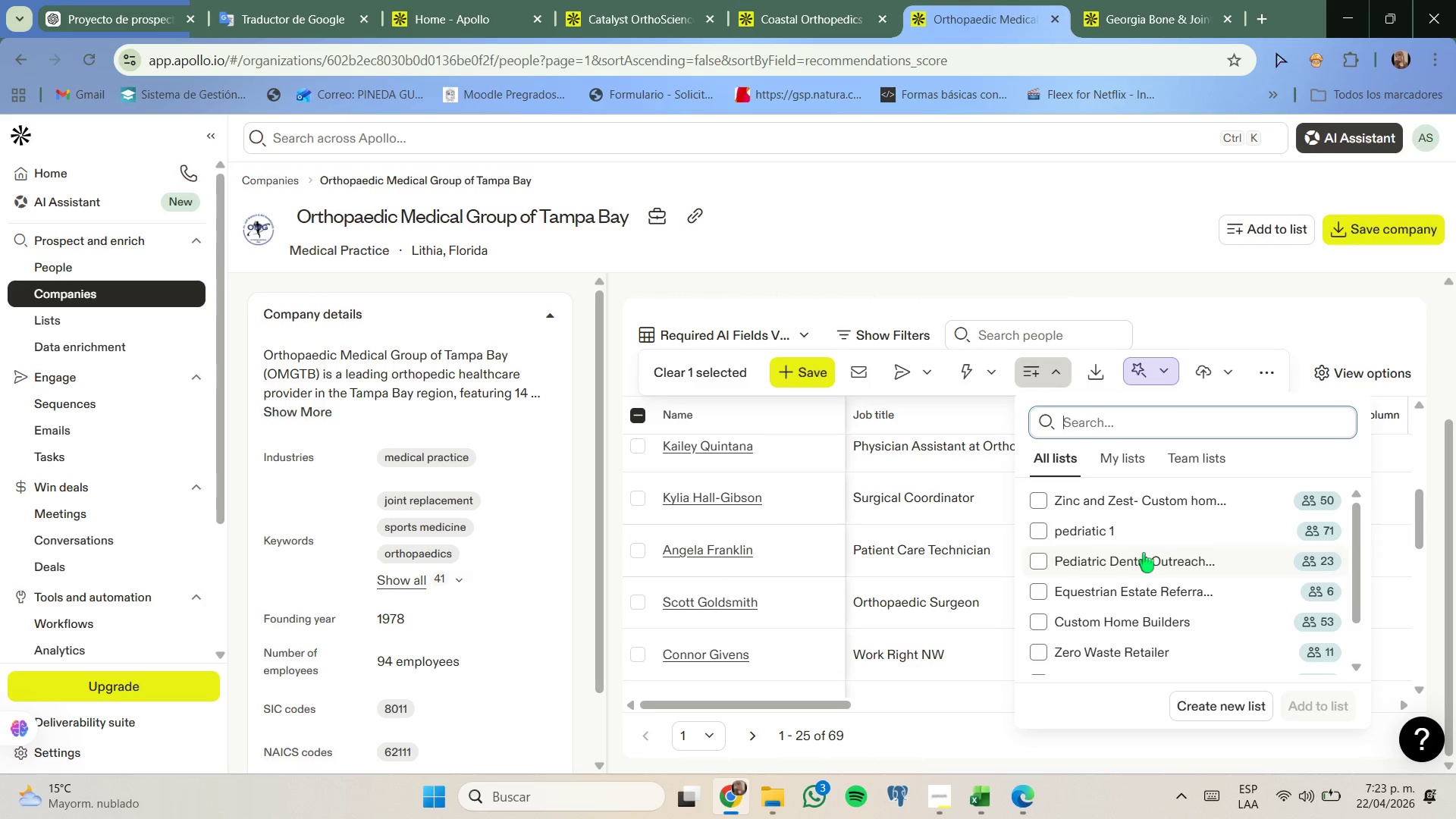 
wait(7.04)
 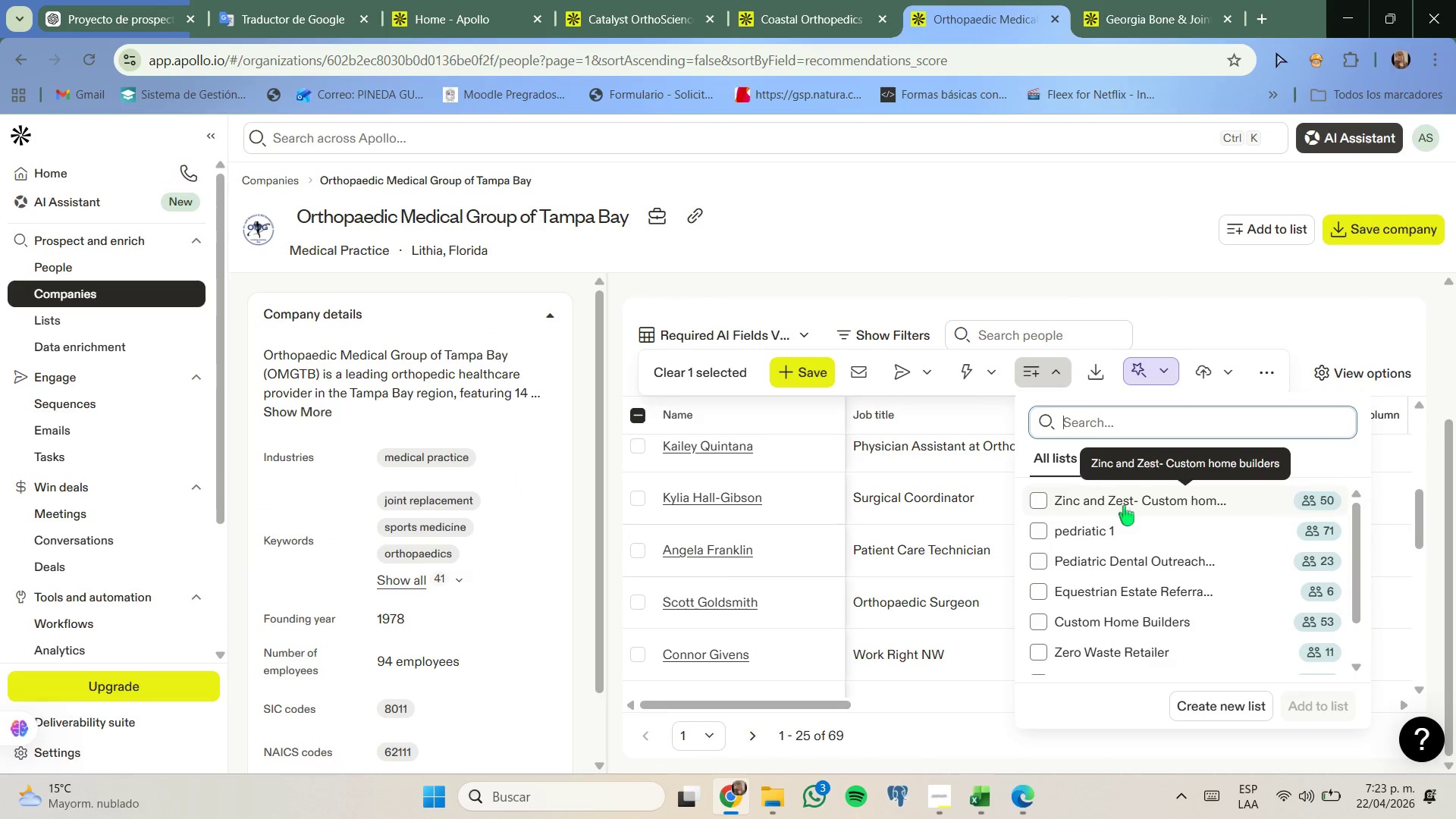 
scroll: coordinate [1125, 548], scroll_direction: down, amount: 5.0
 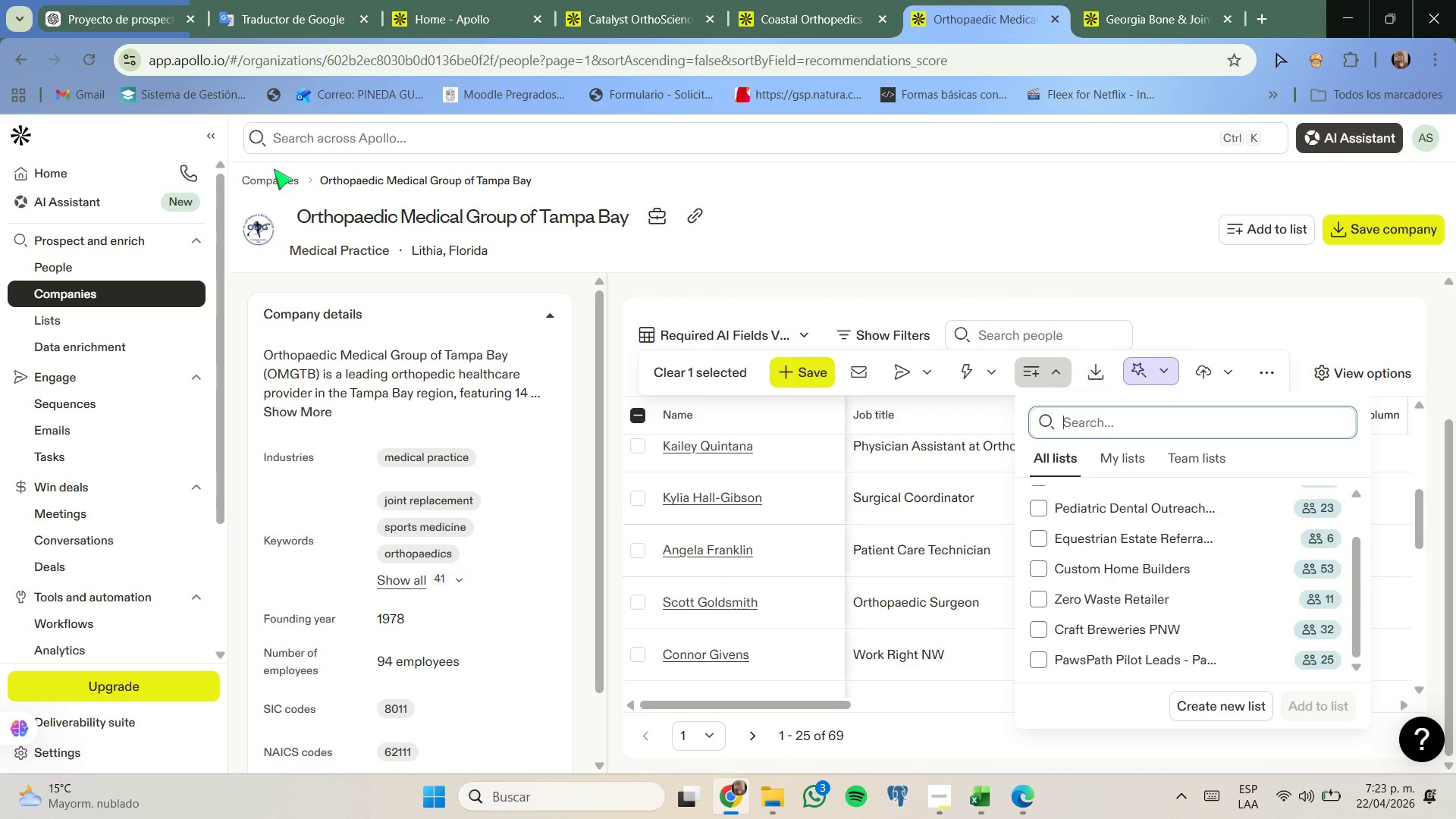 
left_click([95, 61])
 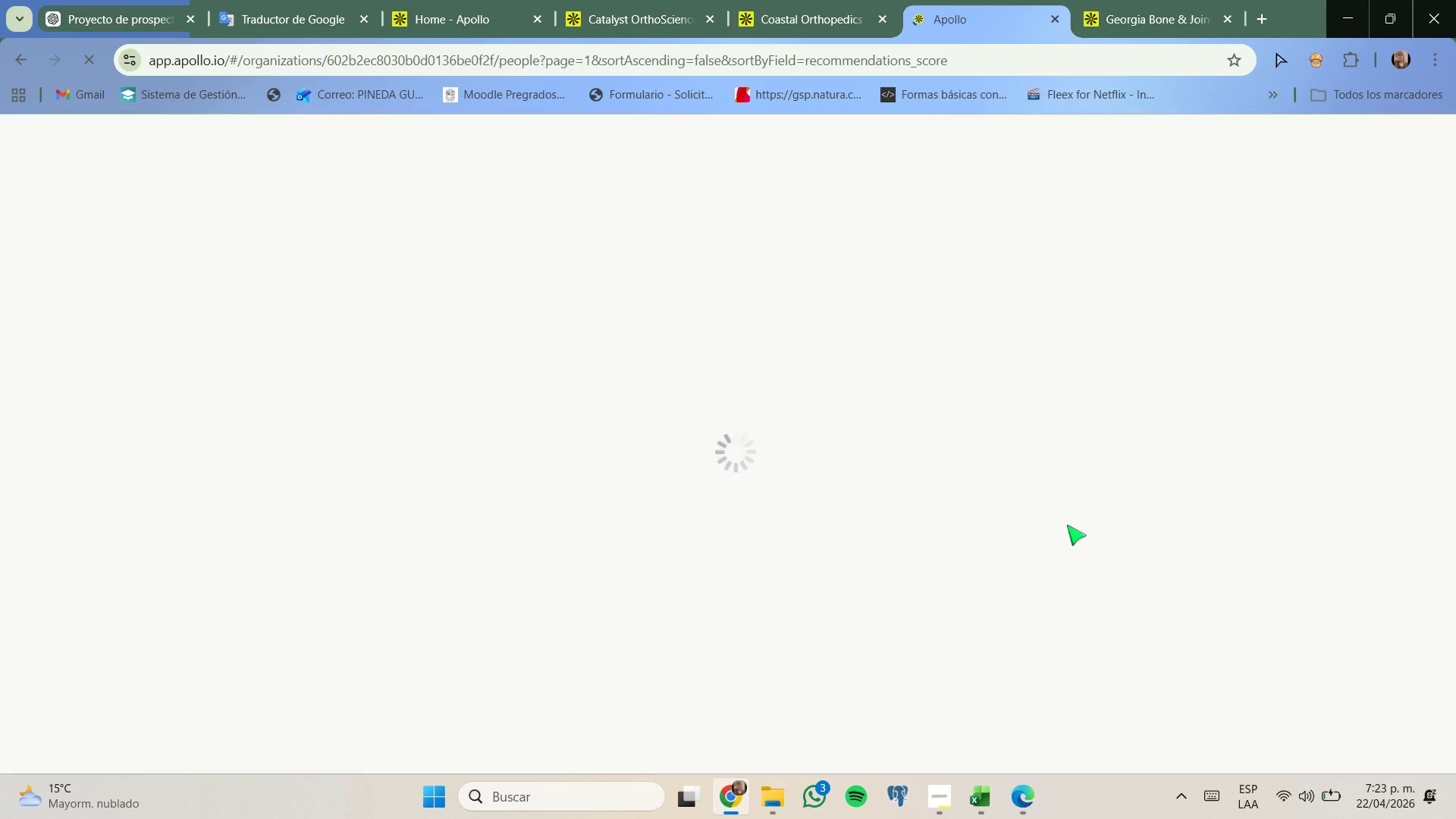 
wait(8.89)
 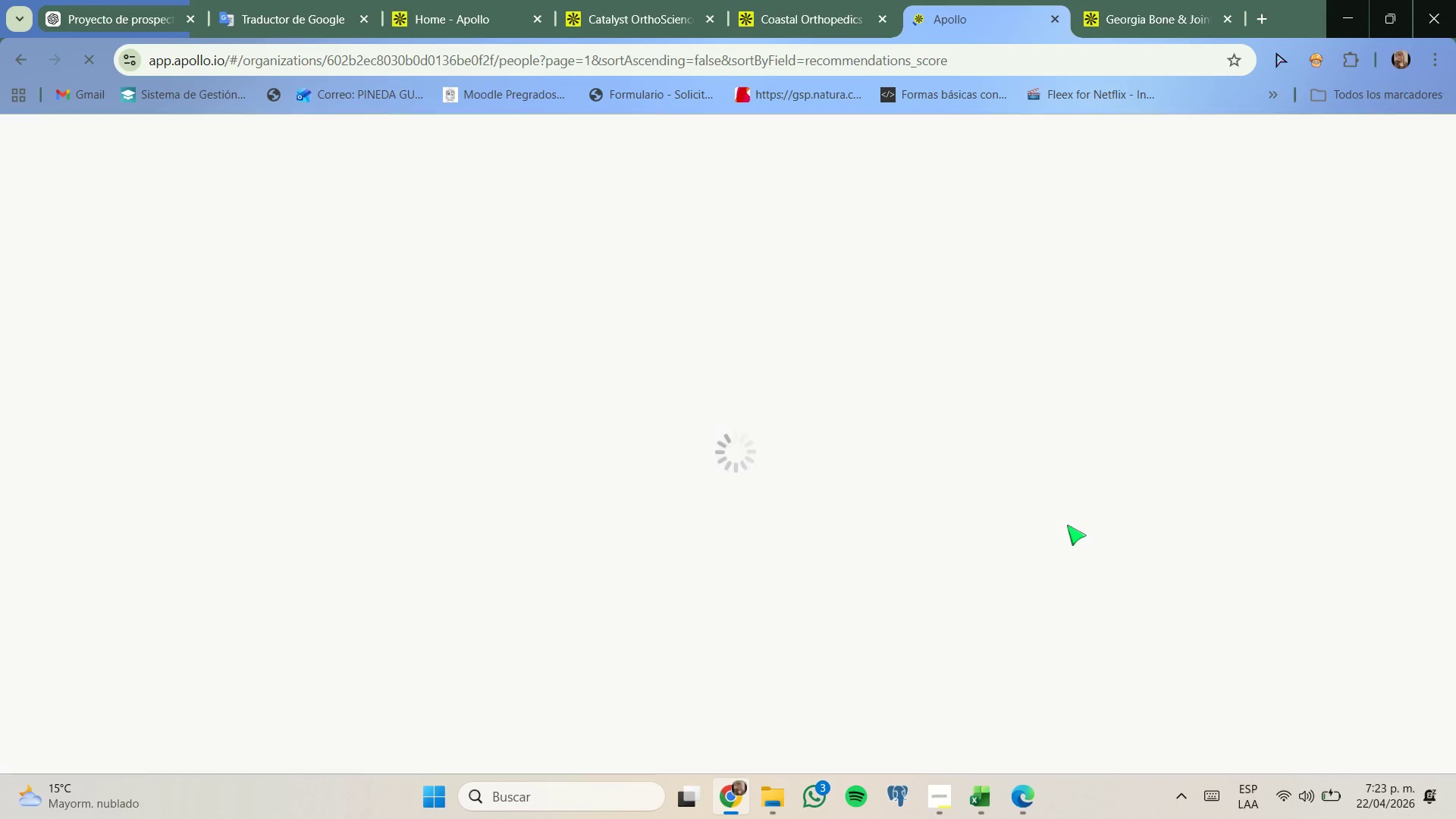 
scroll: coordinate [1078, 530], scroll_direction: down, amount: 2.0
 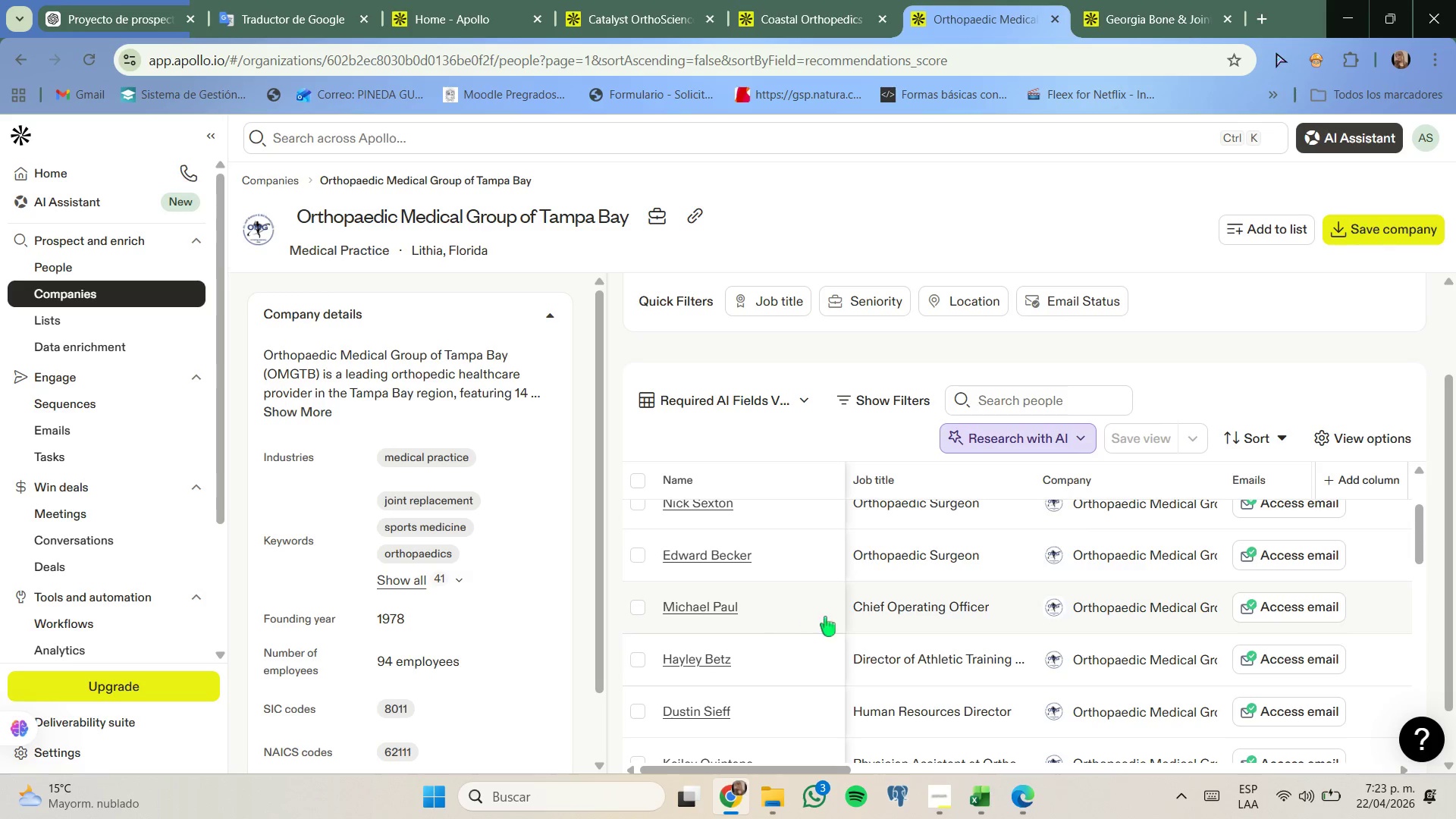 
left_click([640, 609])
 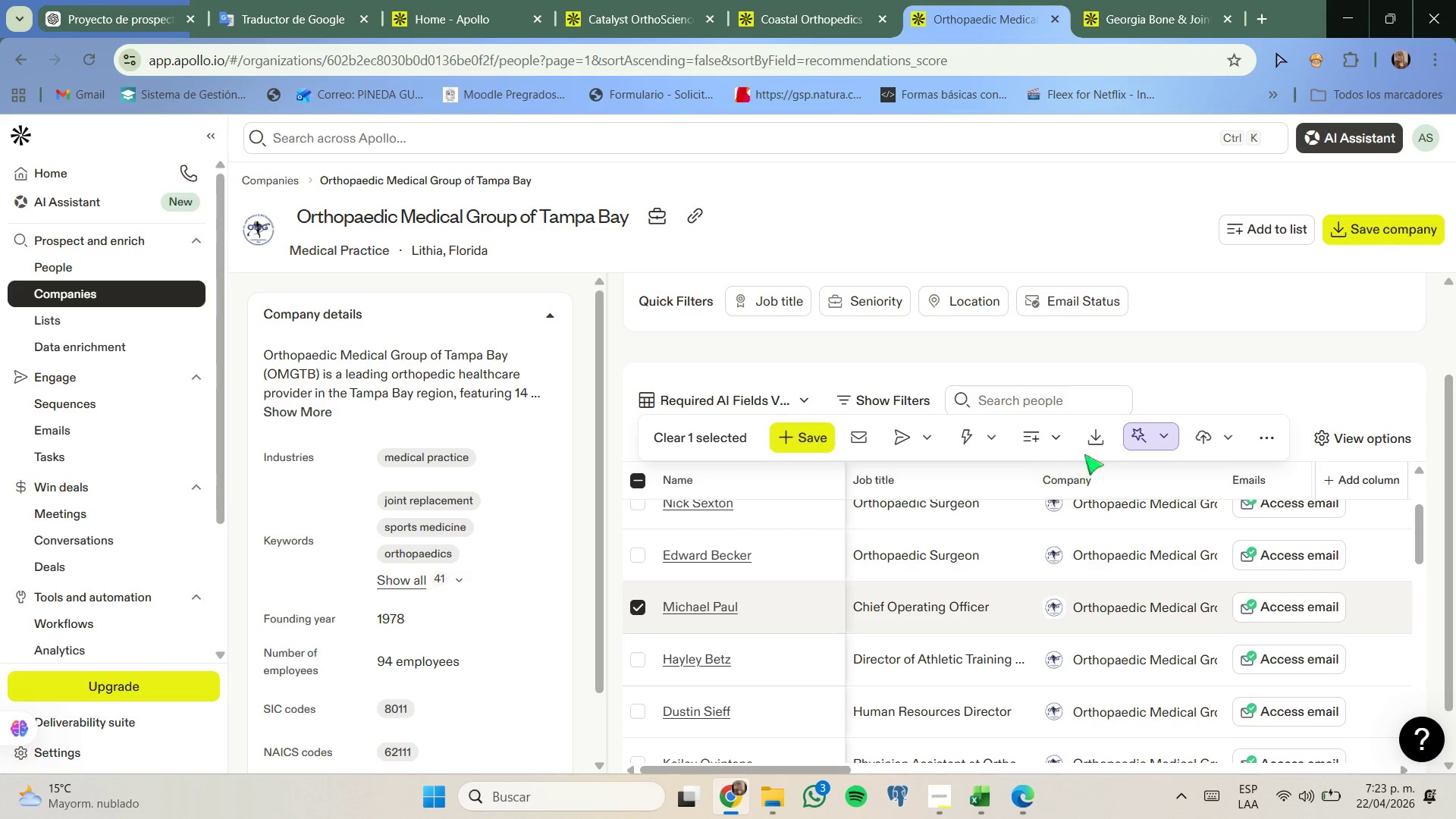 
left_click([1054, 435])
 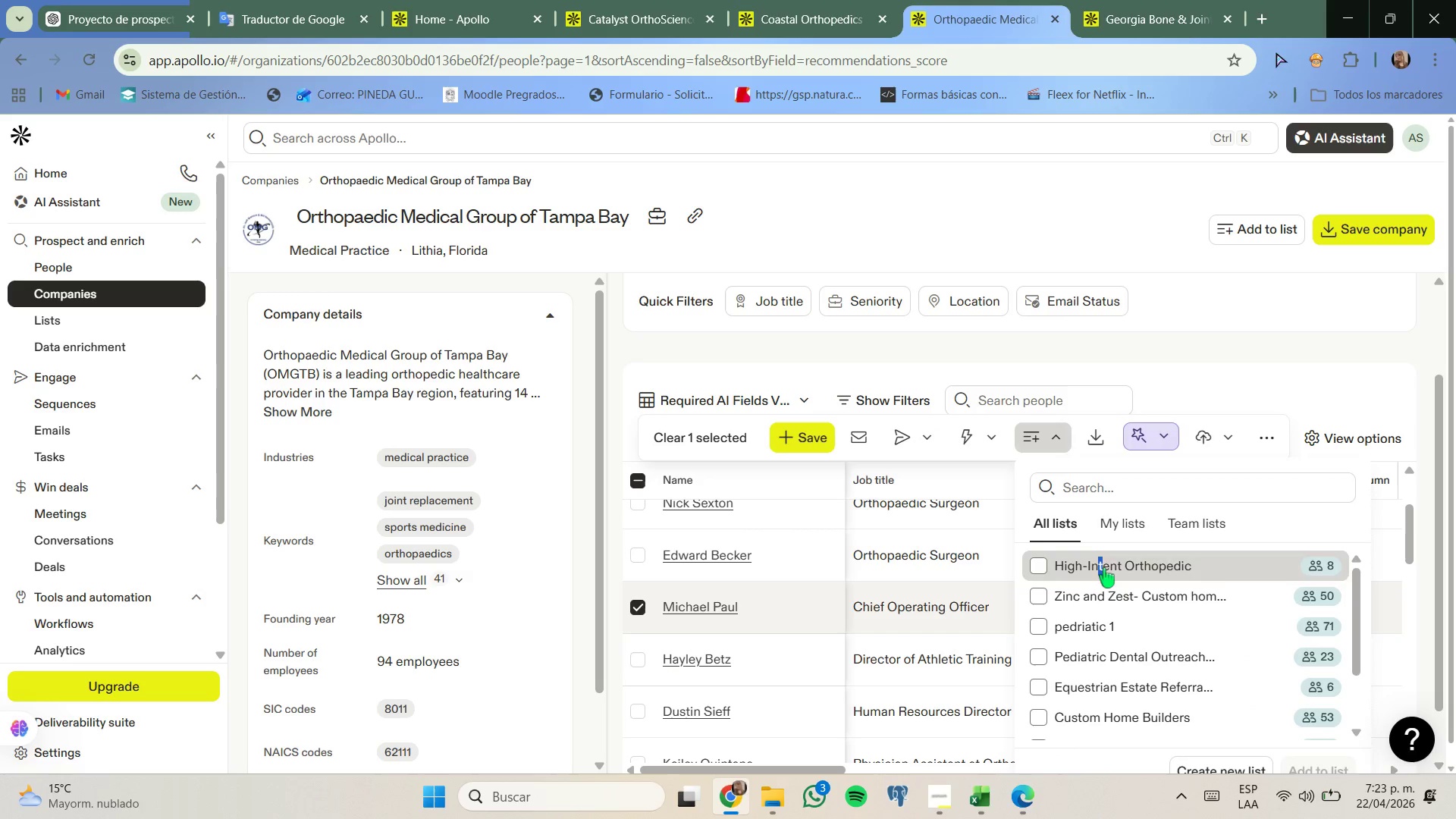 
scroll: coordinate [1206, 630], scroll_direction: down, amount: 1.0
 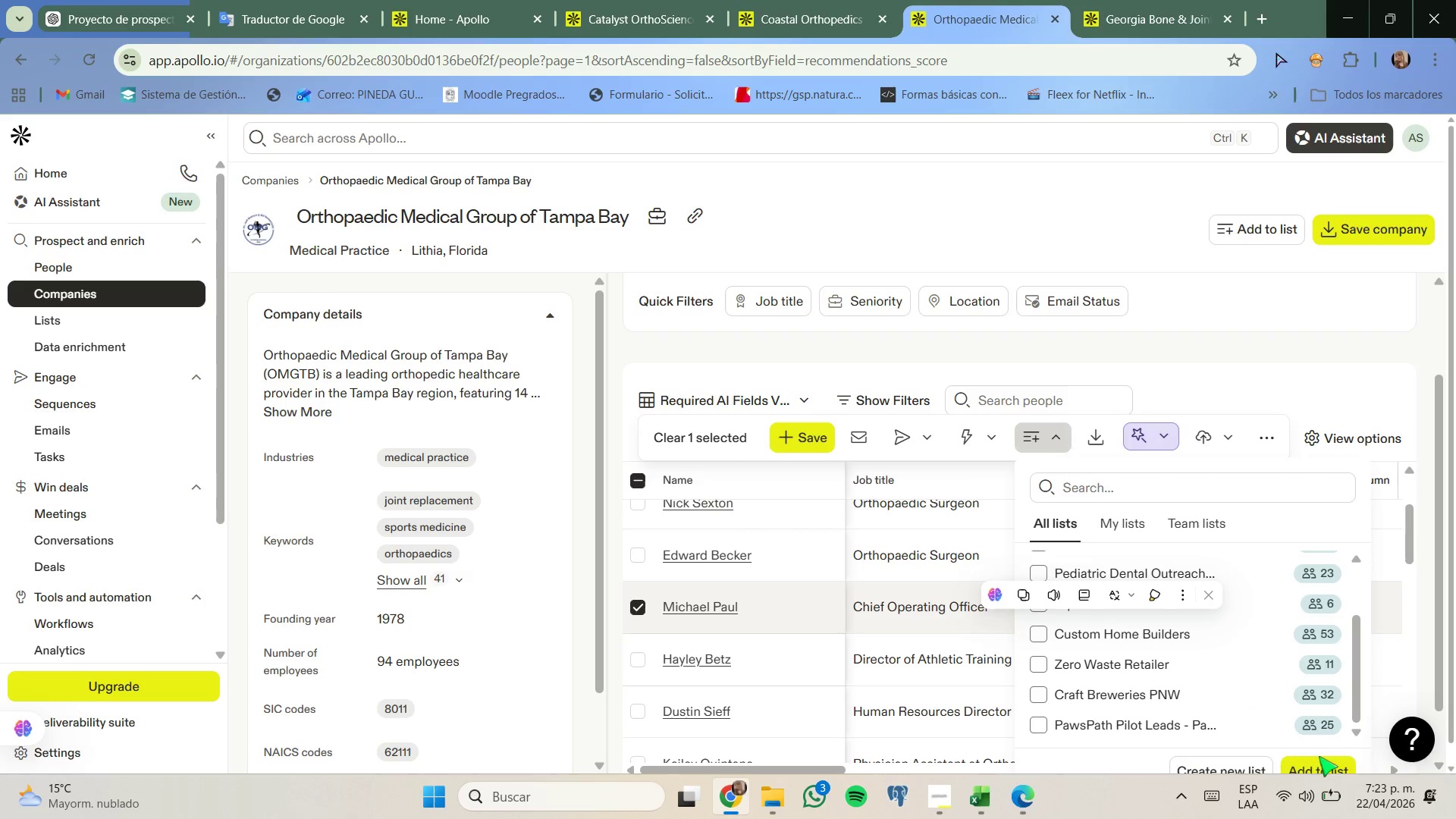 
left_click([1323, 767])
 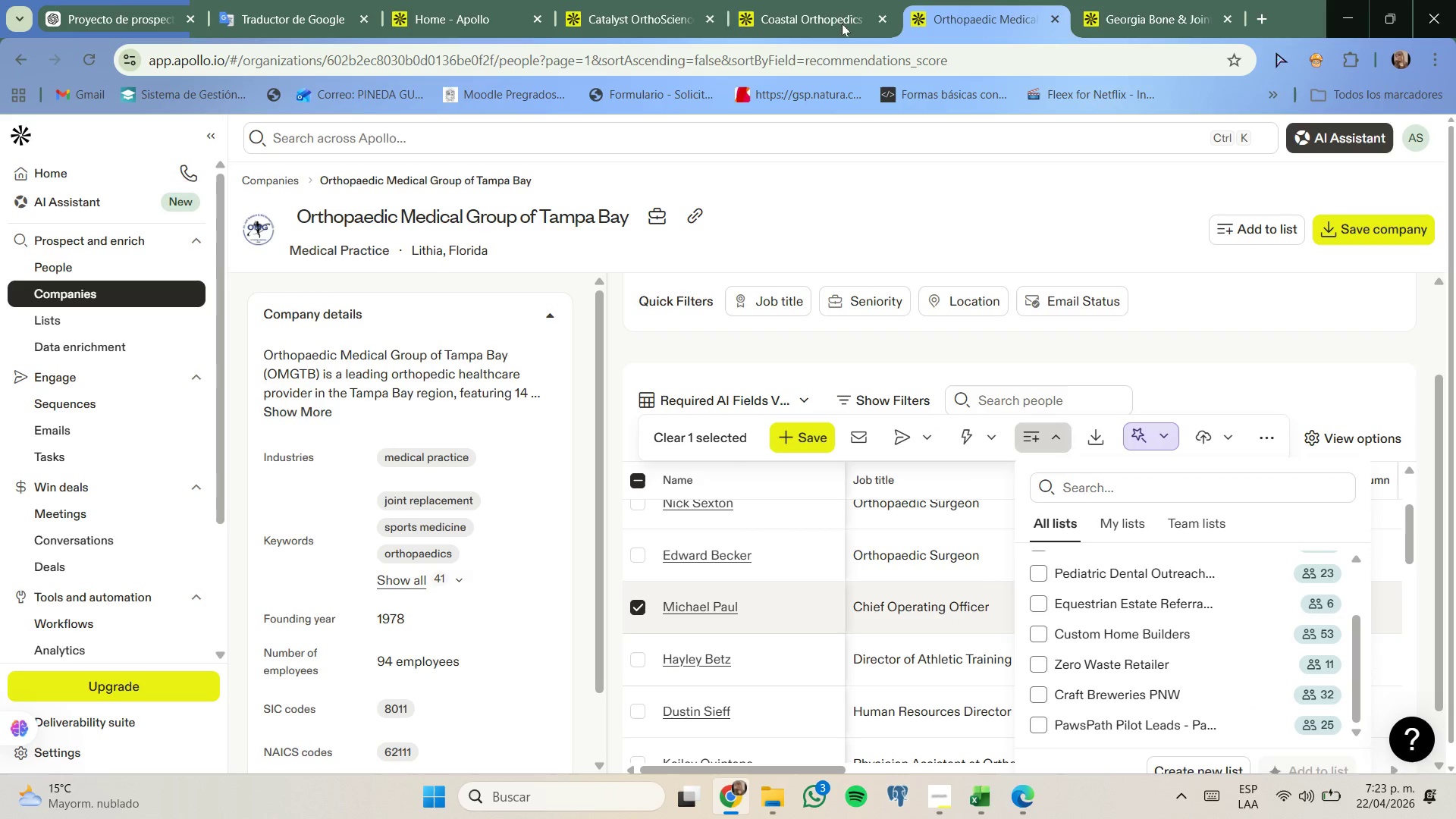 
left_click([820, 0])
 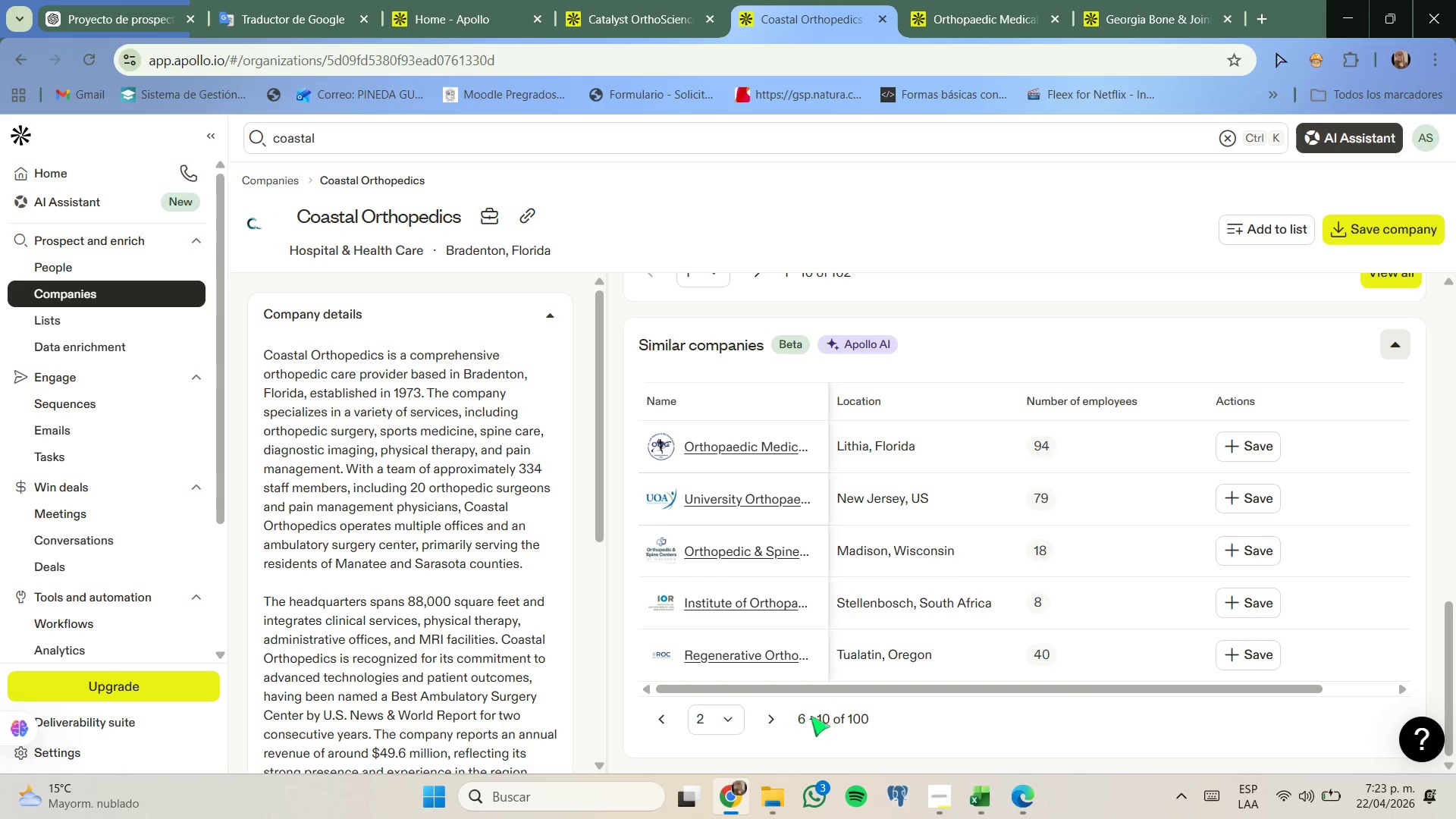 
left_click([774, 723])
 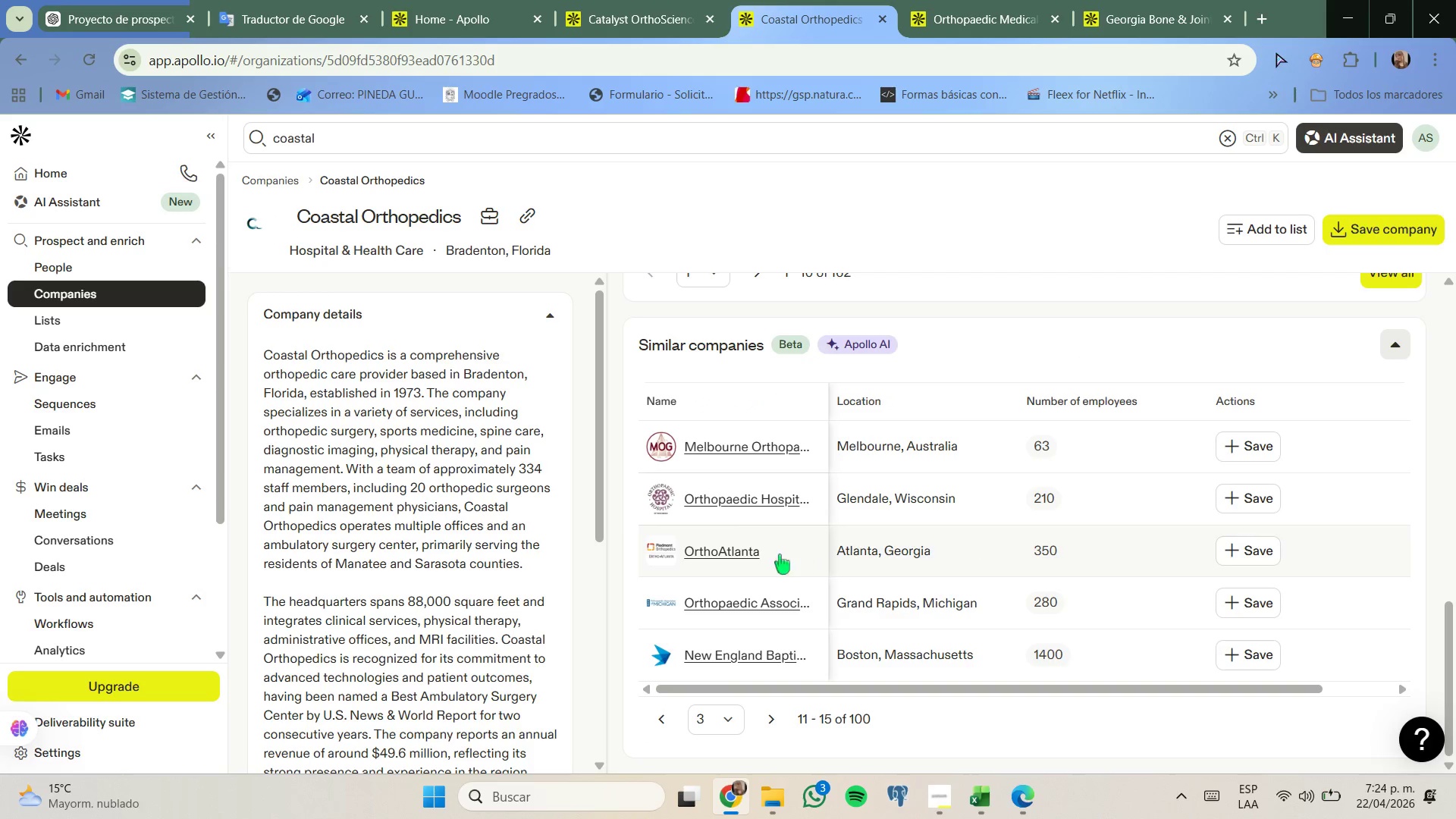 
right_click([723, 551])
 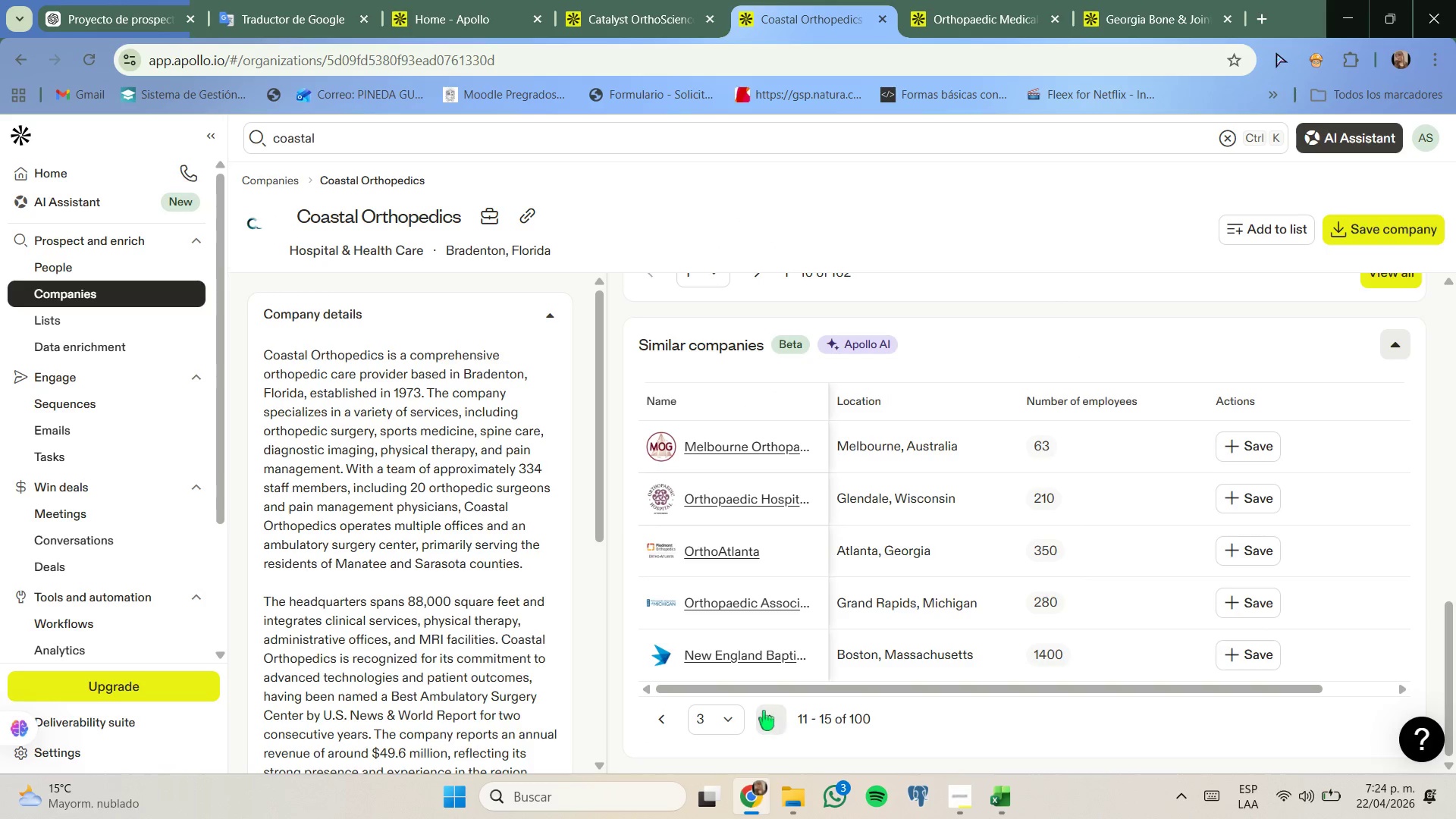 
left_click([763, 716])
 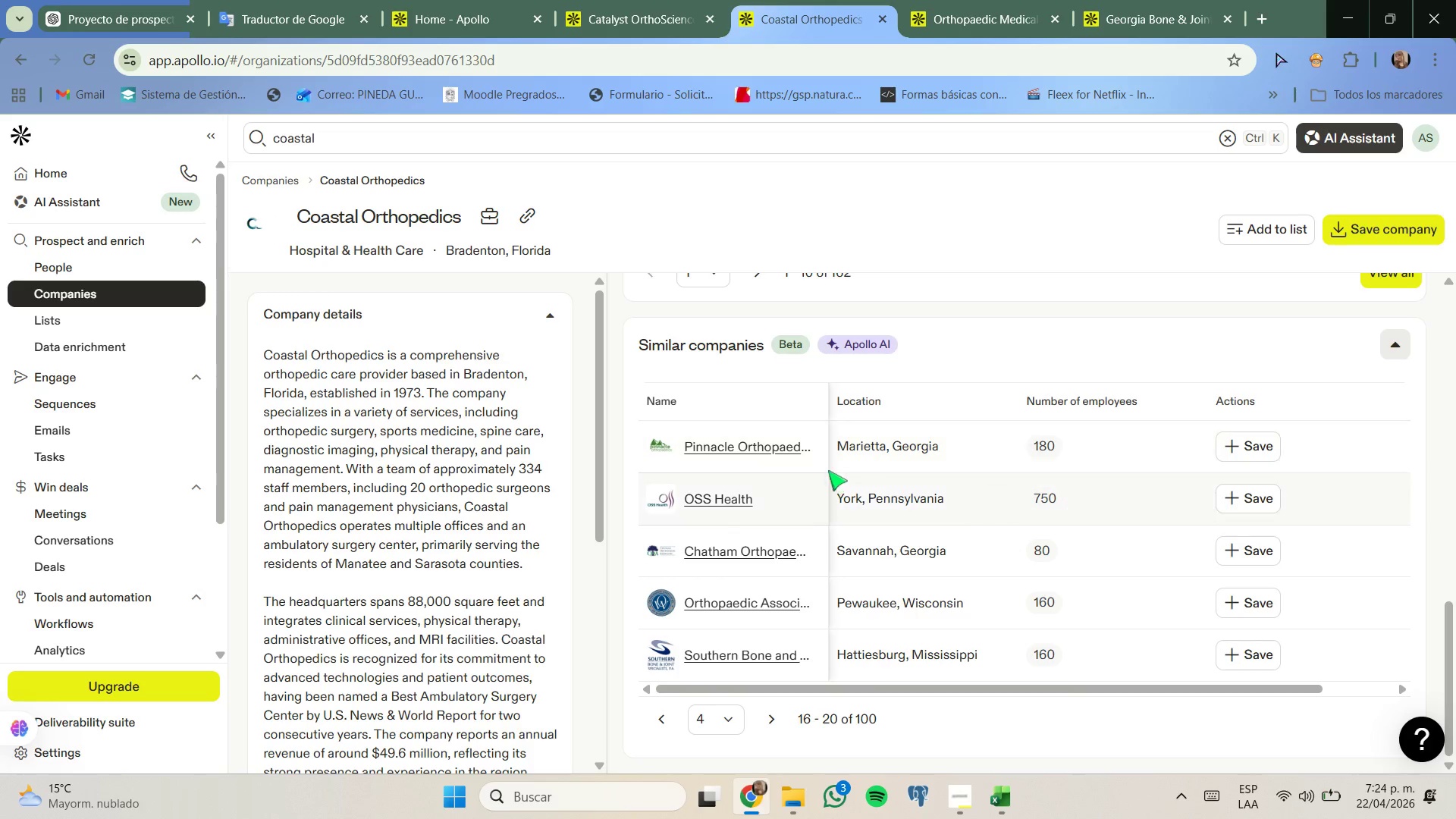 
right_click([787, 453])
 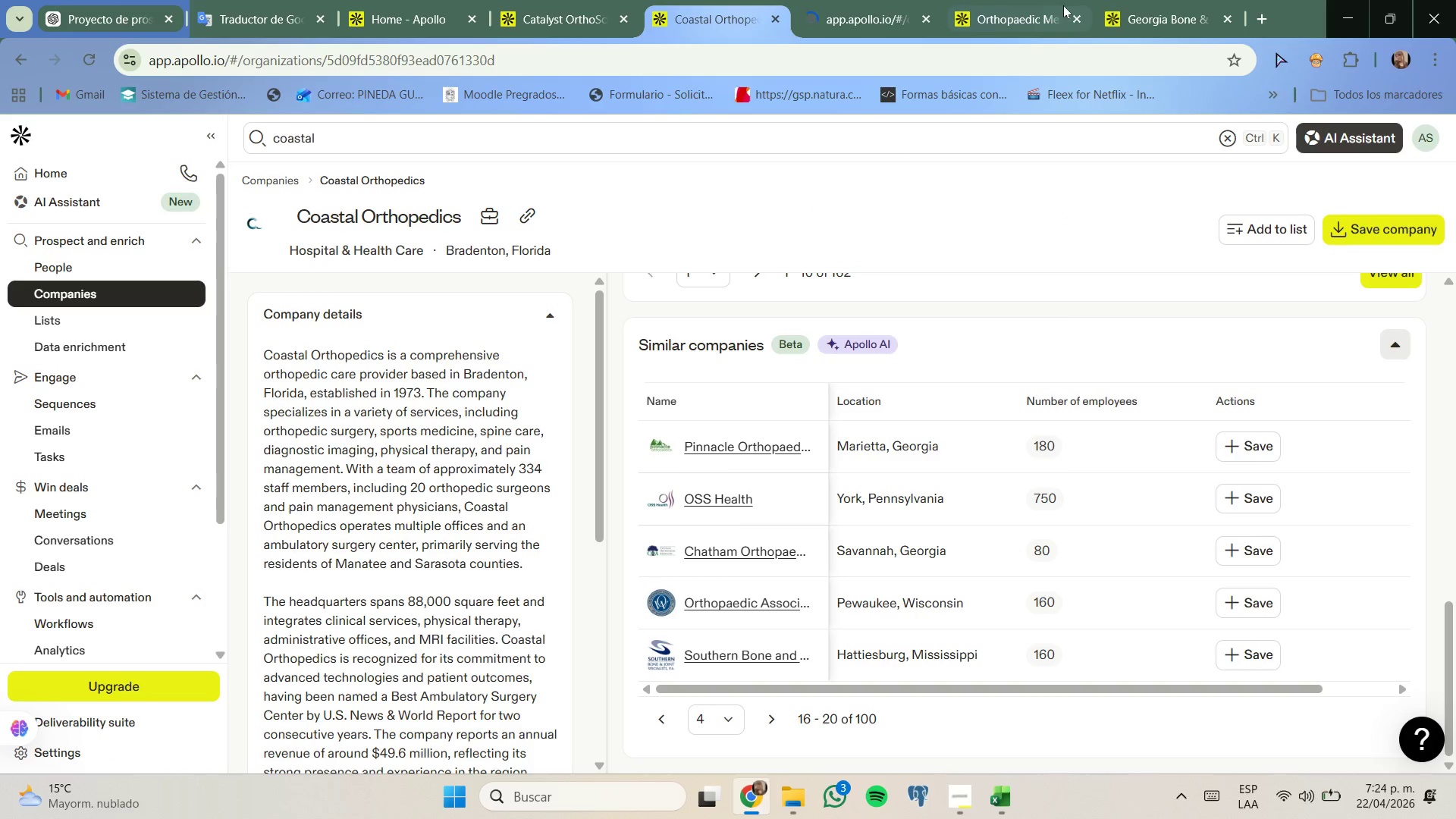 
left_click([1072, 19])
 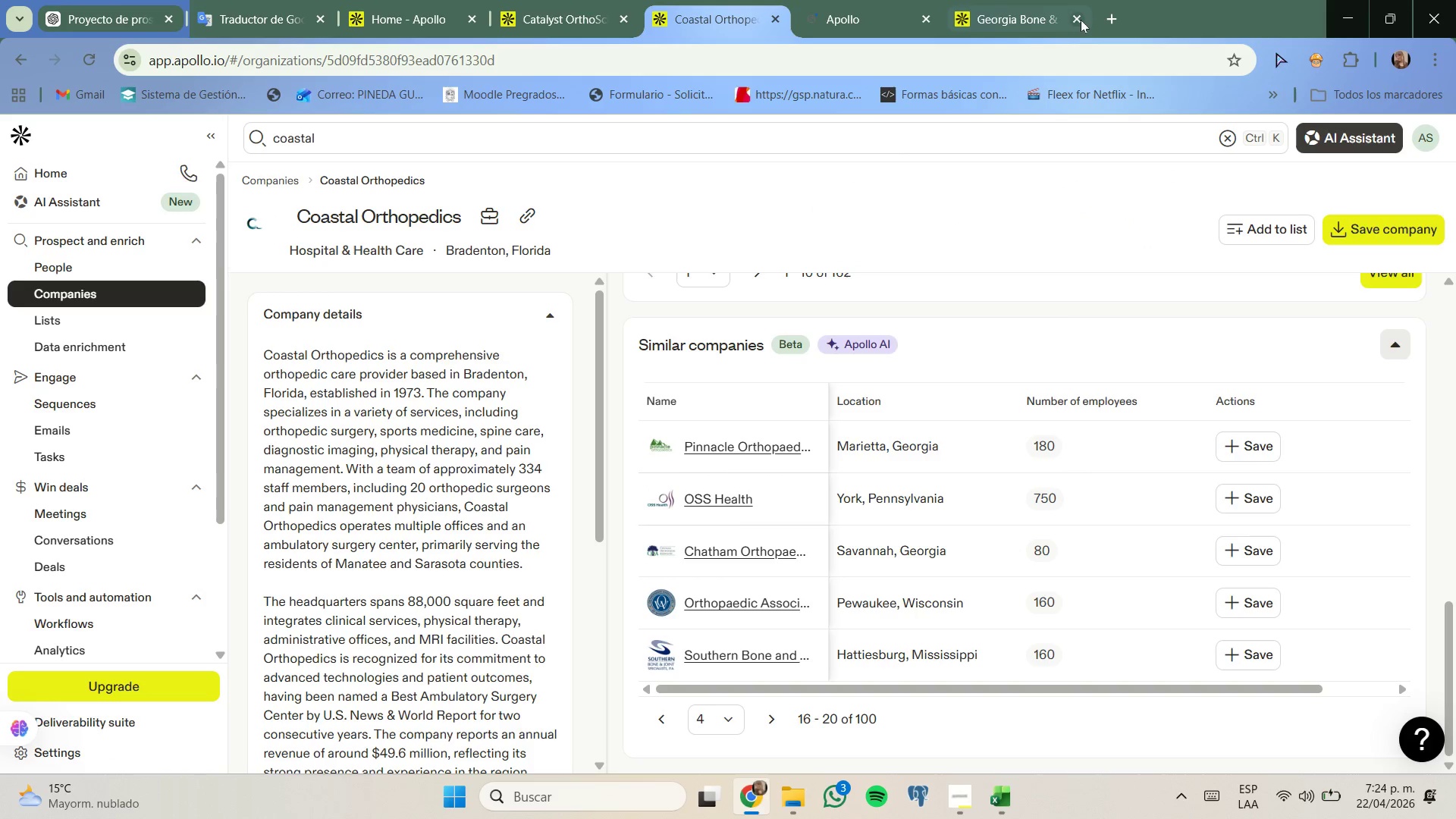 
left_click([1078, 20])
 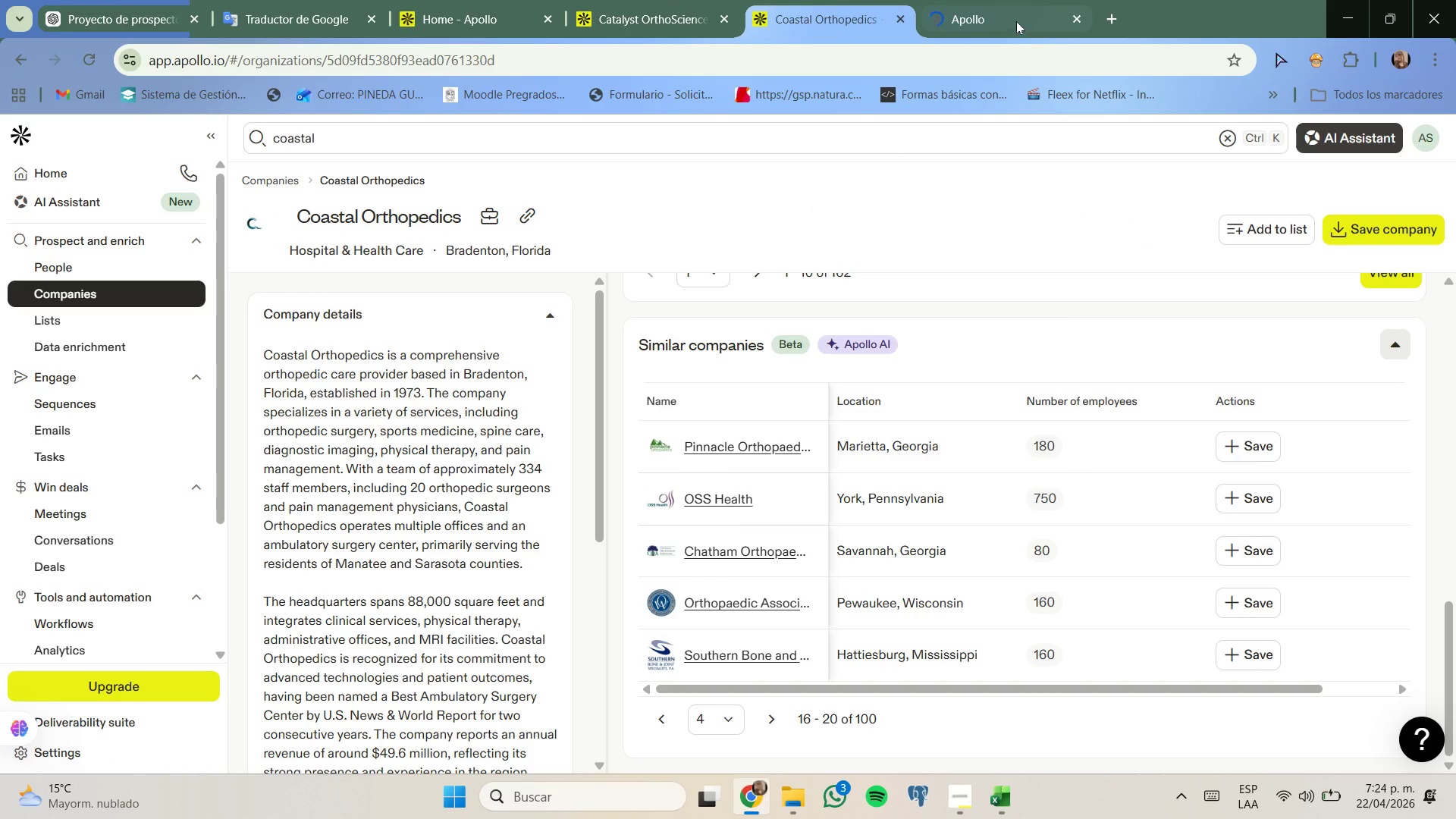 
left_click([1016, 21])
 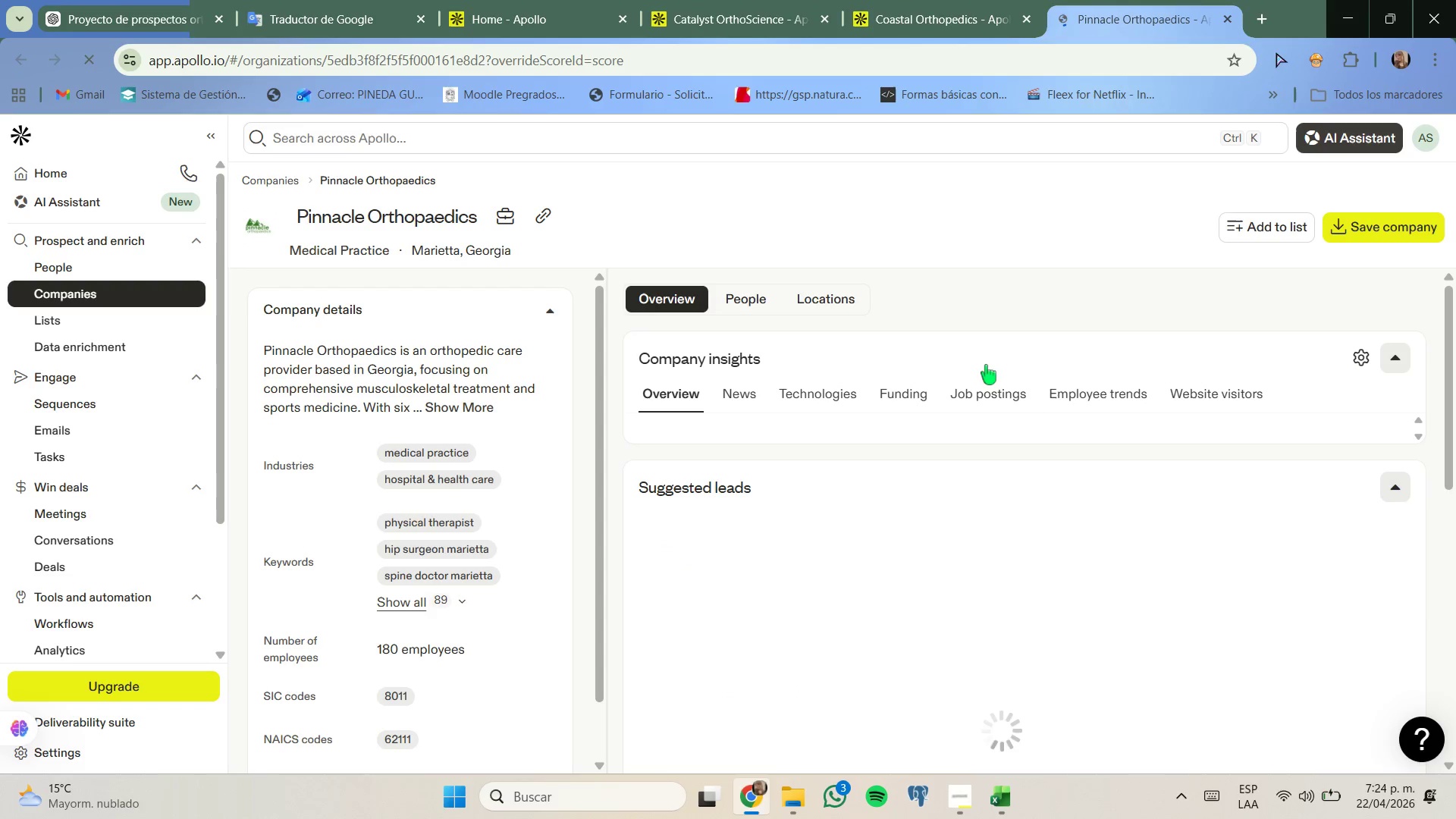 
wait(5.42)
 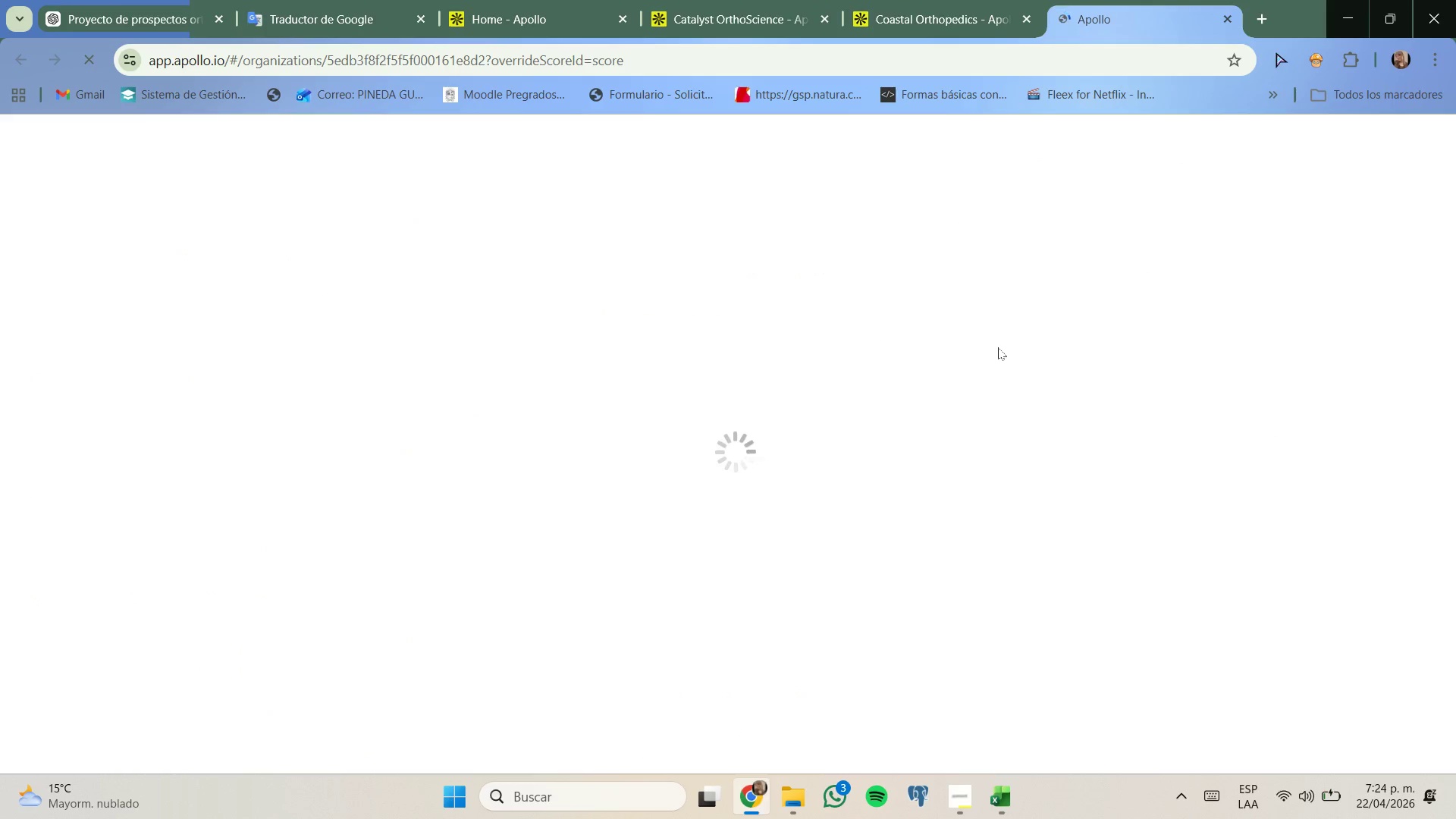 
scroll: coordinate [978, 386], scroll_direction: down, amount: 1.0
 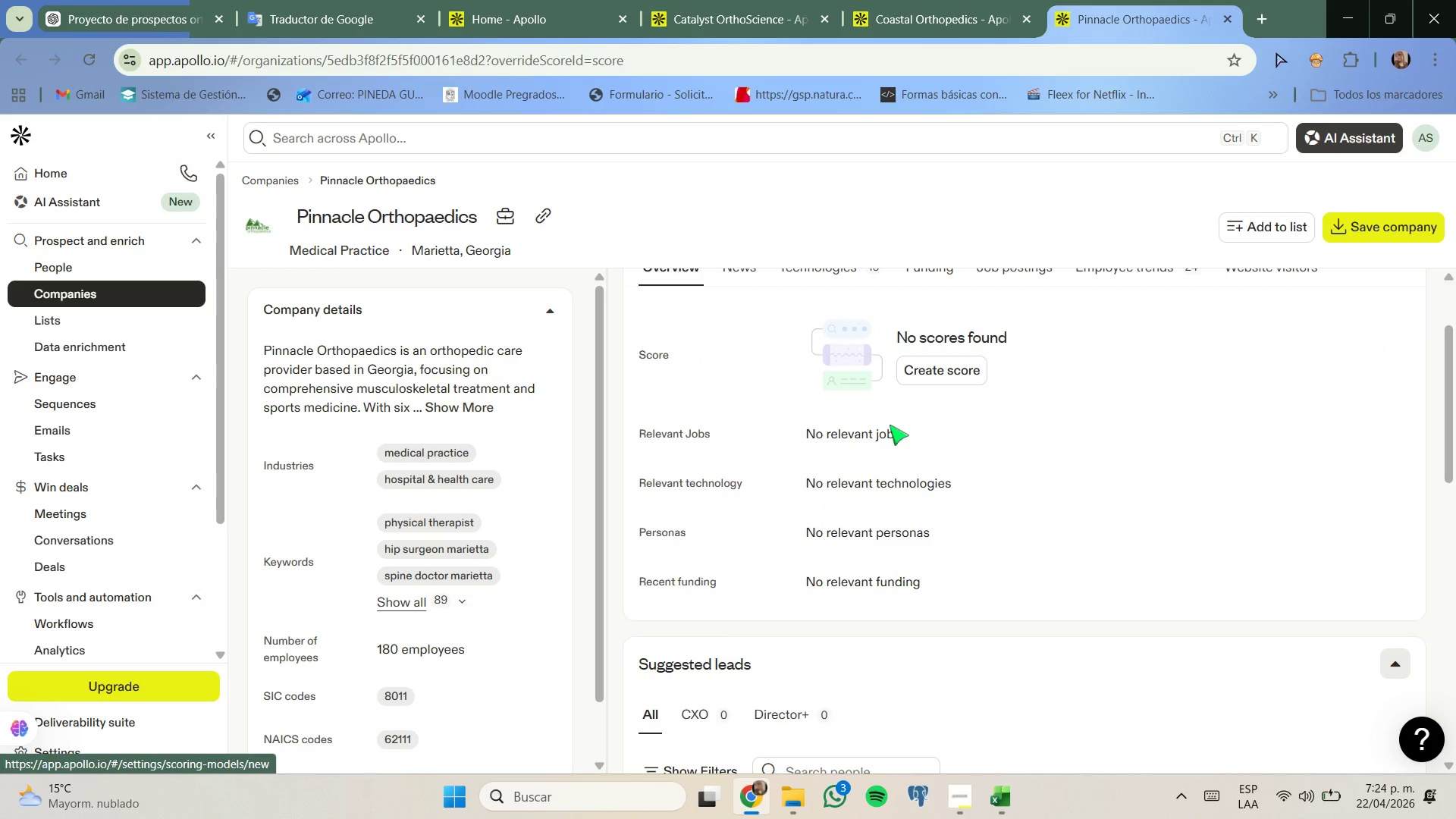 
scroll: coordinate [852, 393], scroll_direction: up, amount: 2.0
 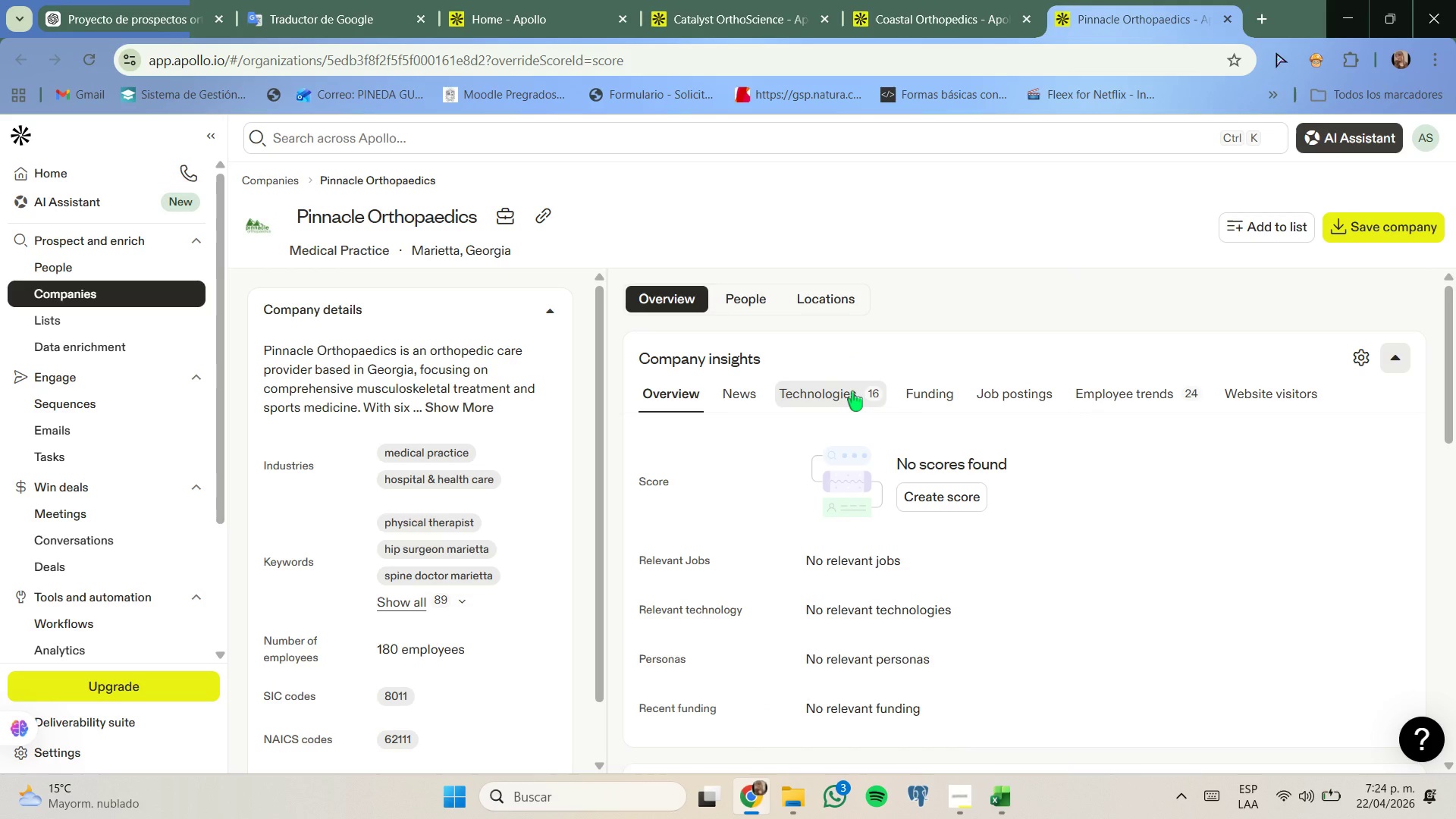 
left_click([852, 391])
 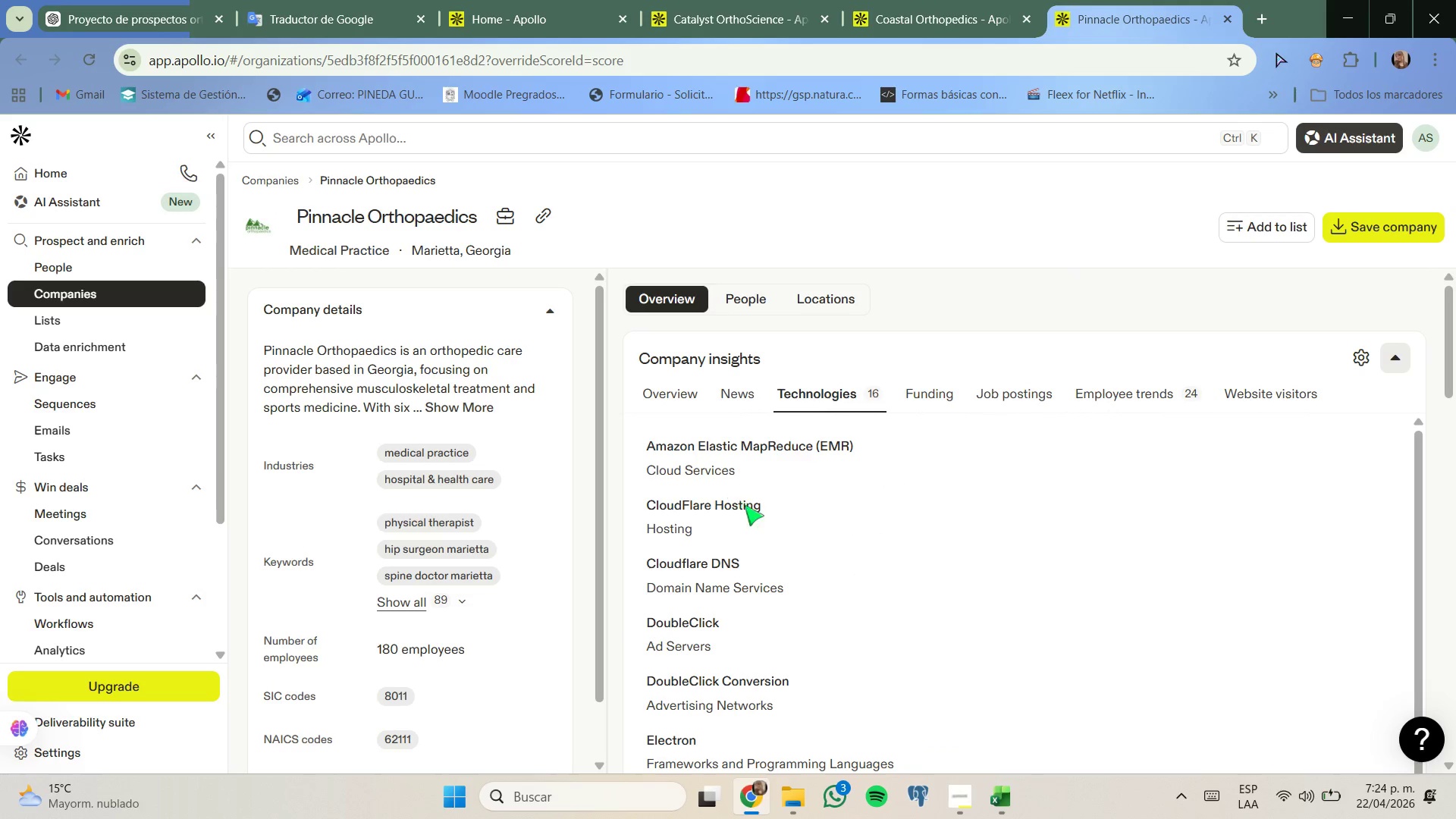 
scroll: coordinate [769, 488], scroll_direction: none, amount: 0.0
 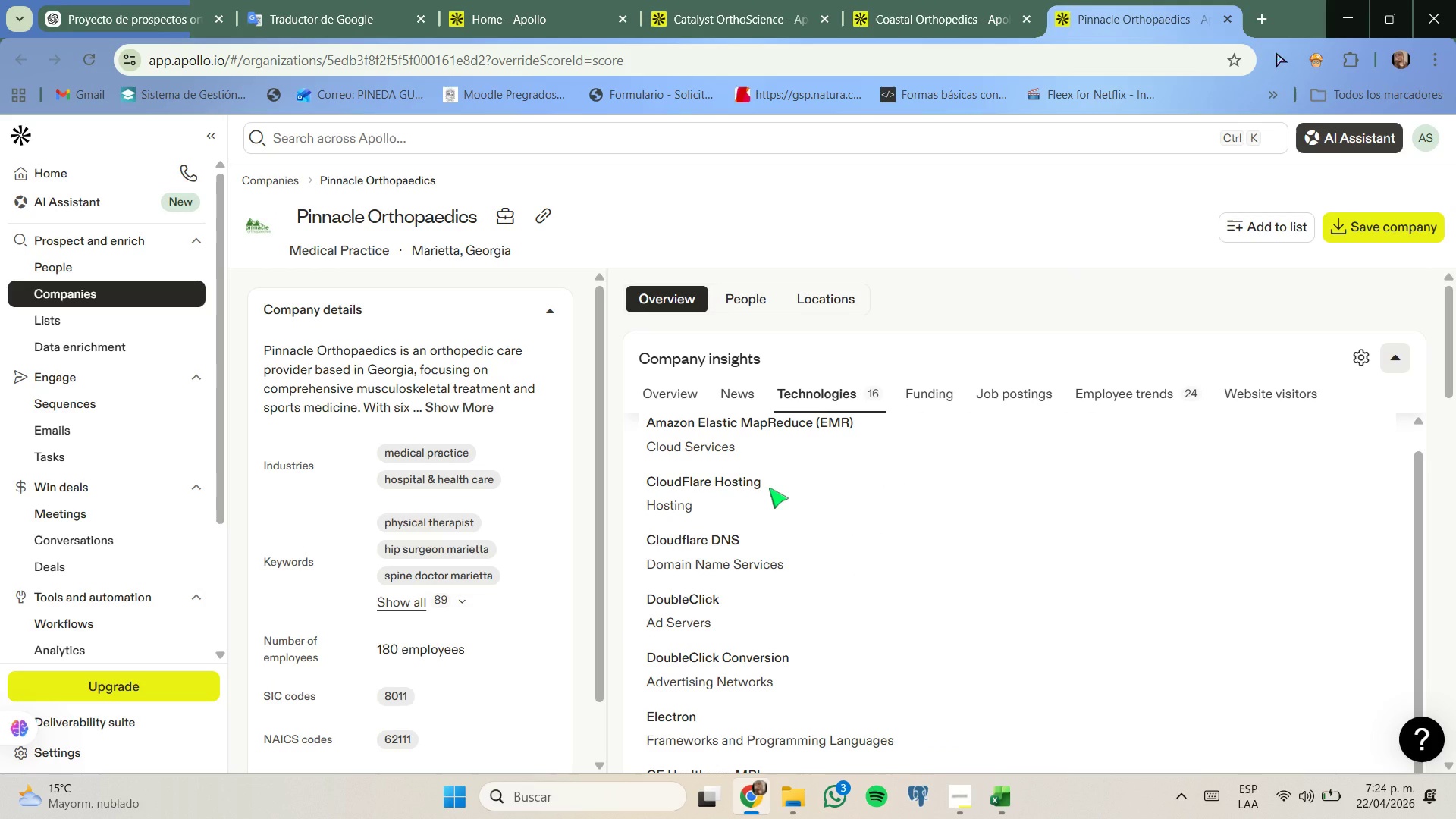 
scroll: coordinate [767, 485], scroll_direction: down, amount: 2.0
 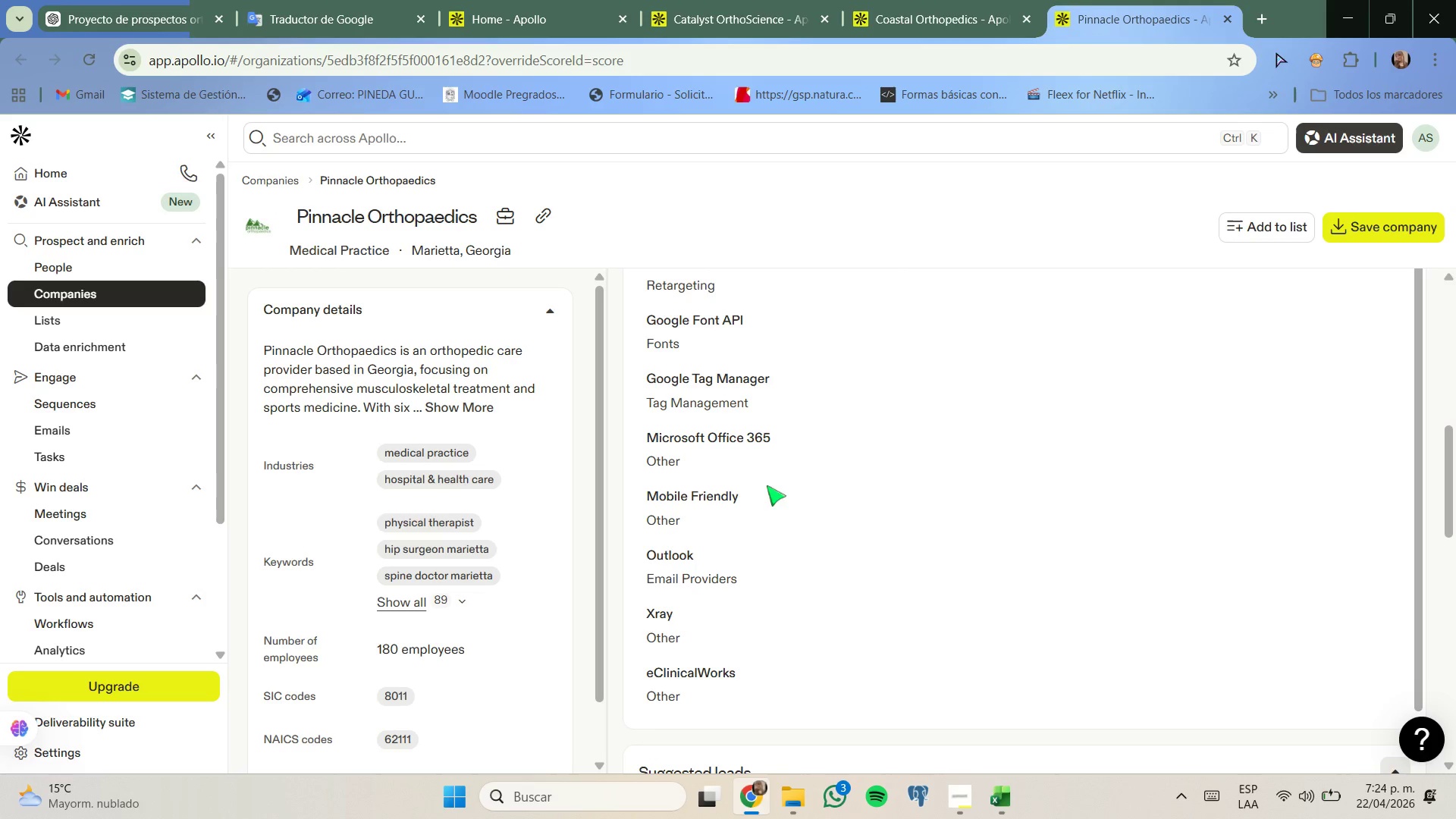 
left_click_drag(start_coordinate=[736, 668], to_coordinate=[637, 651])
 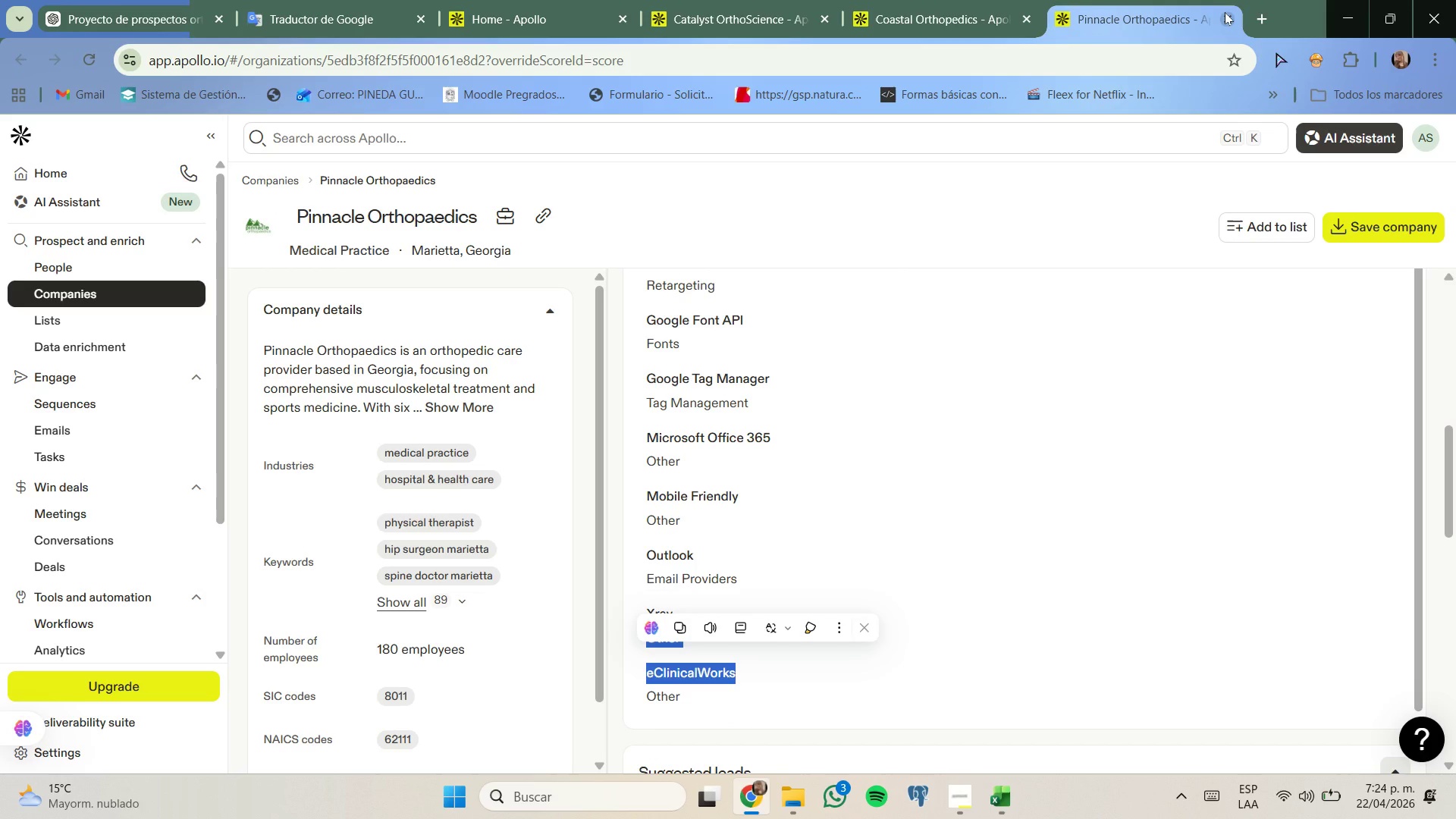 
left_click([1225, 12])
 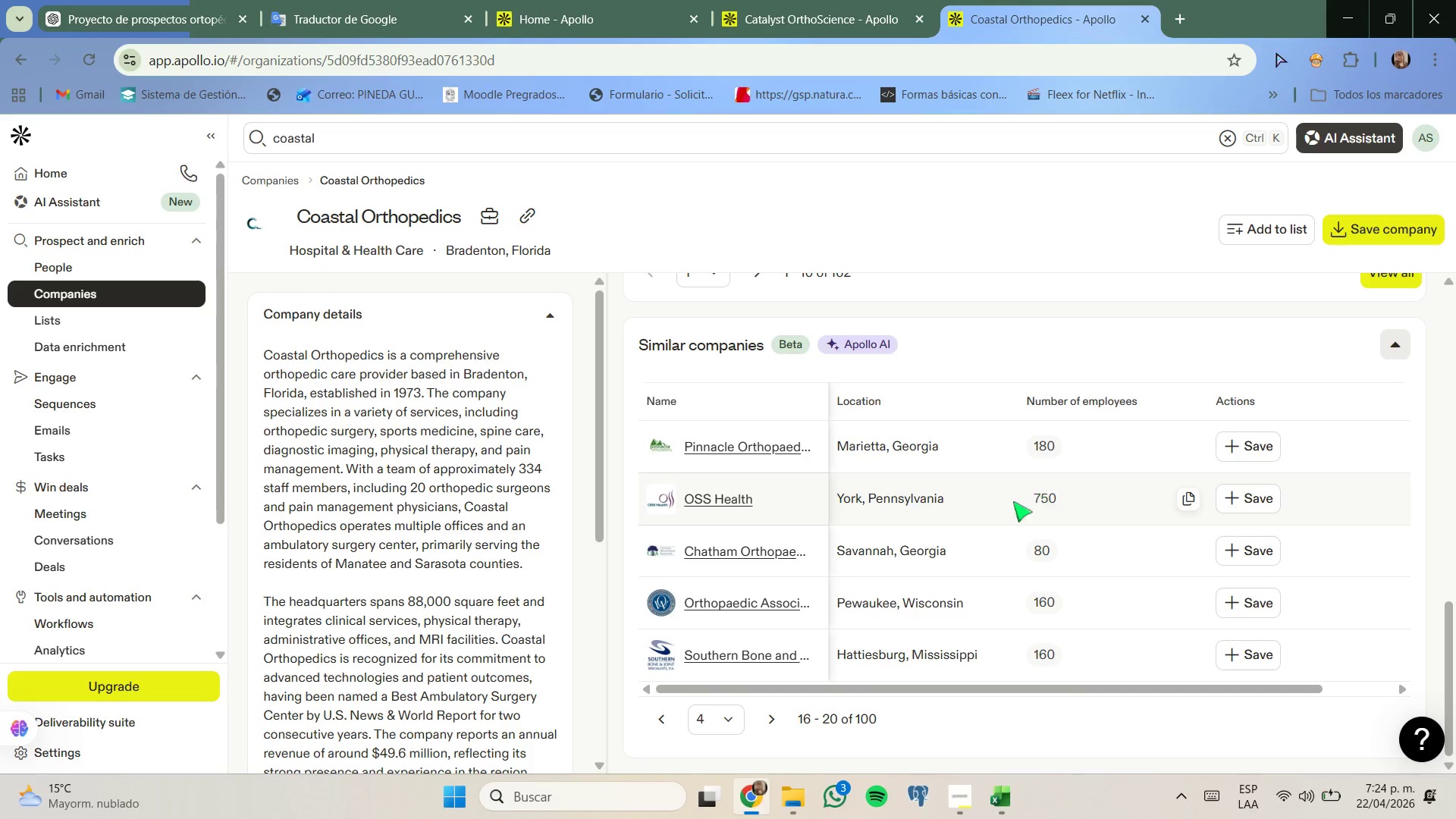 
wait(5.69)
 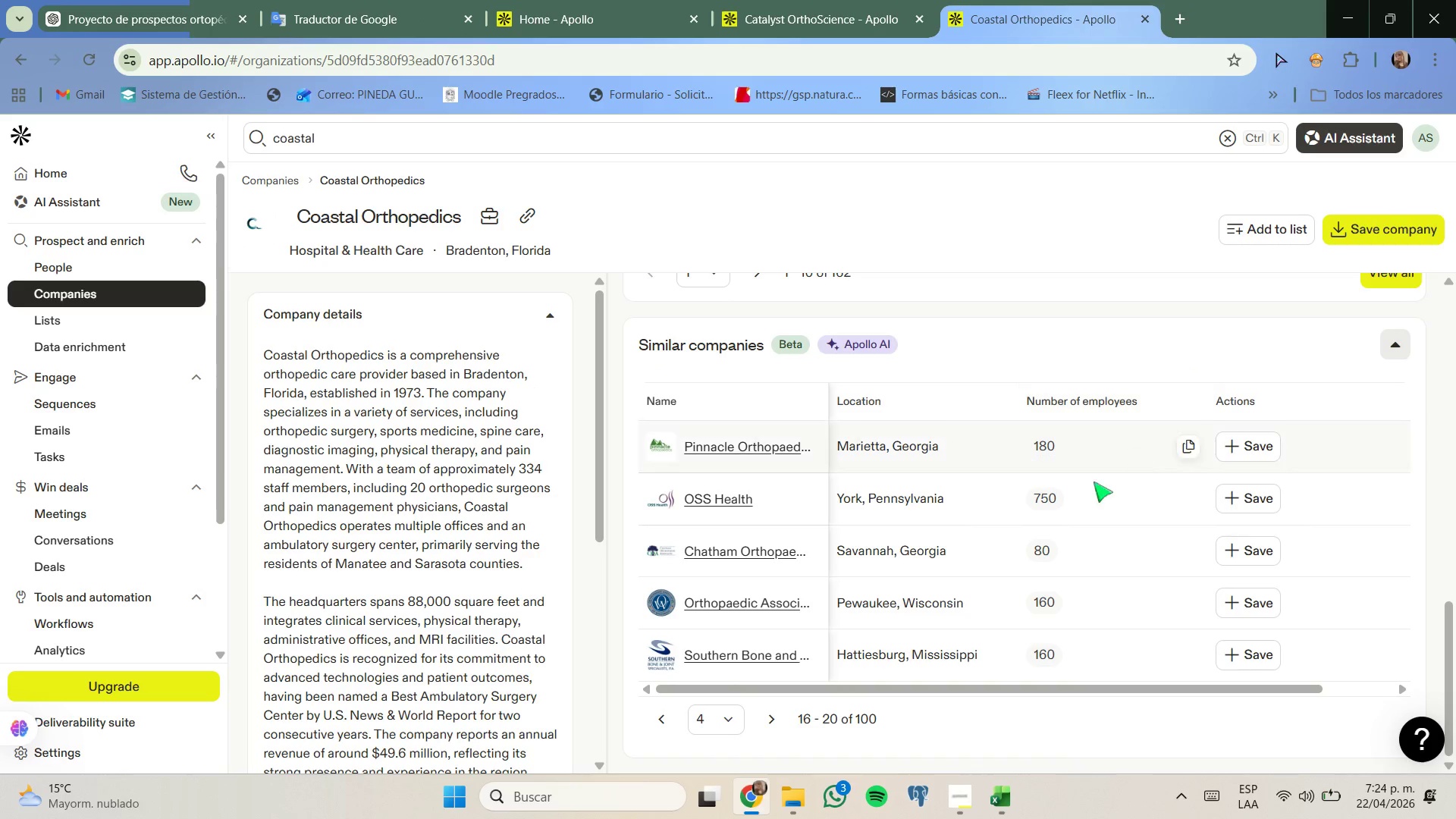 
right_click([764, 555])
 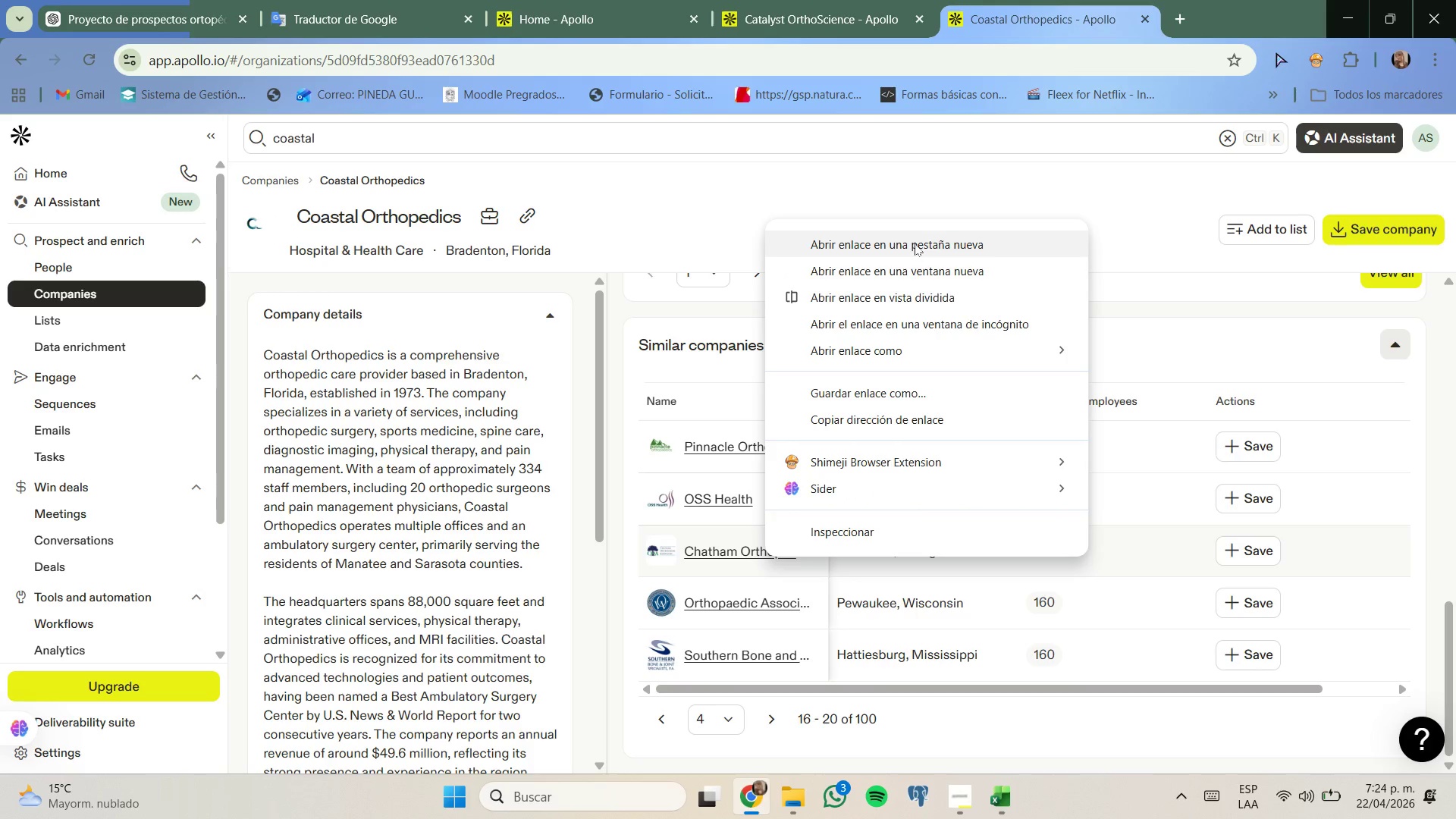 
left_click([915, 243])
 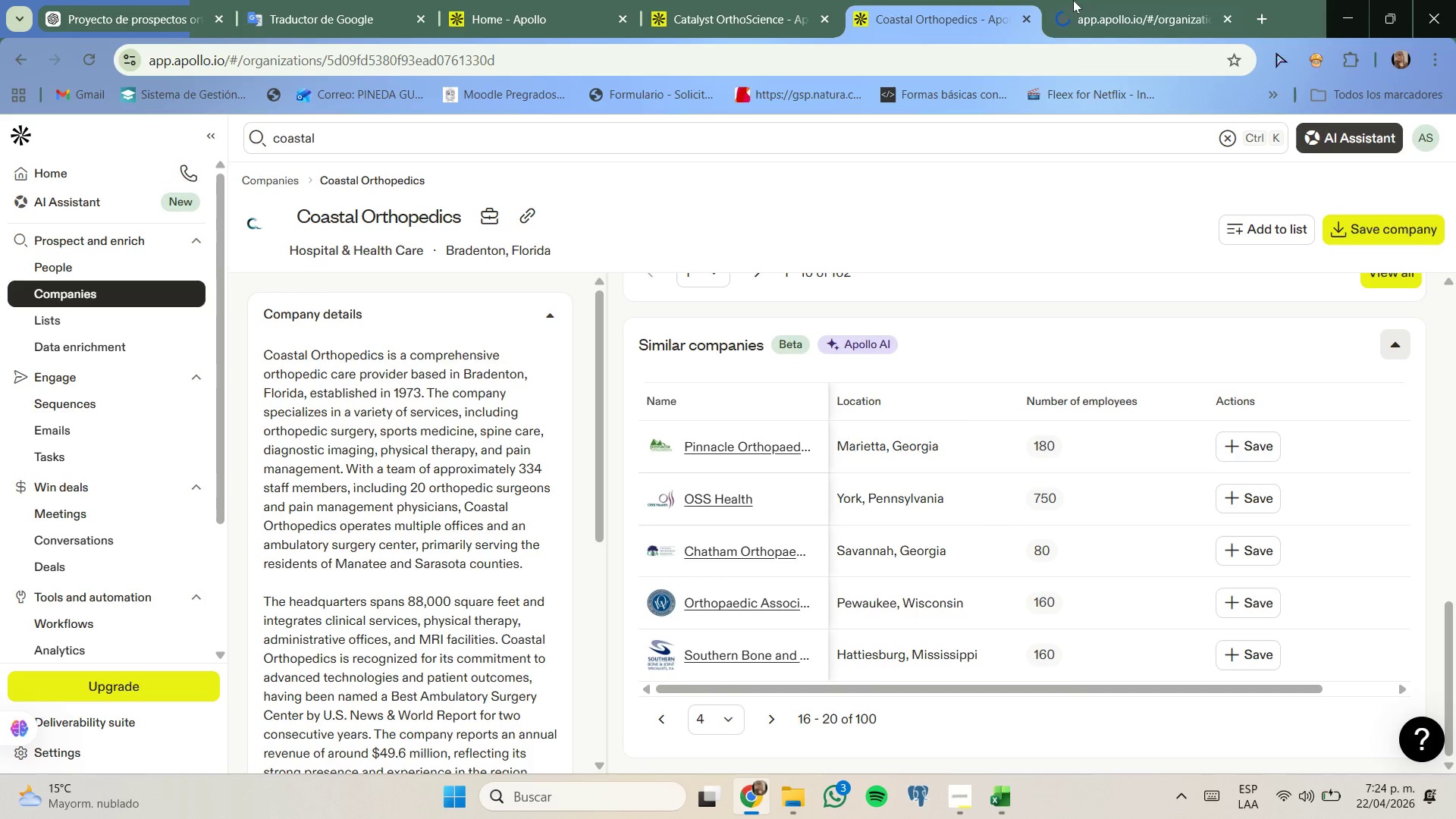 
left_click([1084, 0])
 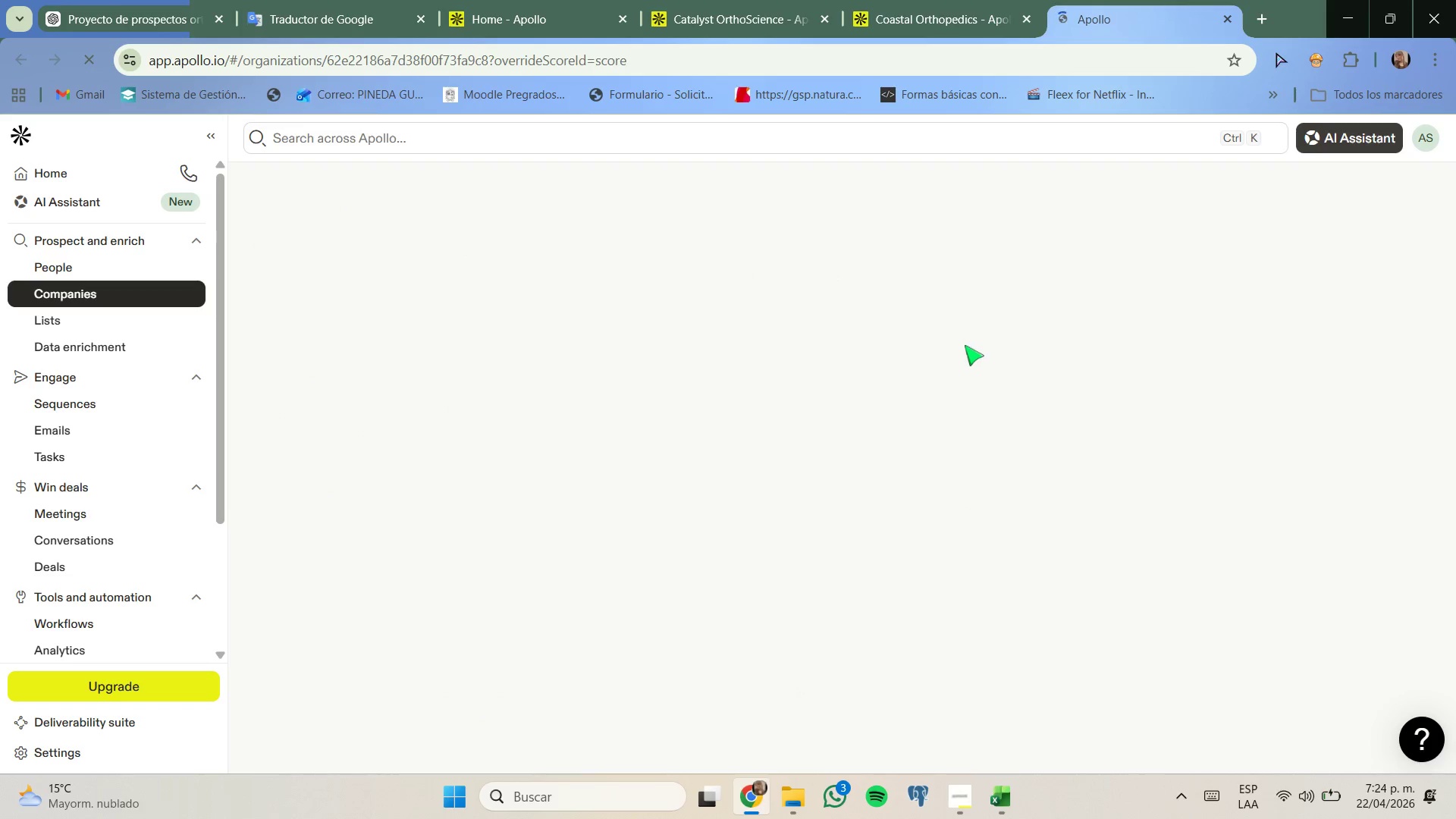 
wait(8.45)
 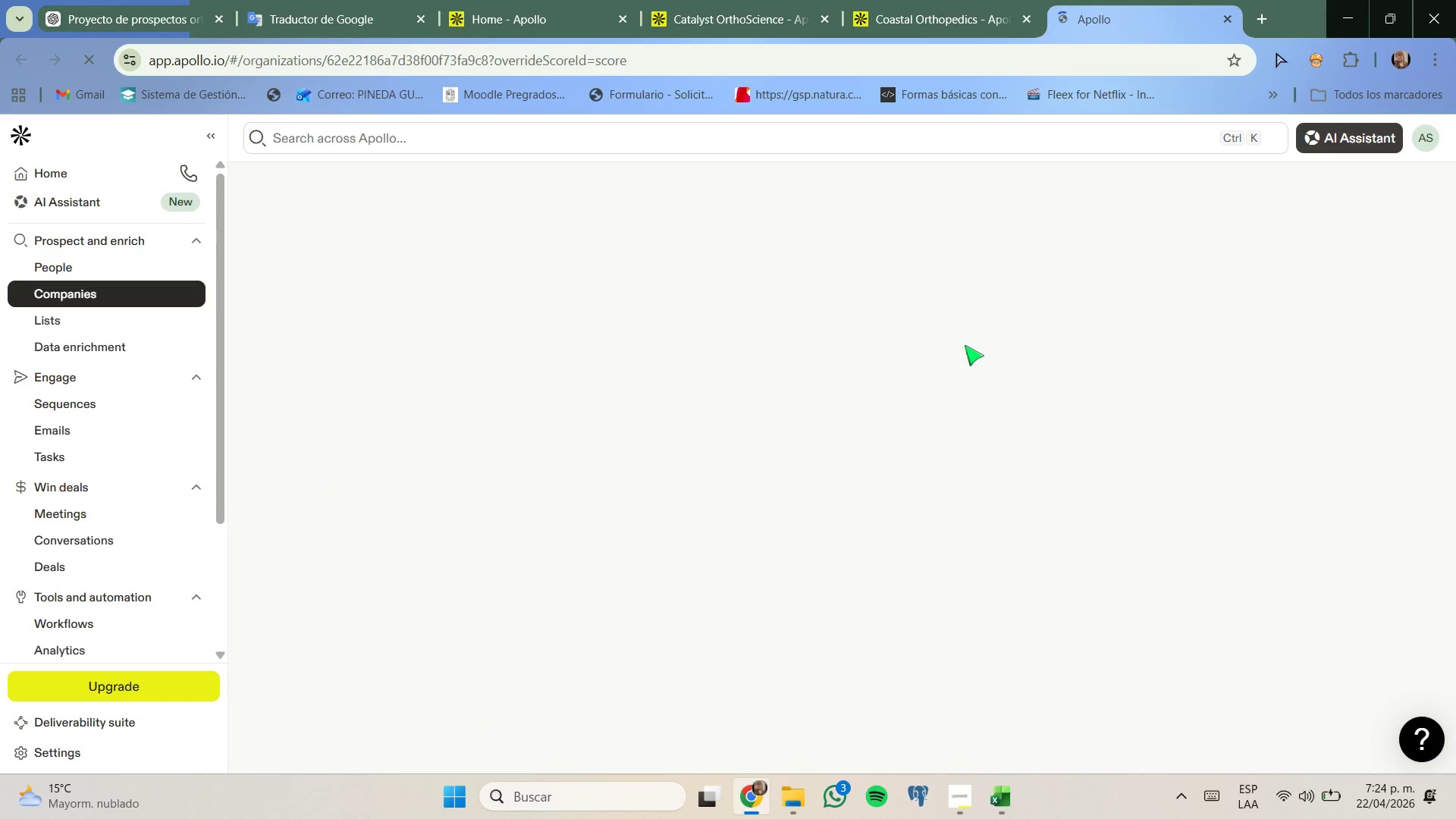 
left_click_drag(start_coordinate=[307, 370], to_coordinate=[406, 381])
 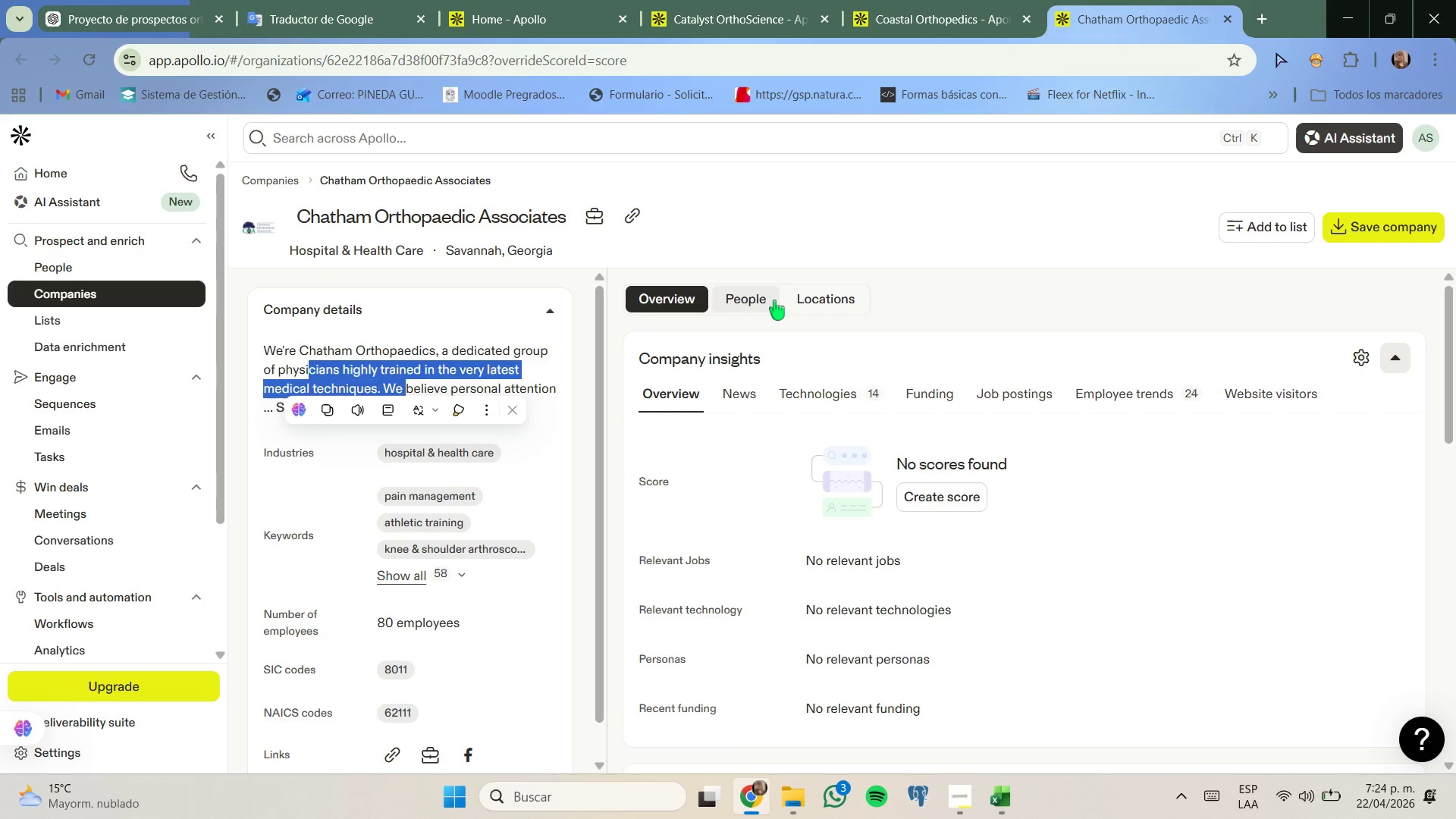 
left_click([774, 300])
 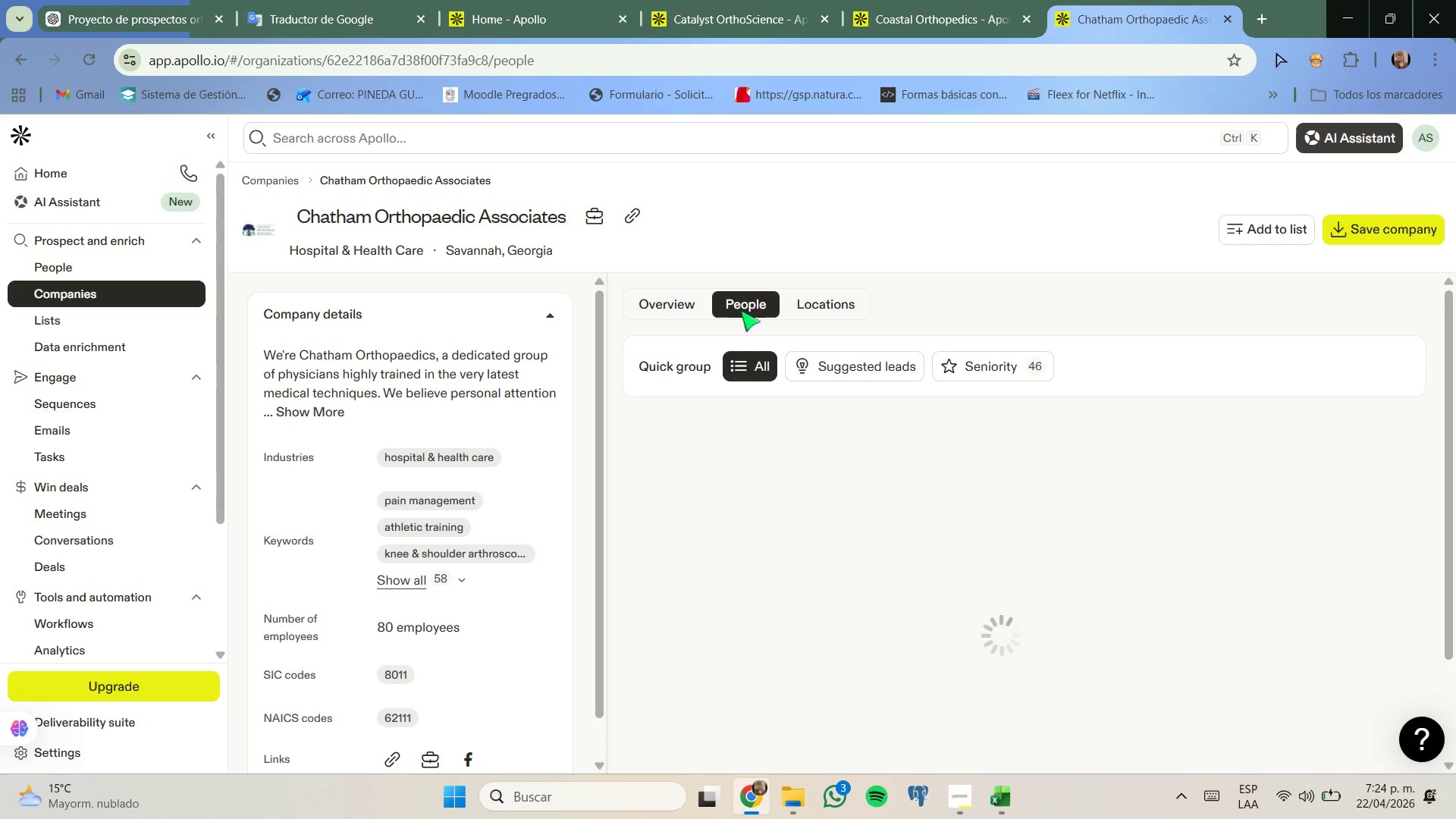 
left_click([664, 297])
 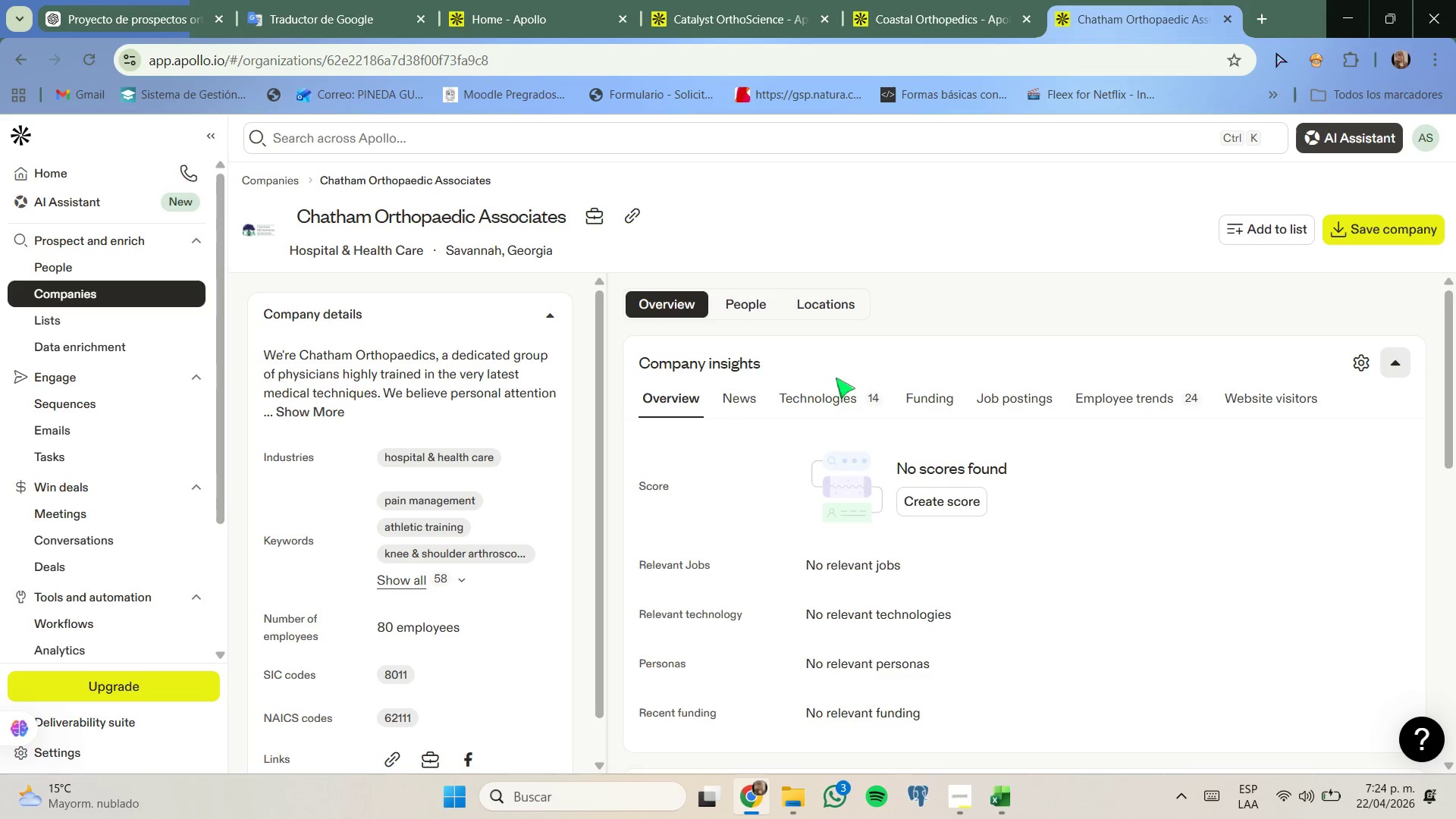 
mouse_move([831, 401])
 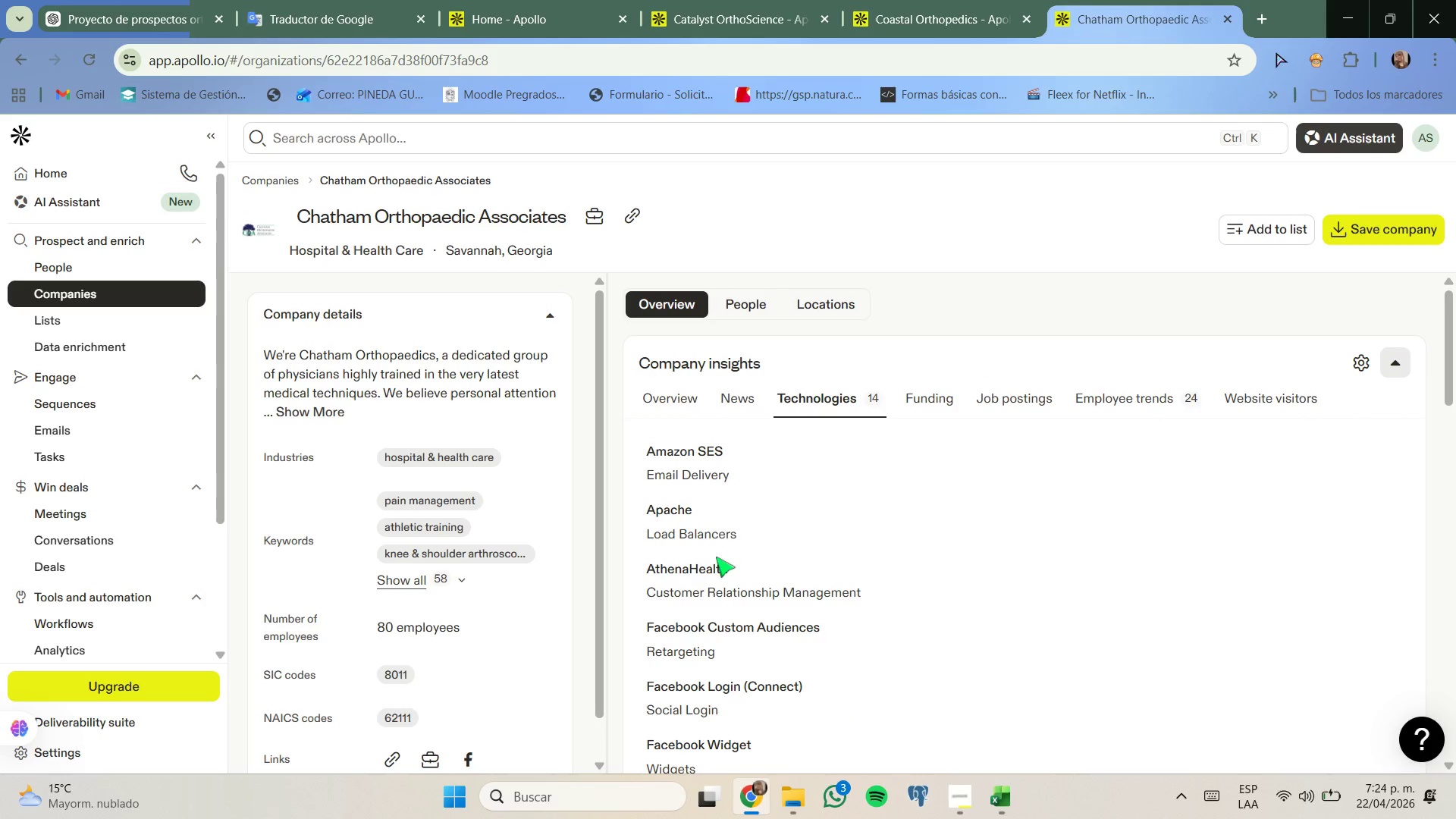 
left_click_drag(start_coordinate=[734, 567], to_coordinate=[645, 566])
 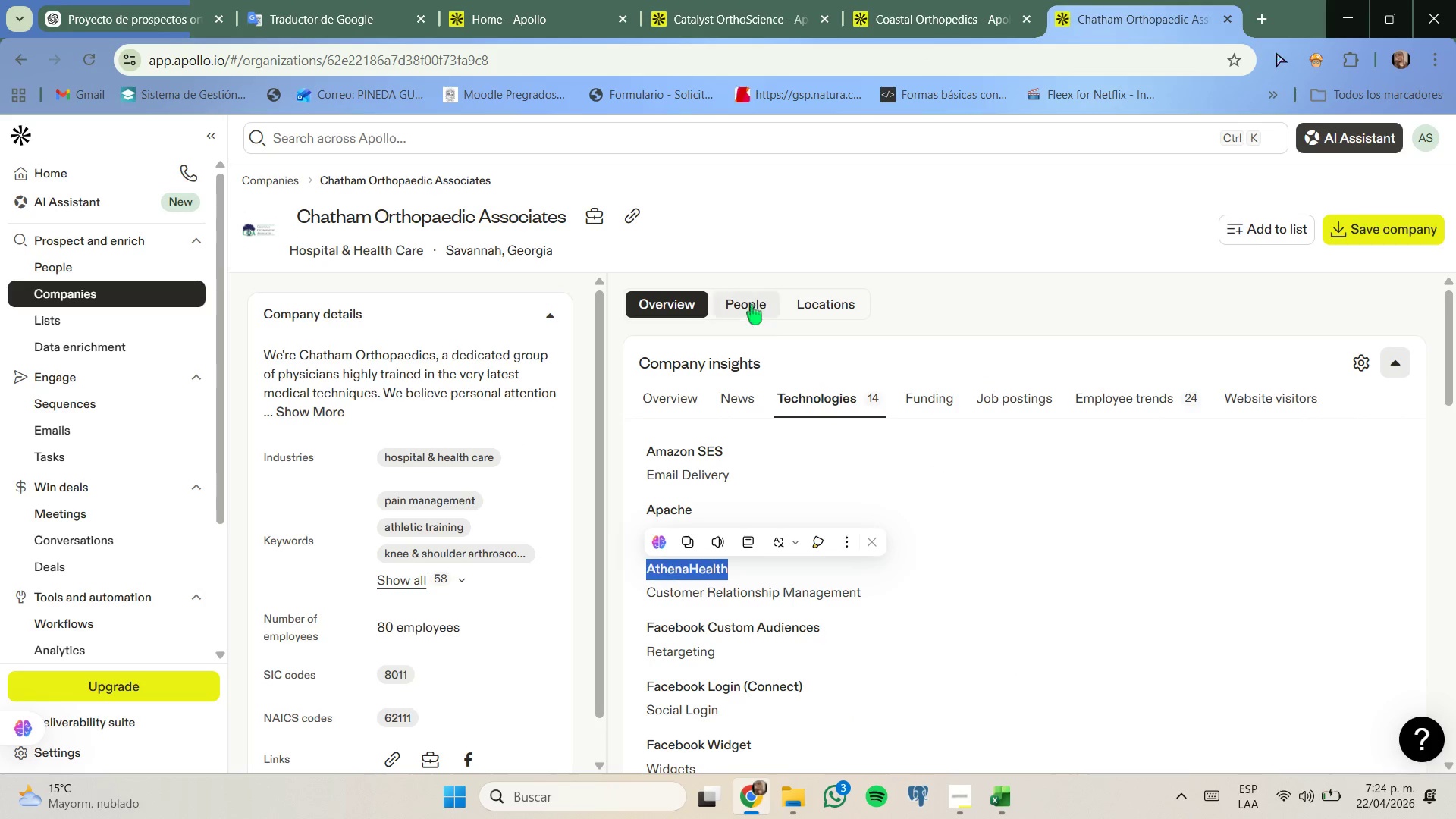 
left_click([752, 305])
 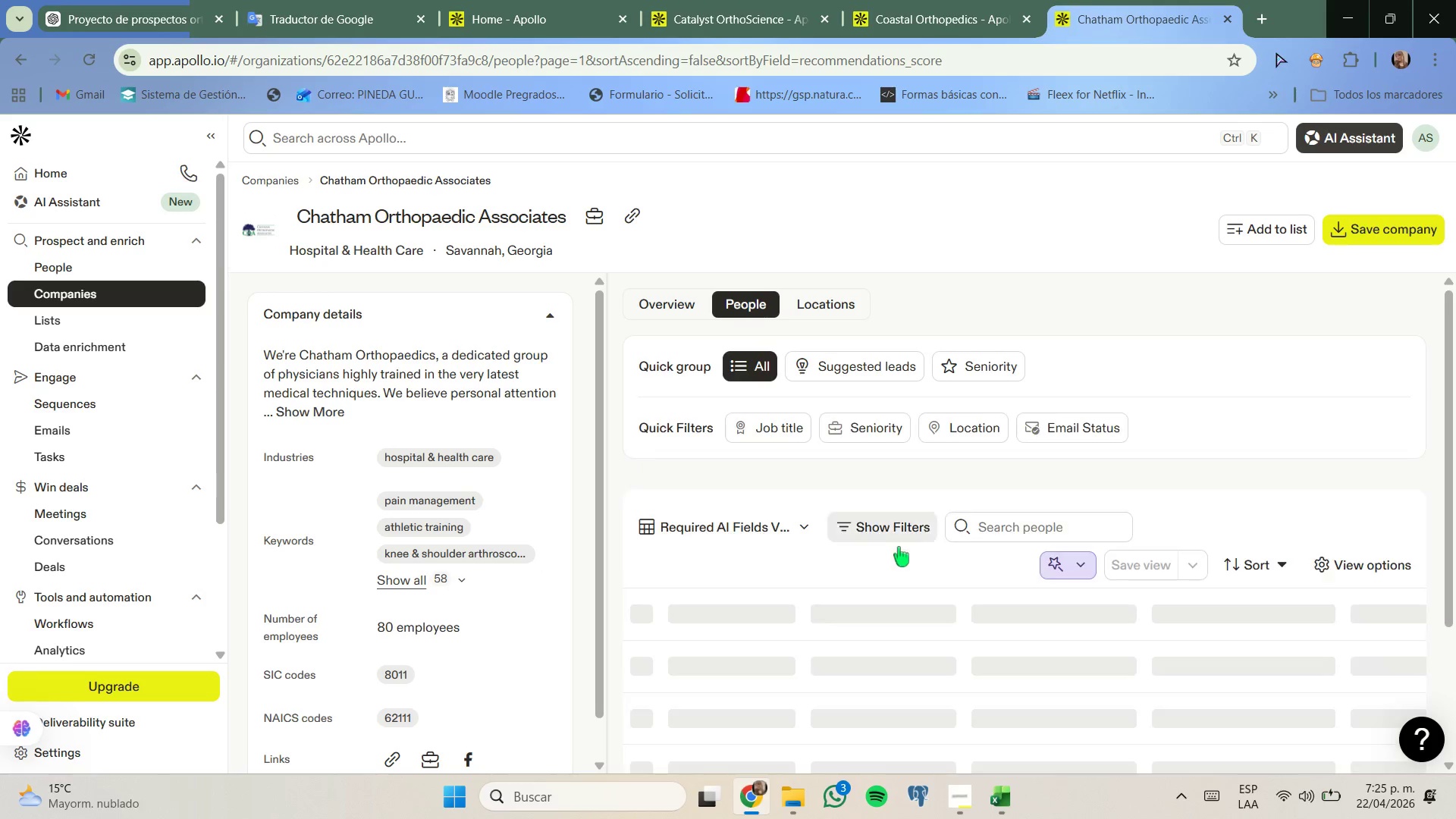 
scroll: coordinate [927, 550], scroll_direction: down, amount: 1.0
 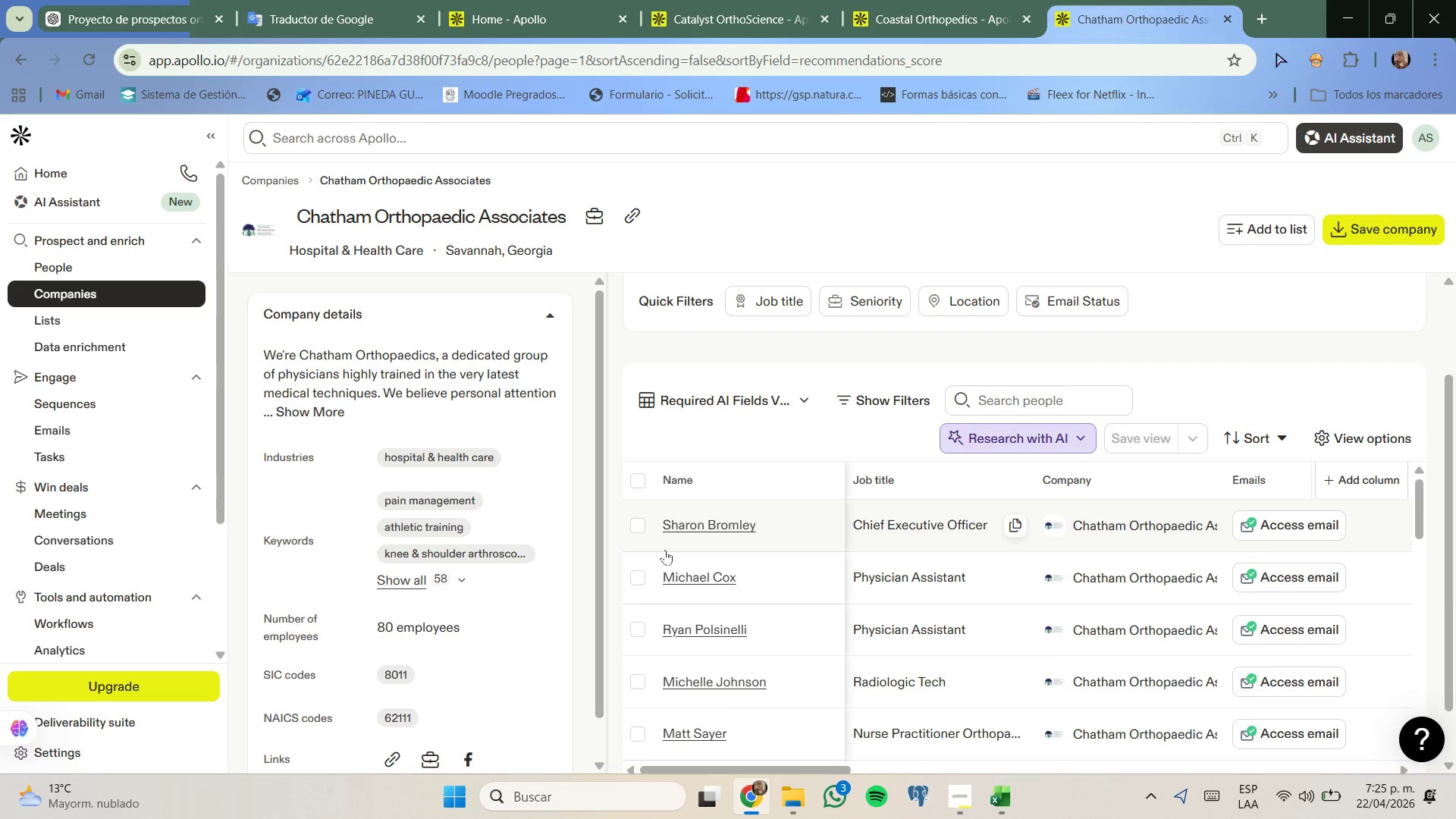 
wait(7.21)
 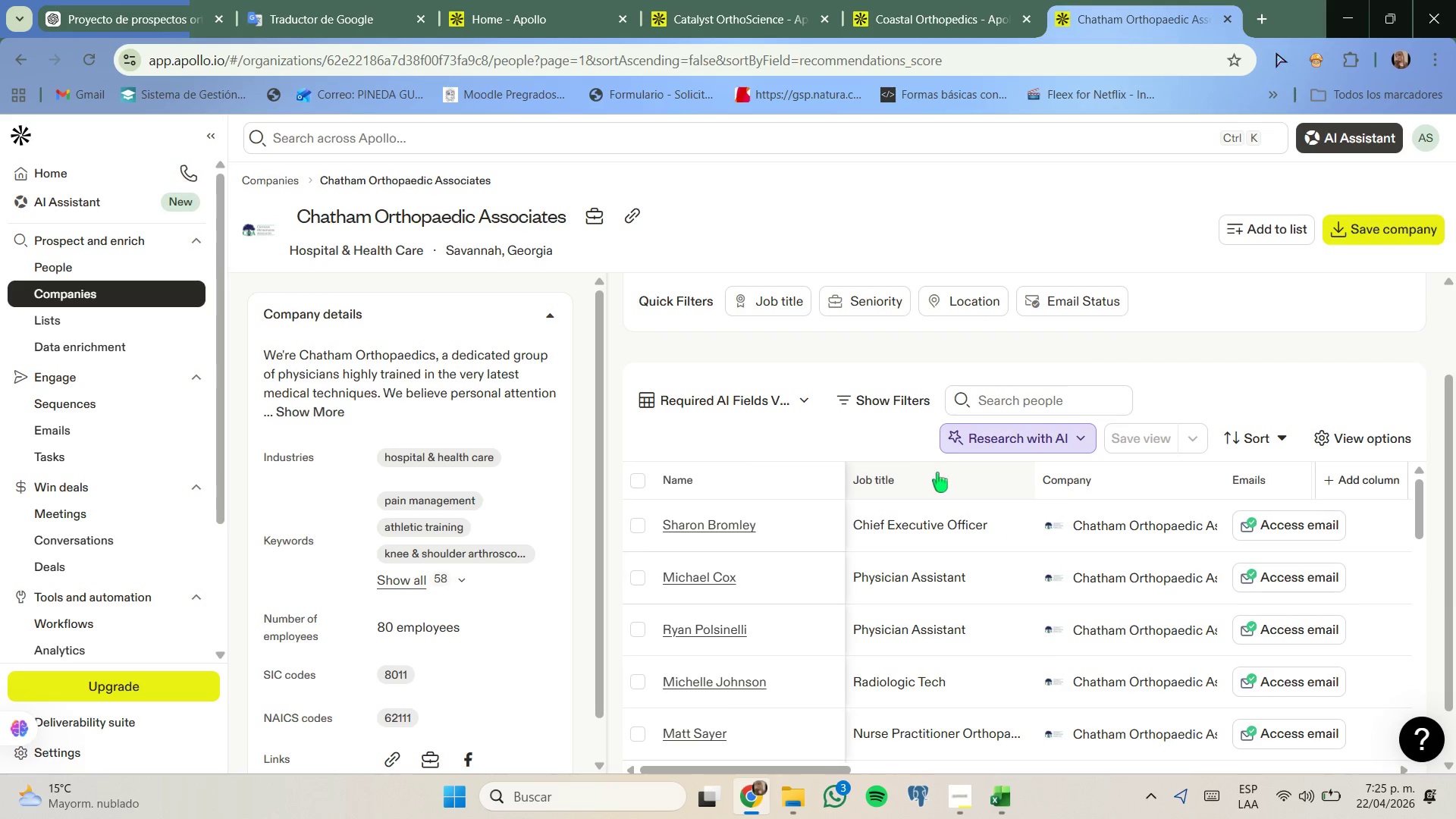 
left_click([347, 9])
 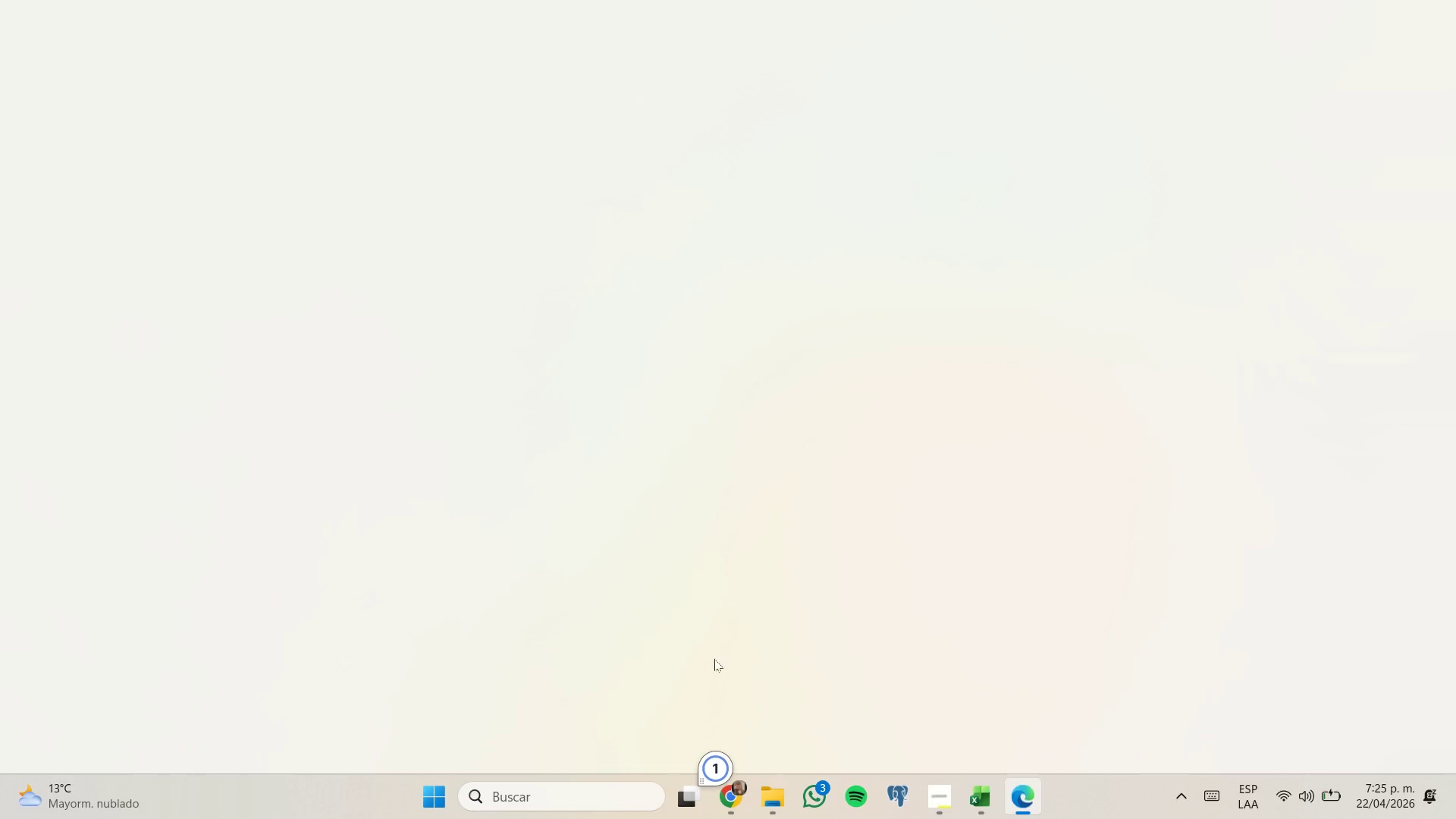 
wait(5.03)
 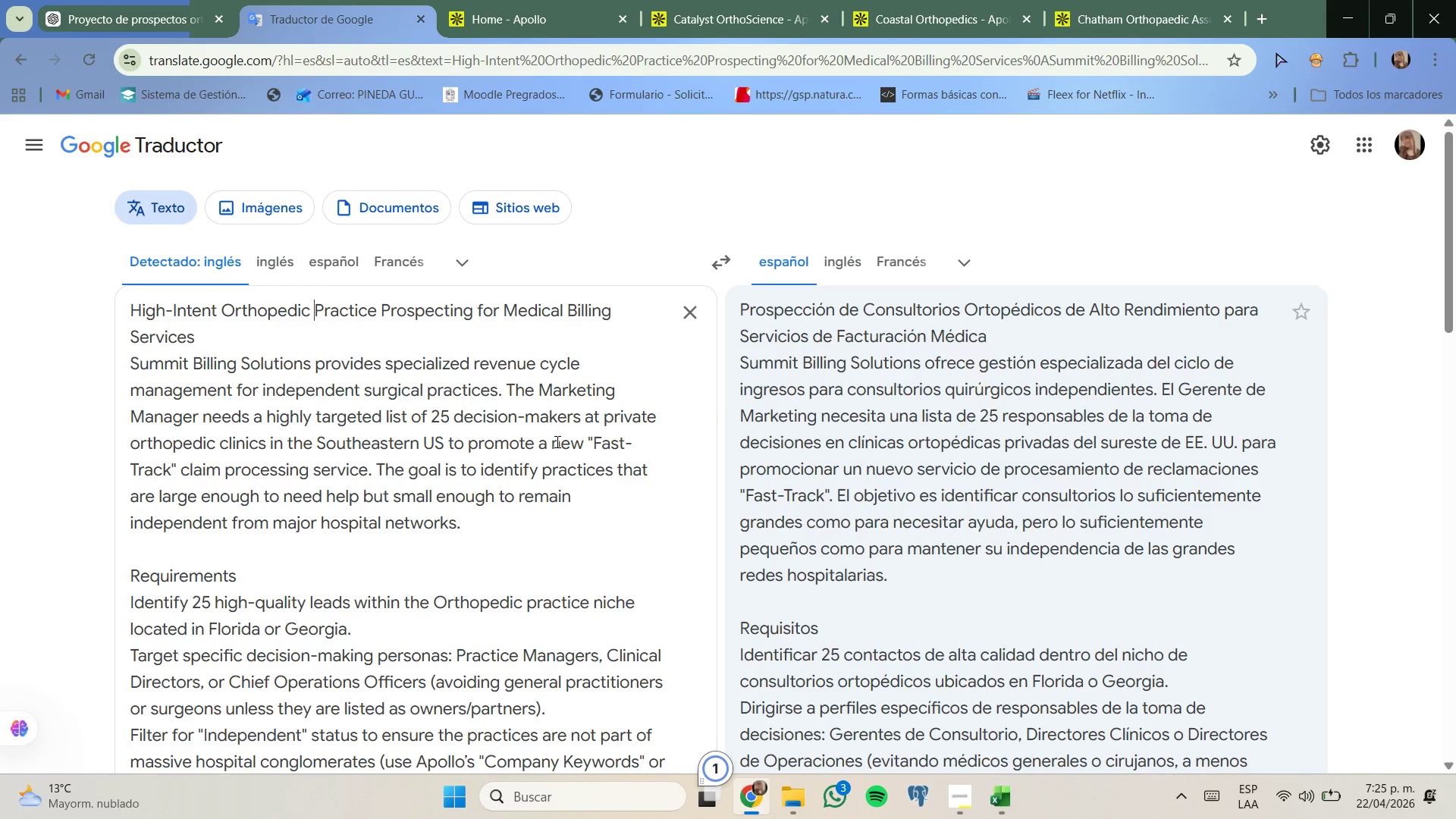 
left_click([742, 700])
 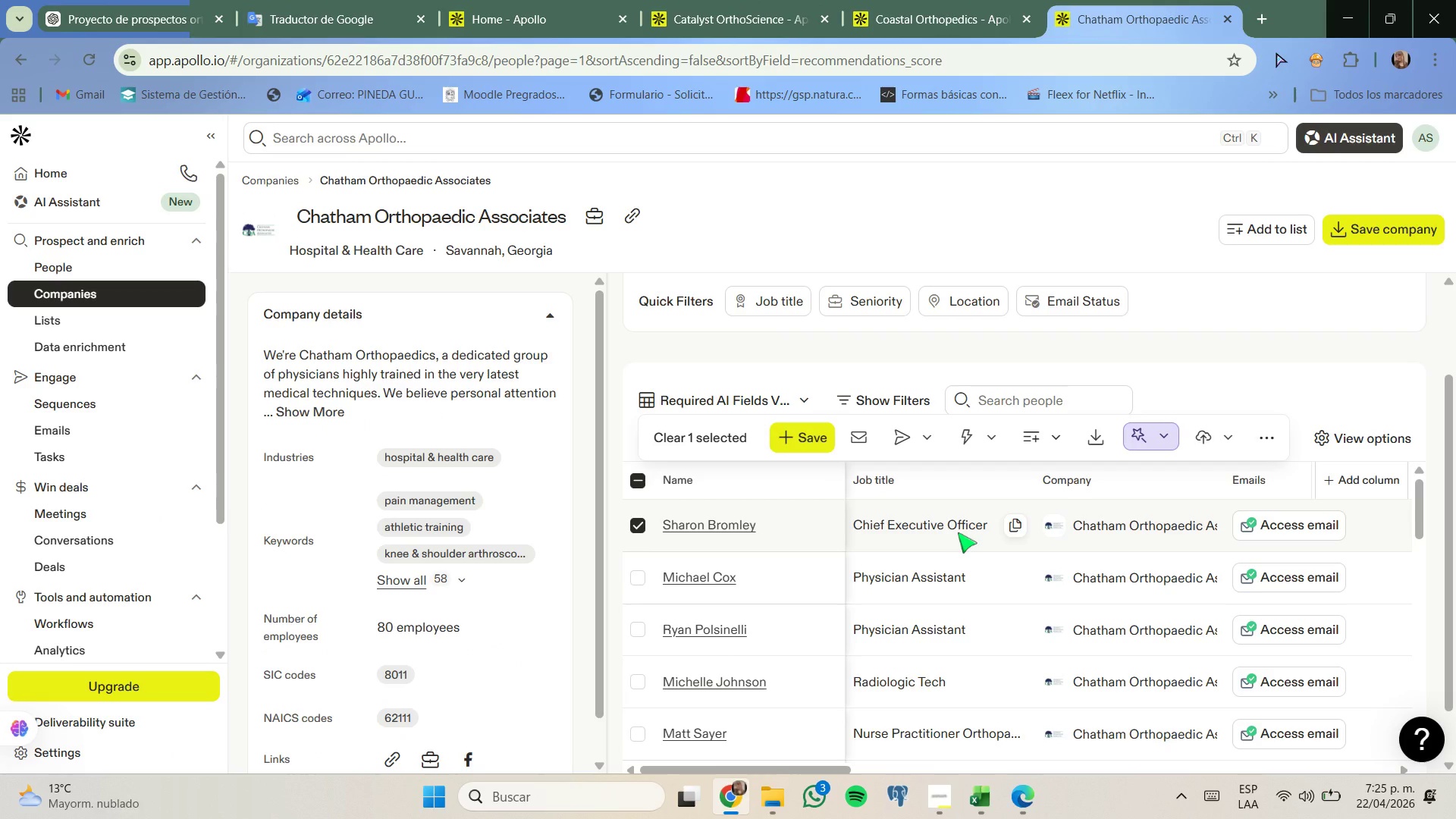 
wait(6.92)
 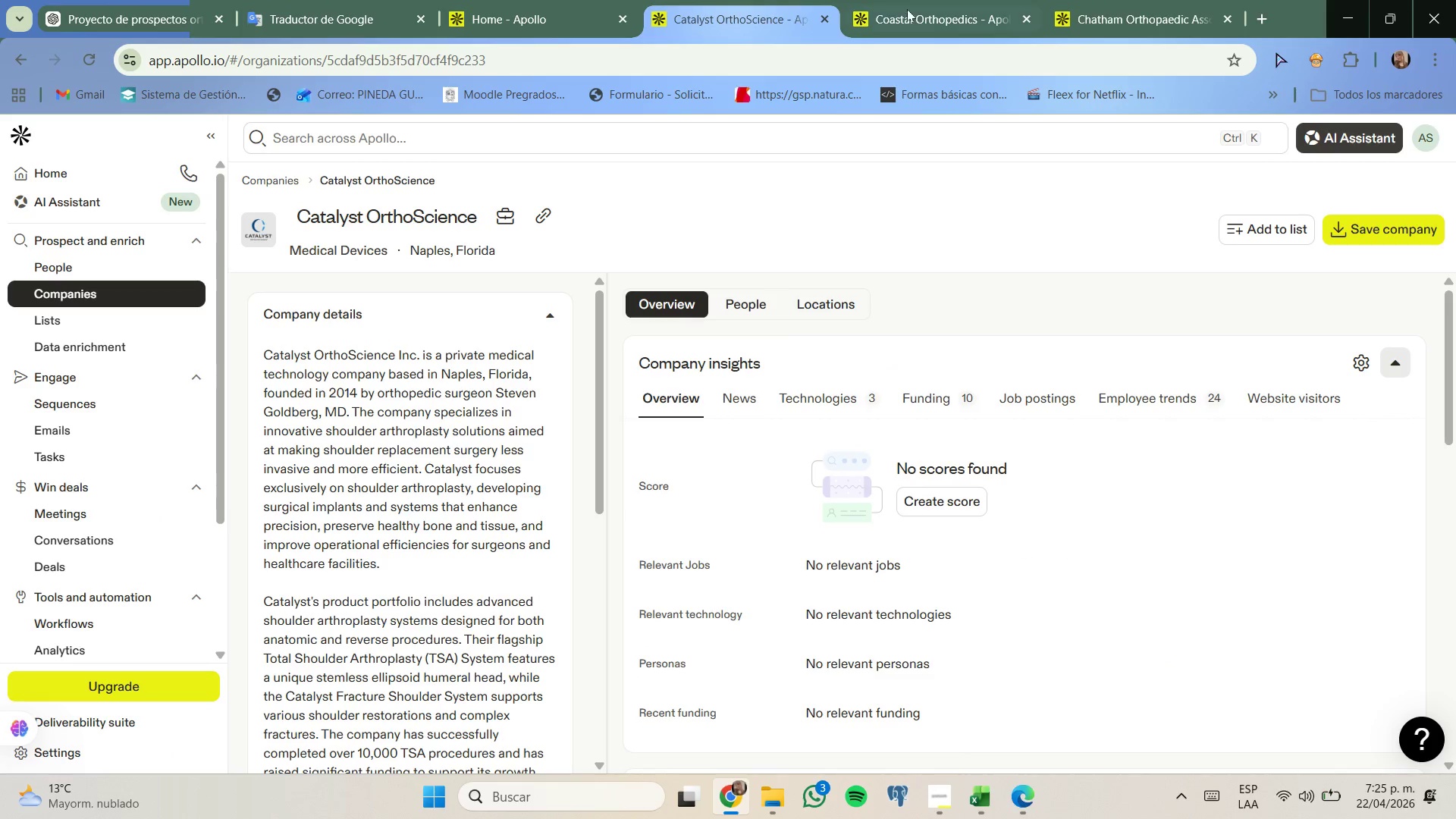 
scroll: coordinate [962, 557], scroll_direction: down, amount: 5.0
 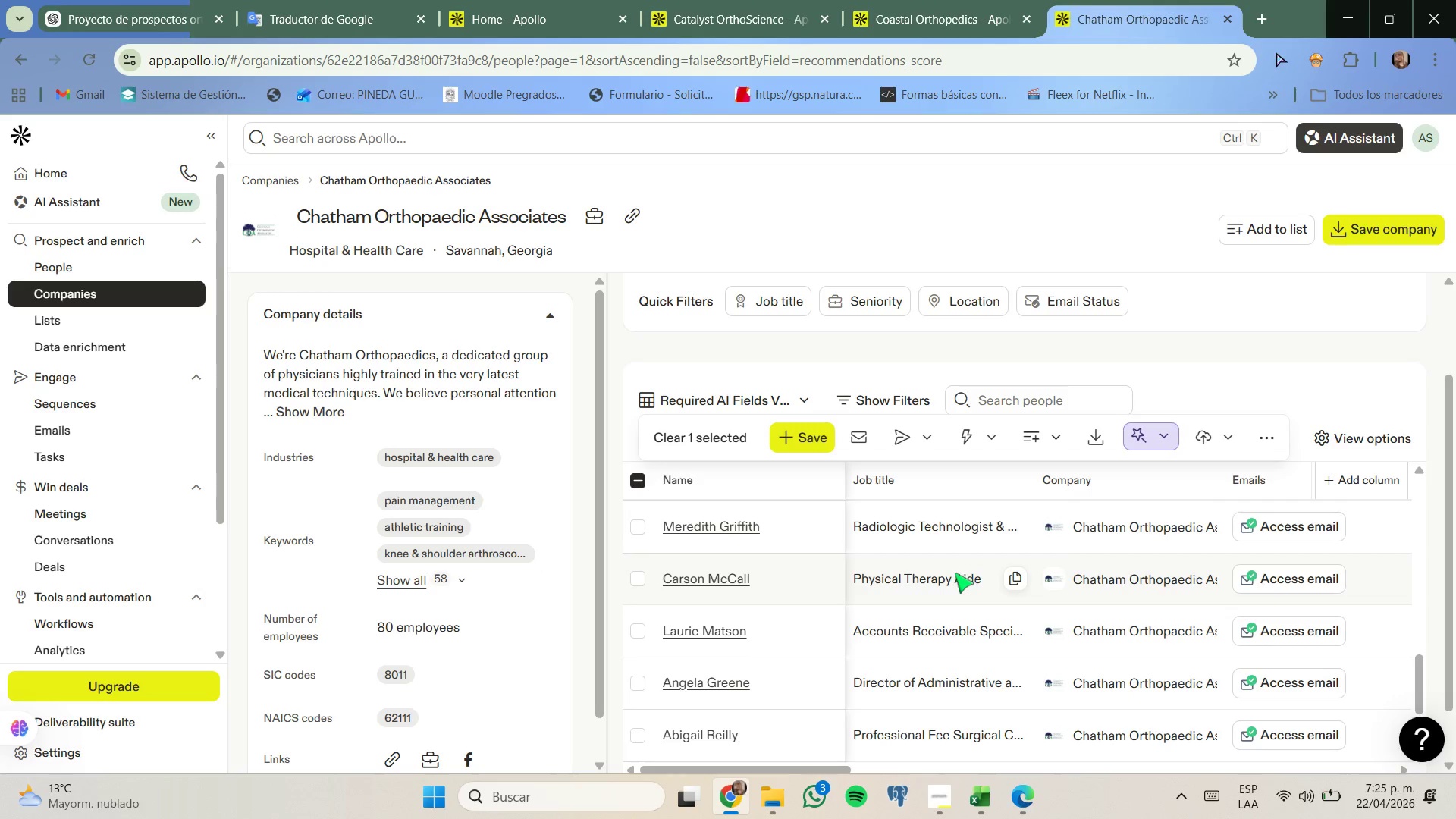 
scroll: coordinate [942, 629], scroll_direction: down, amount: 3.0
 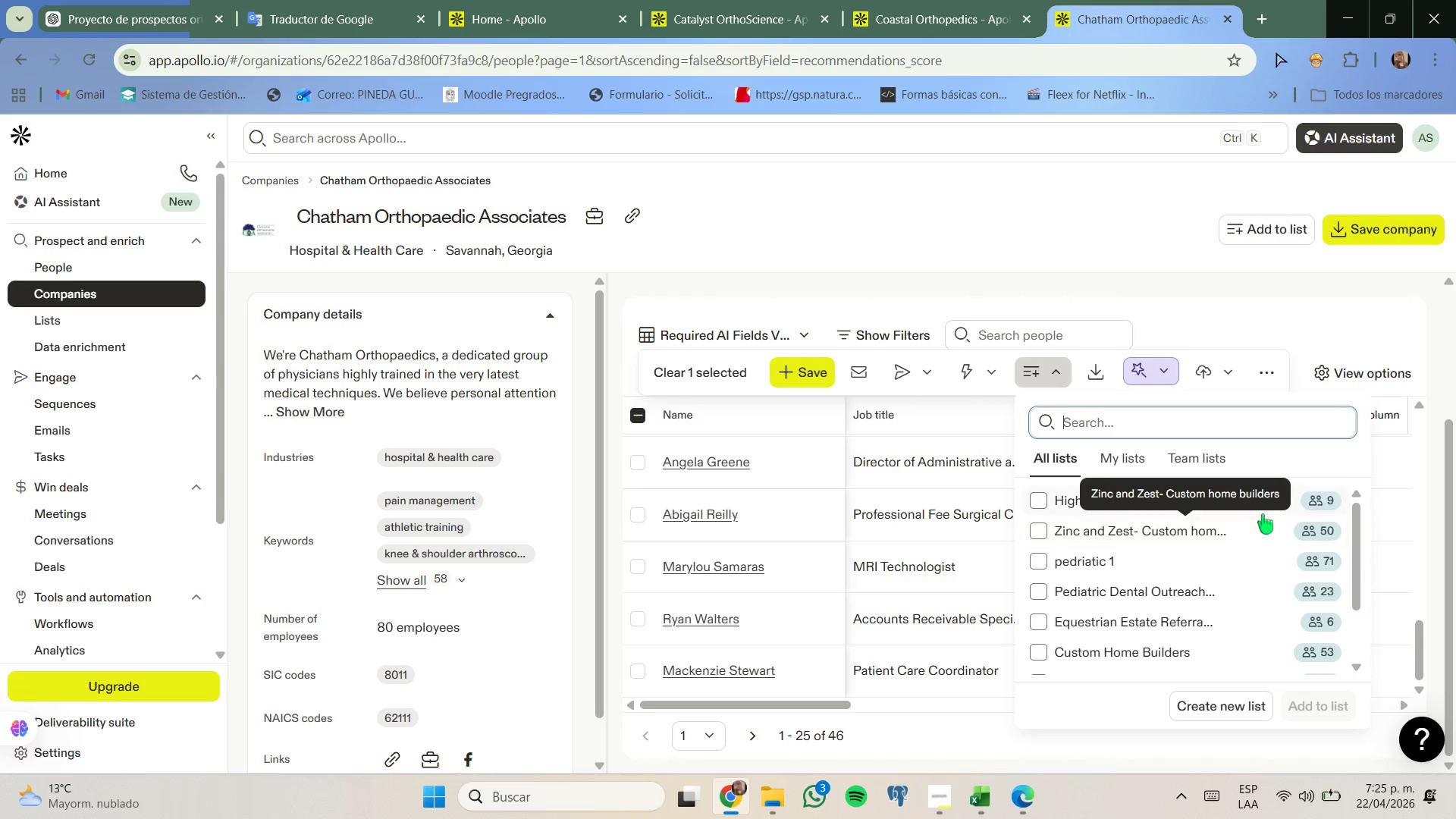 
left_click([1320, 701])
 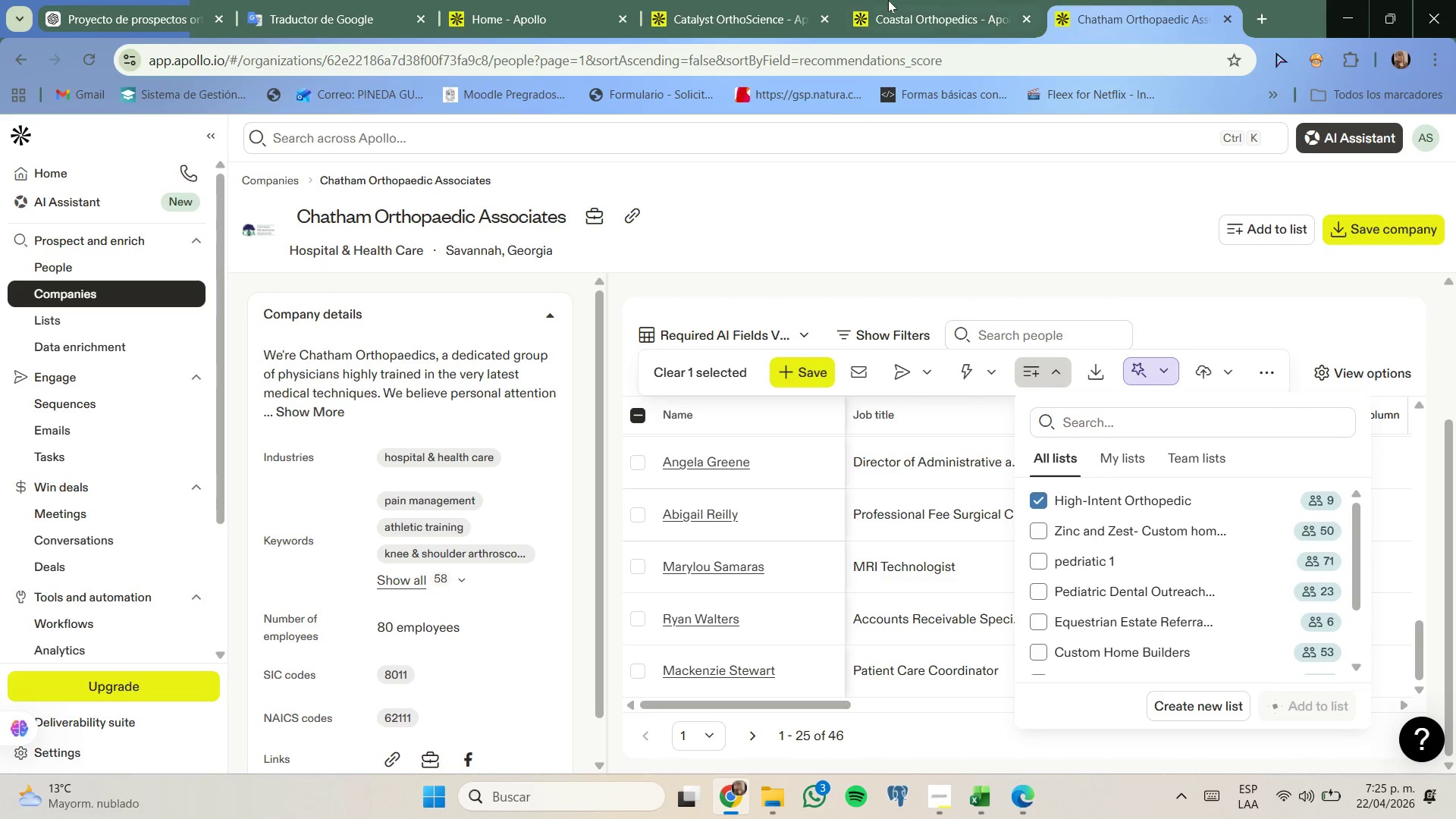 
left_click([912, 0])
 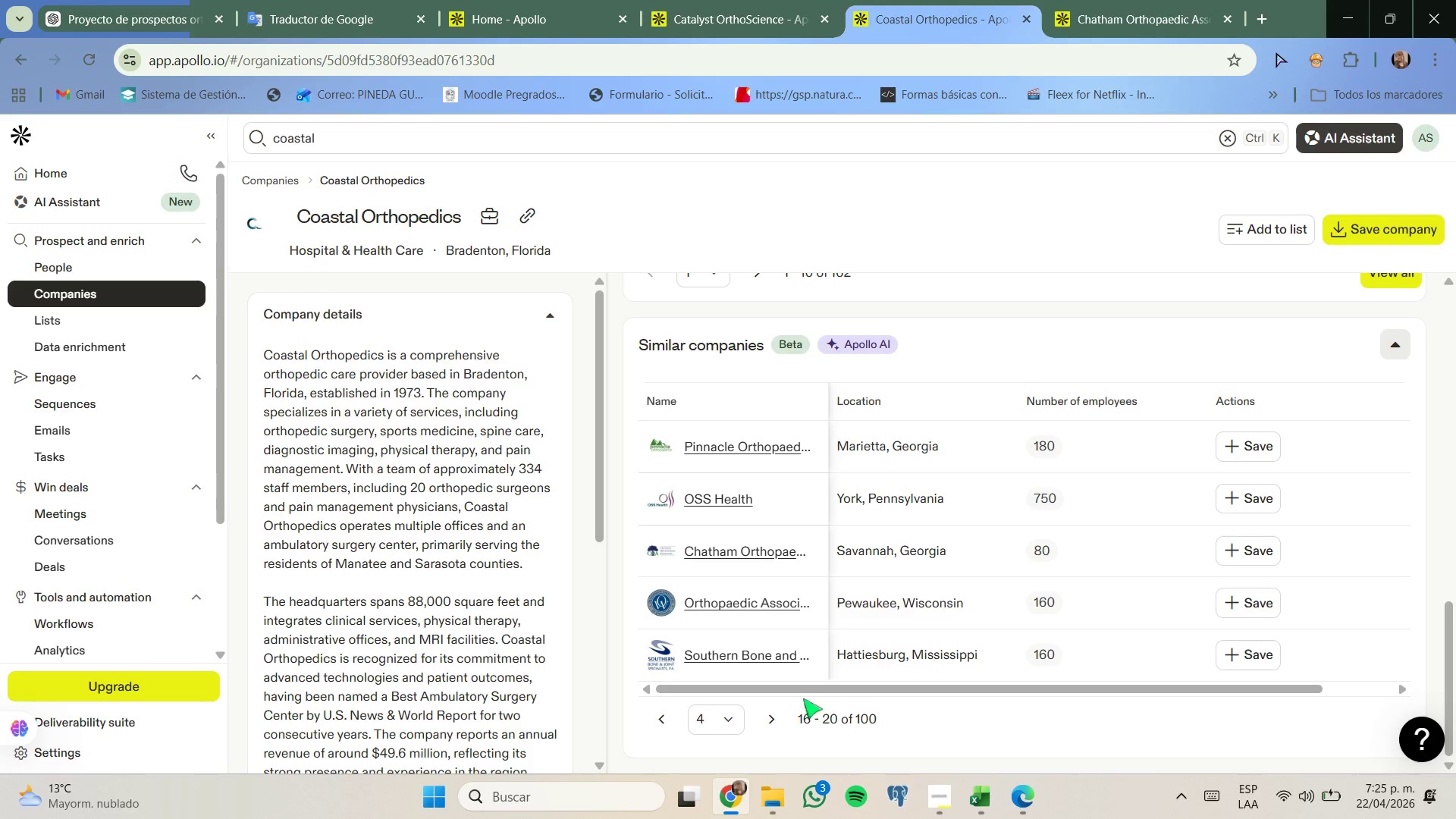 
left_click([777, 717])
 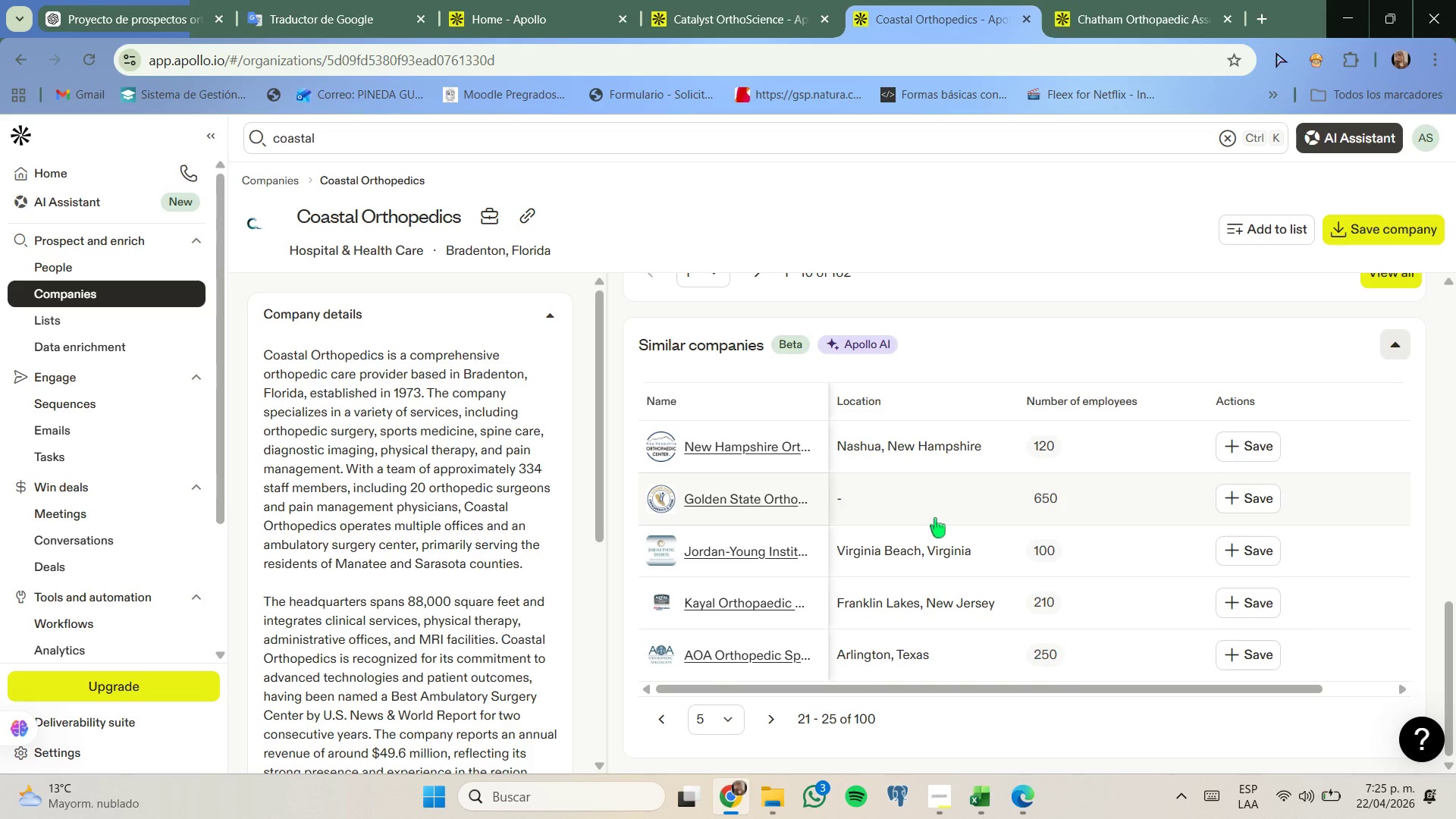 
scroll: coordinate [926, 540], scroll_direction: down, amount: 2.0
 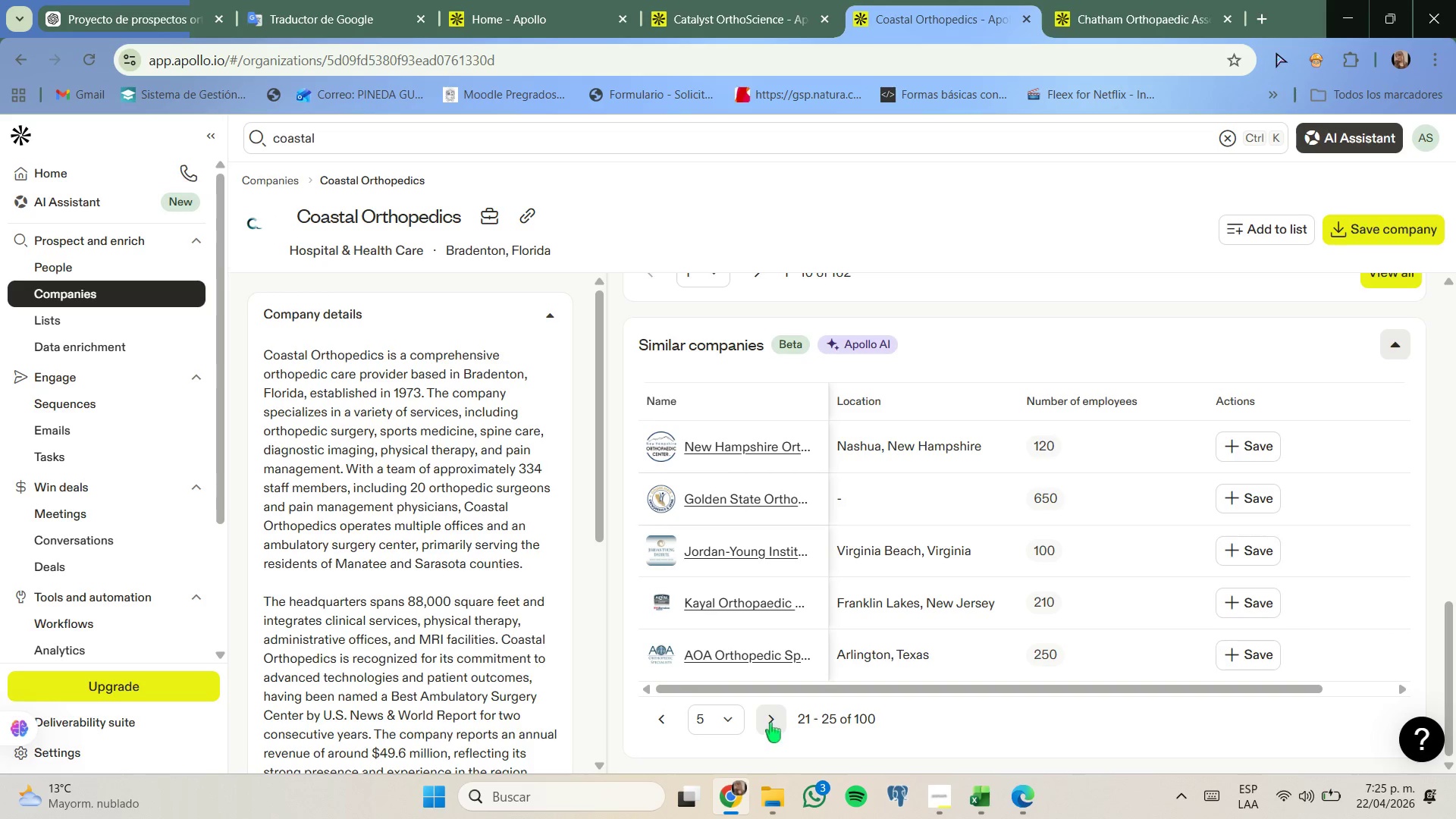 
left_click([771, 720])
 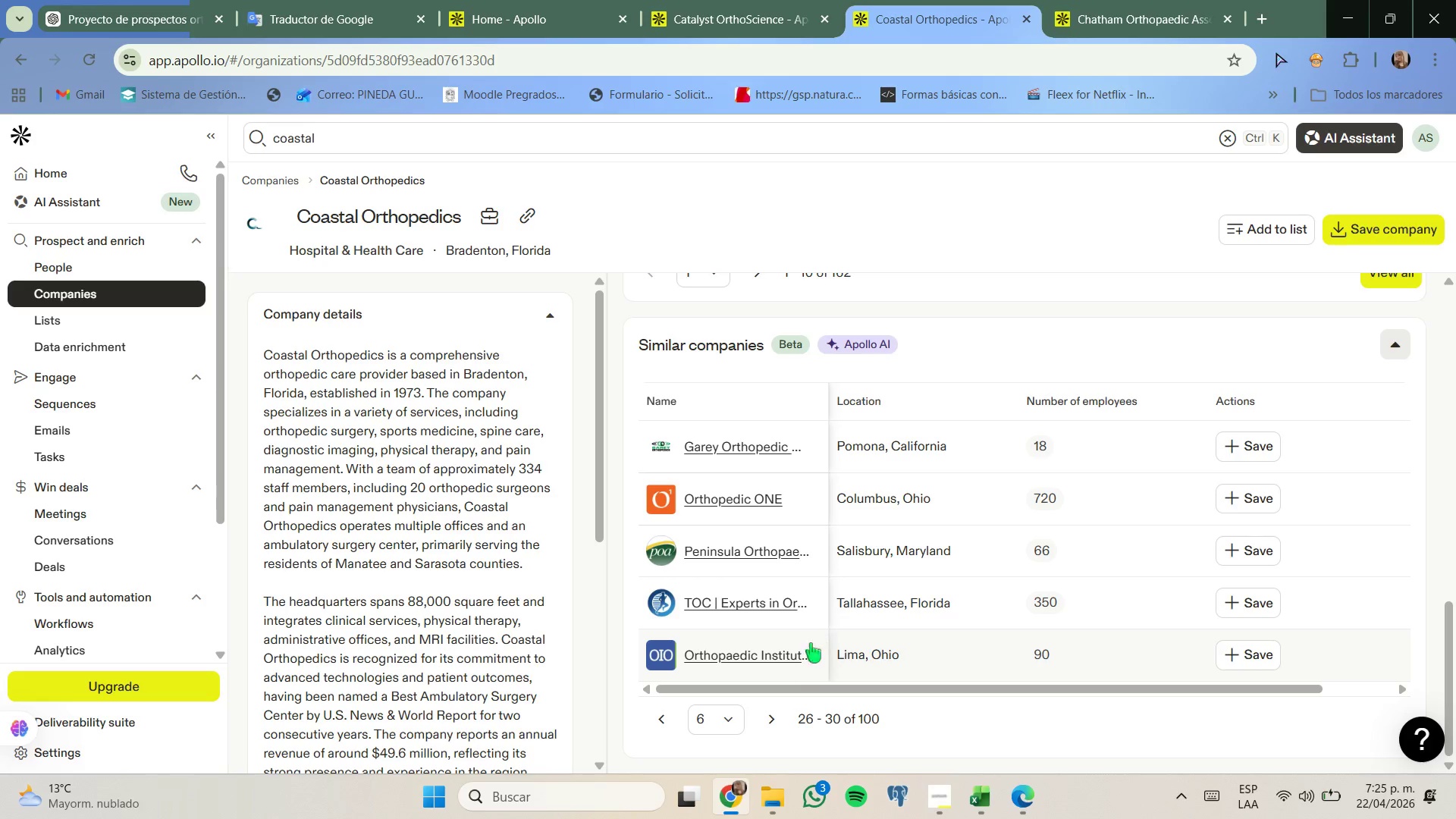 
wait(5.42)
 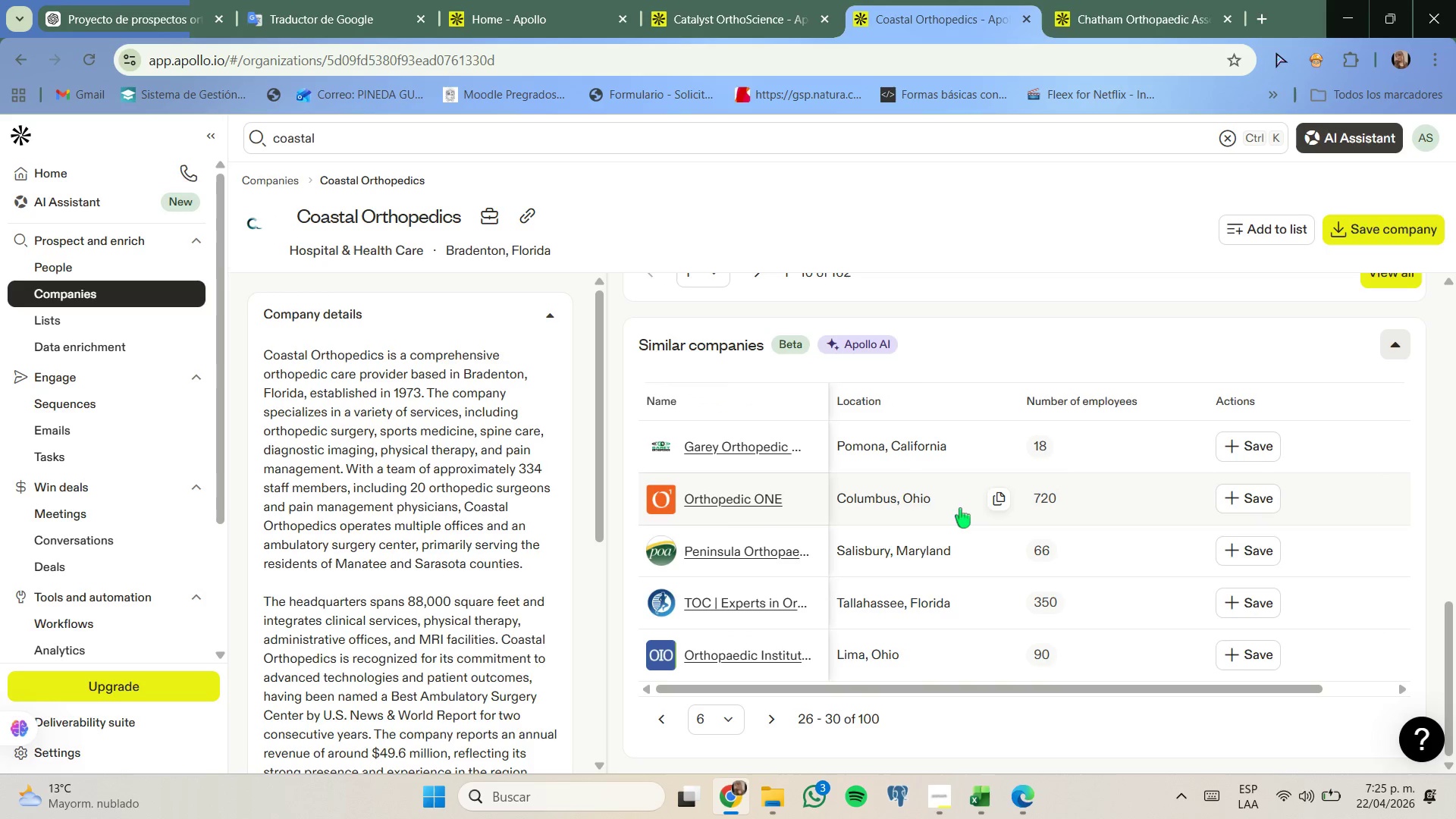 
left_click([777, 714])
 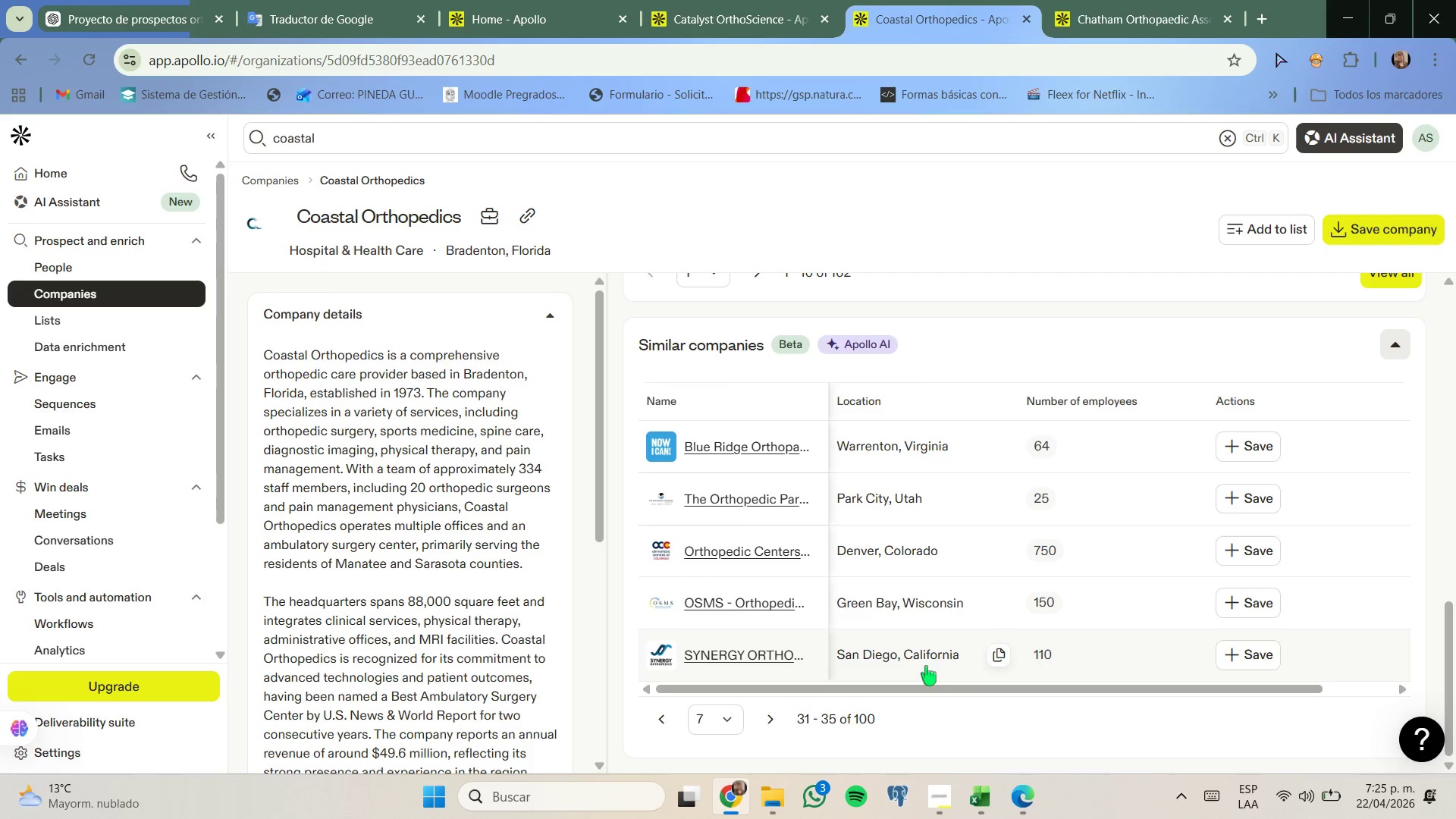 
left_click([781, 718])
 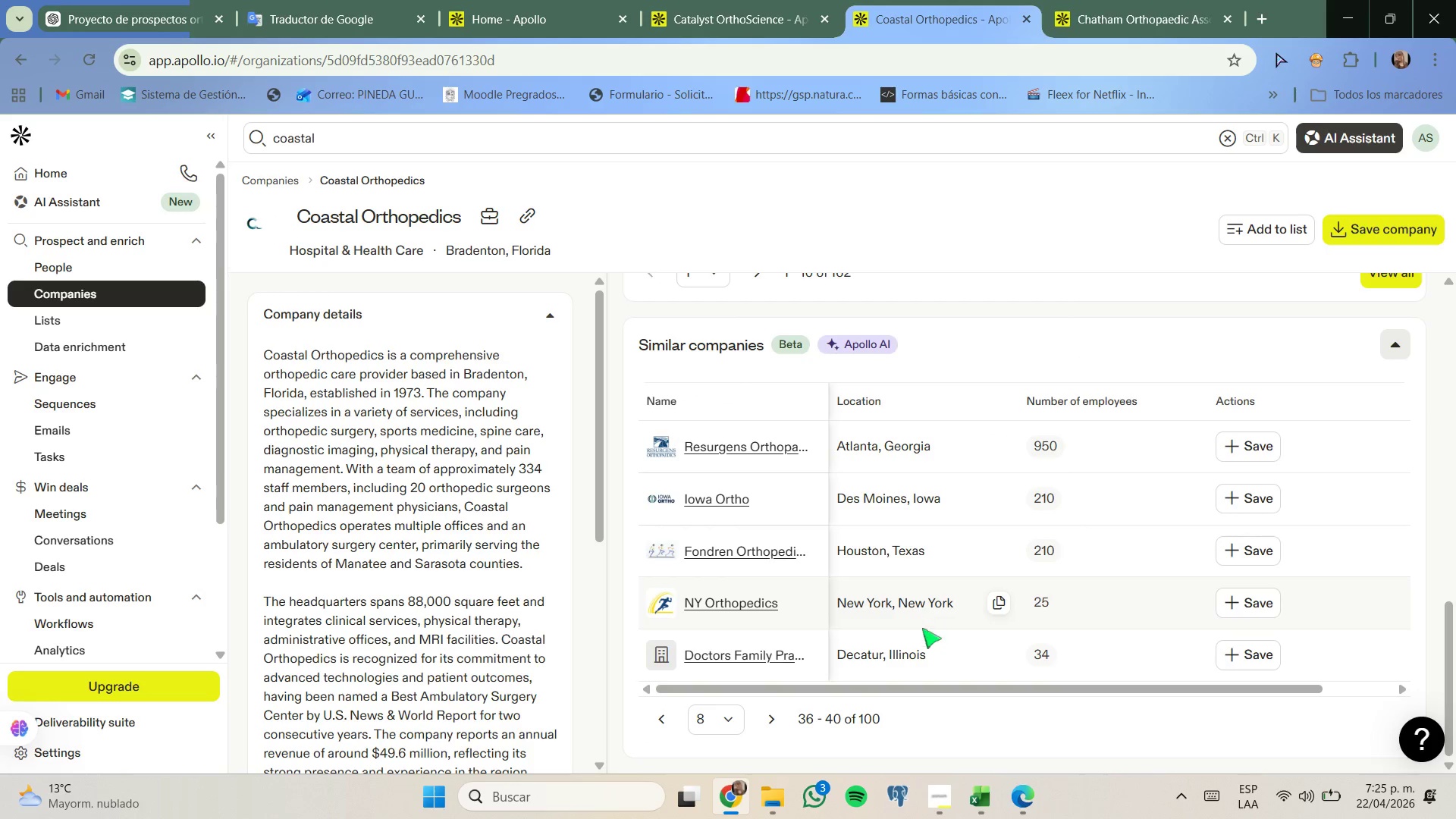 
left_click([778, 721])
 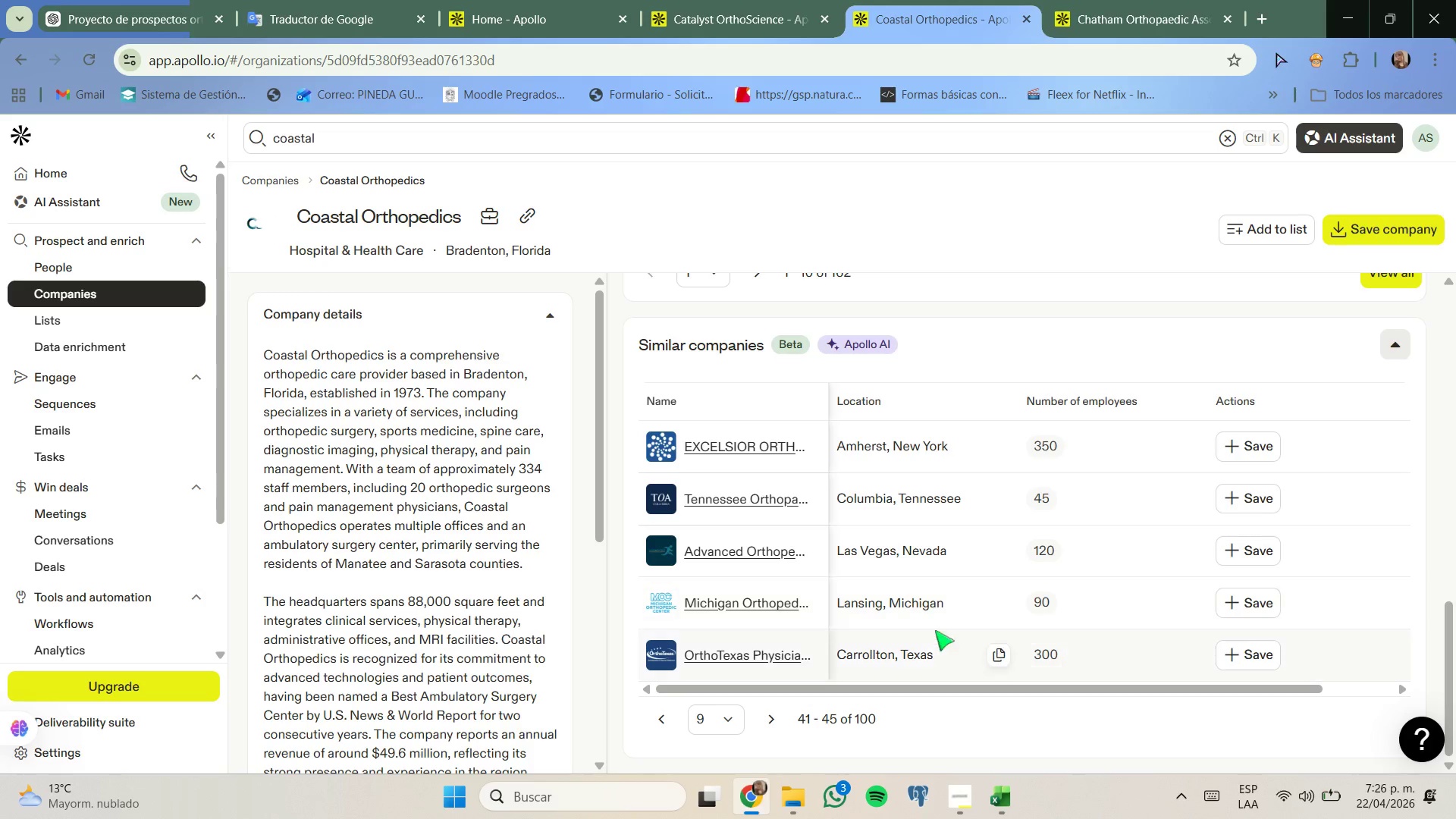 
left_click([774, 717])
 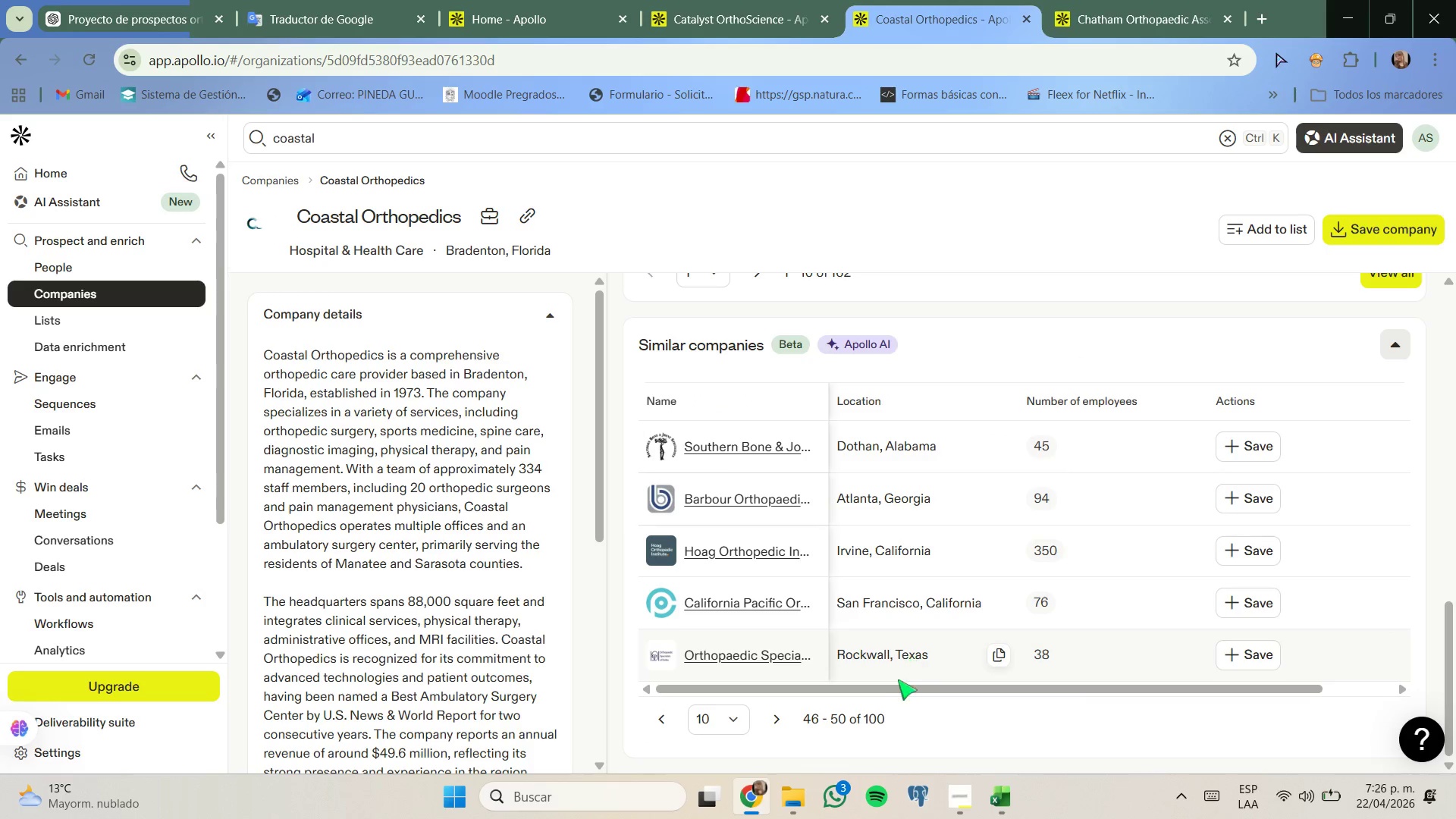 
left_click([779, 717])
 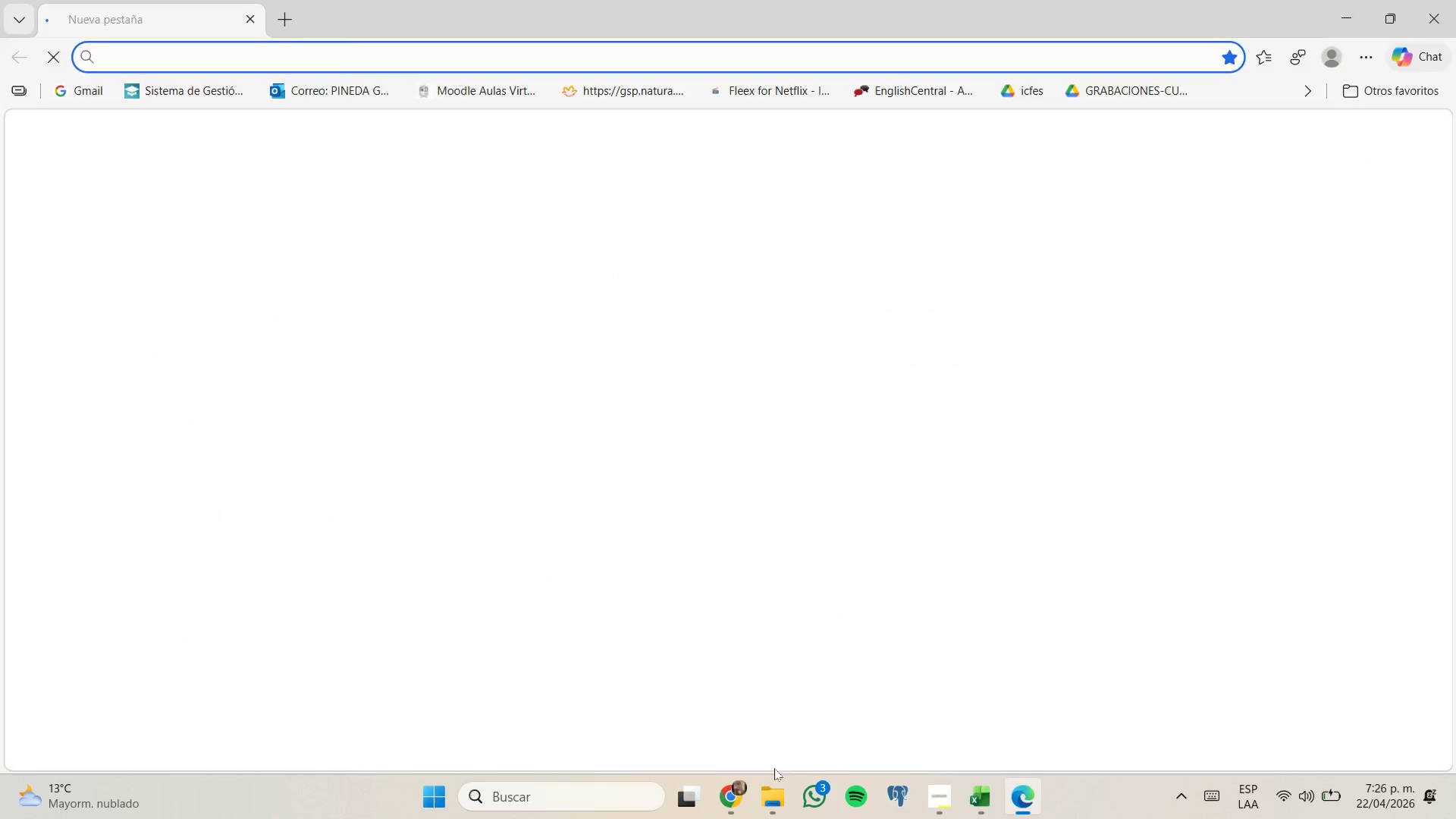 
wait(5.73)
 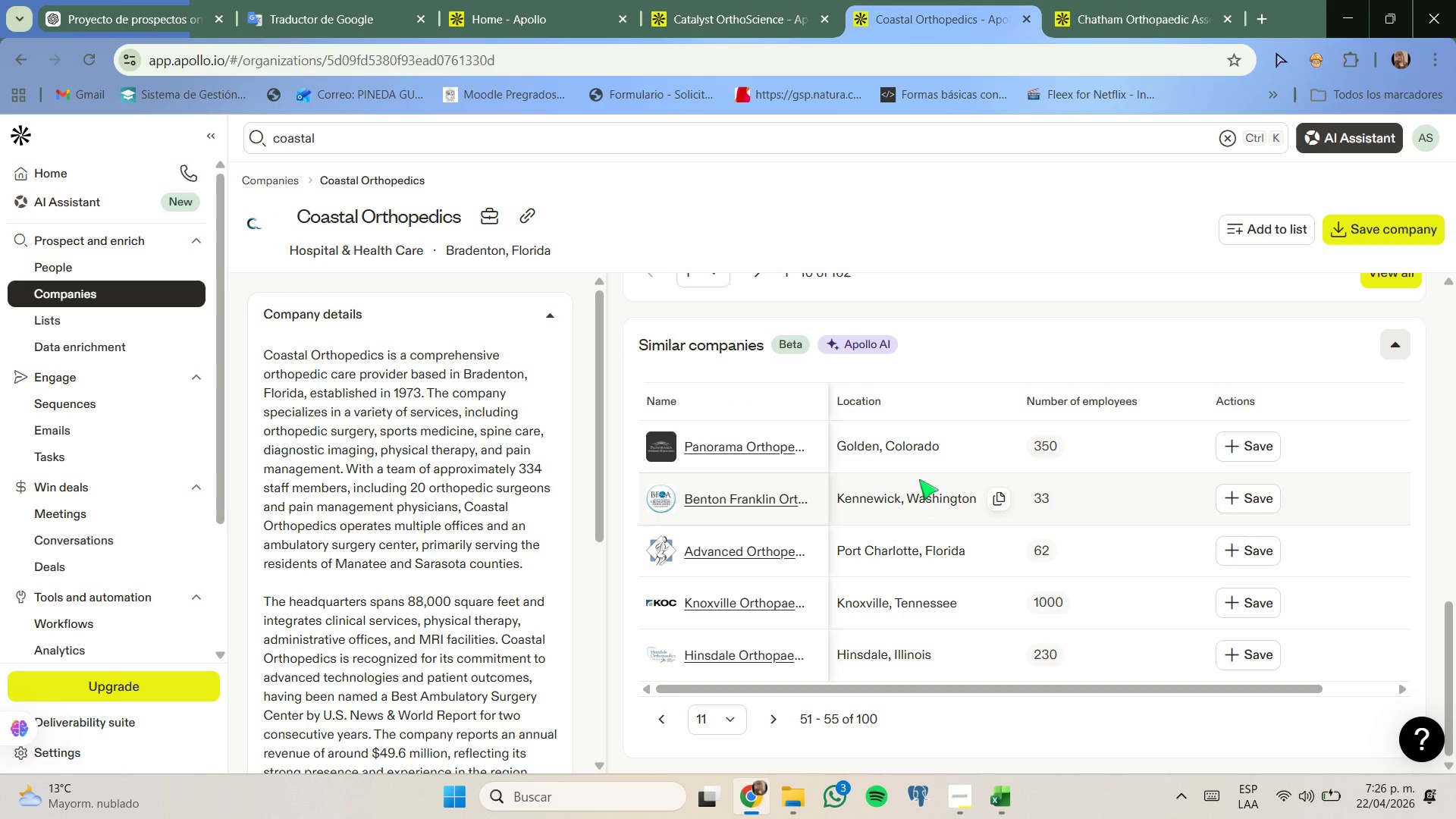 
left_click([740, 705])
 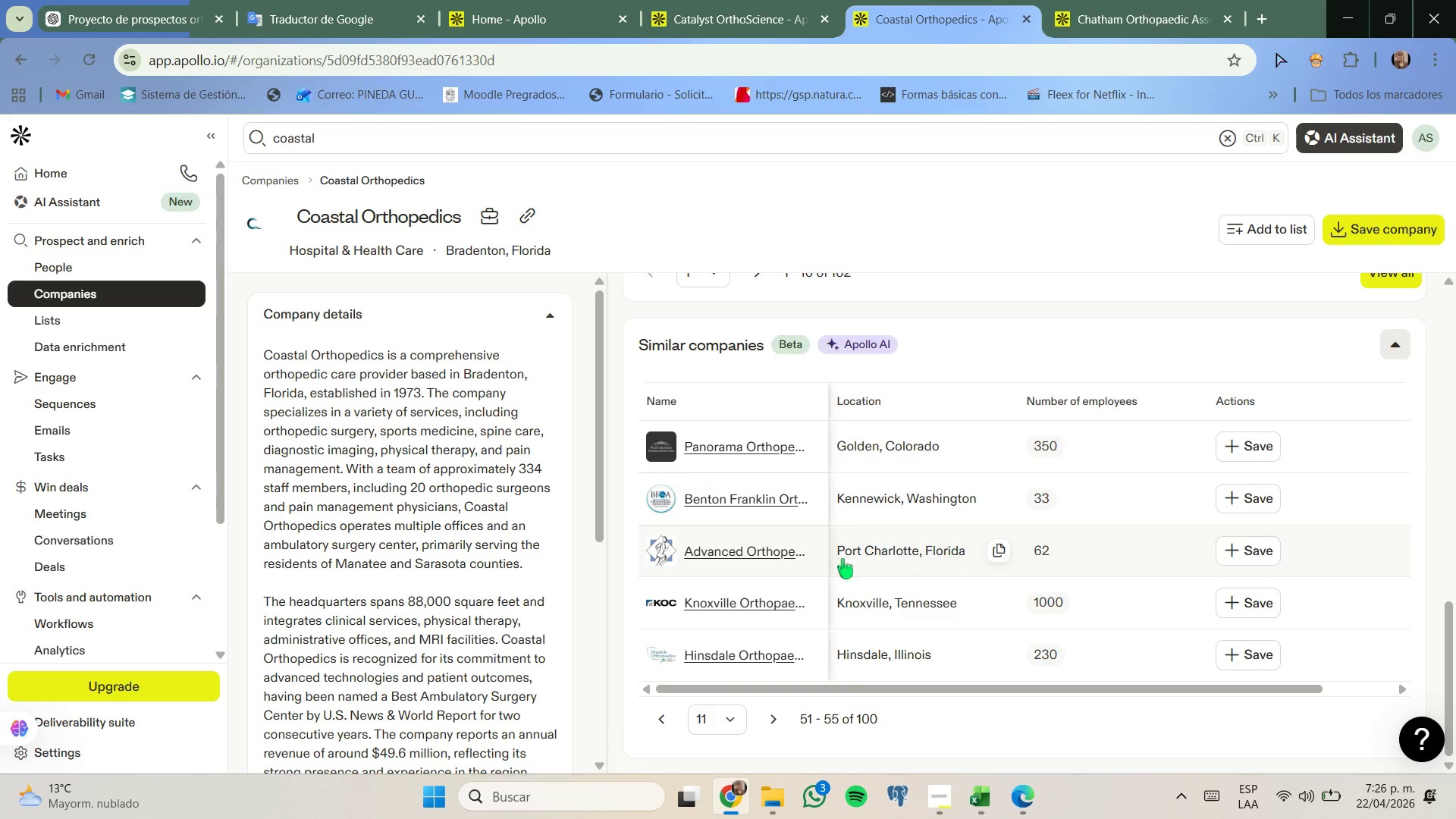 
mouse_move([770, 545])
 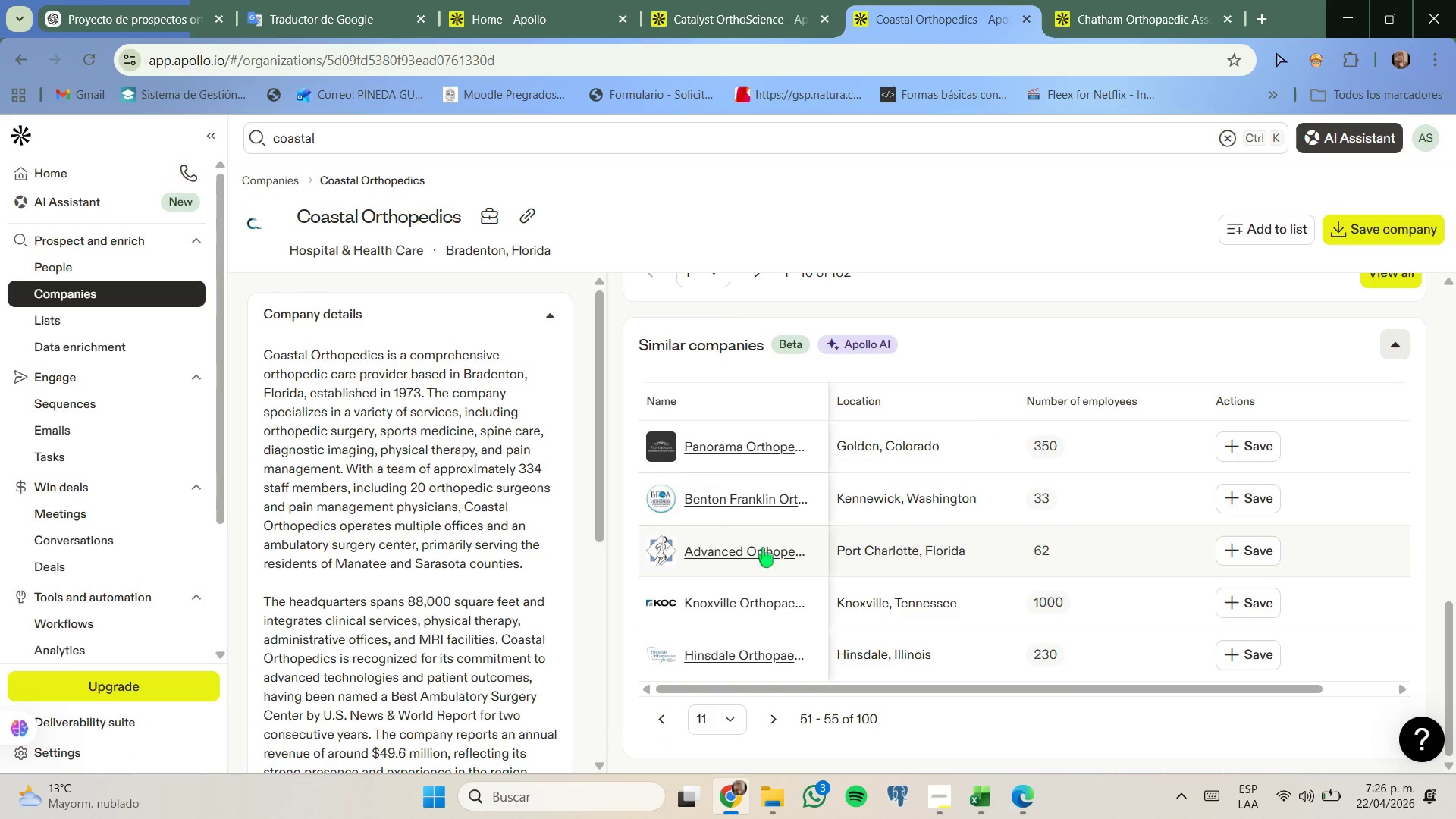 
right_click([763, 548])
 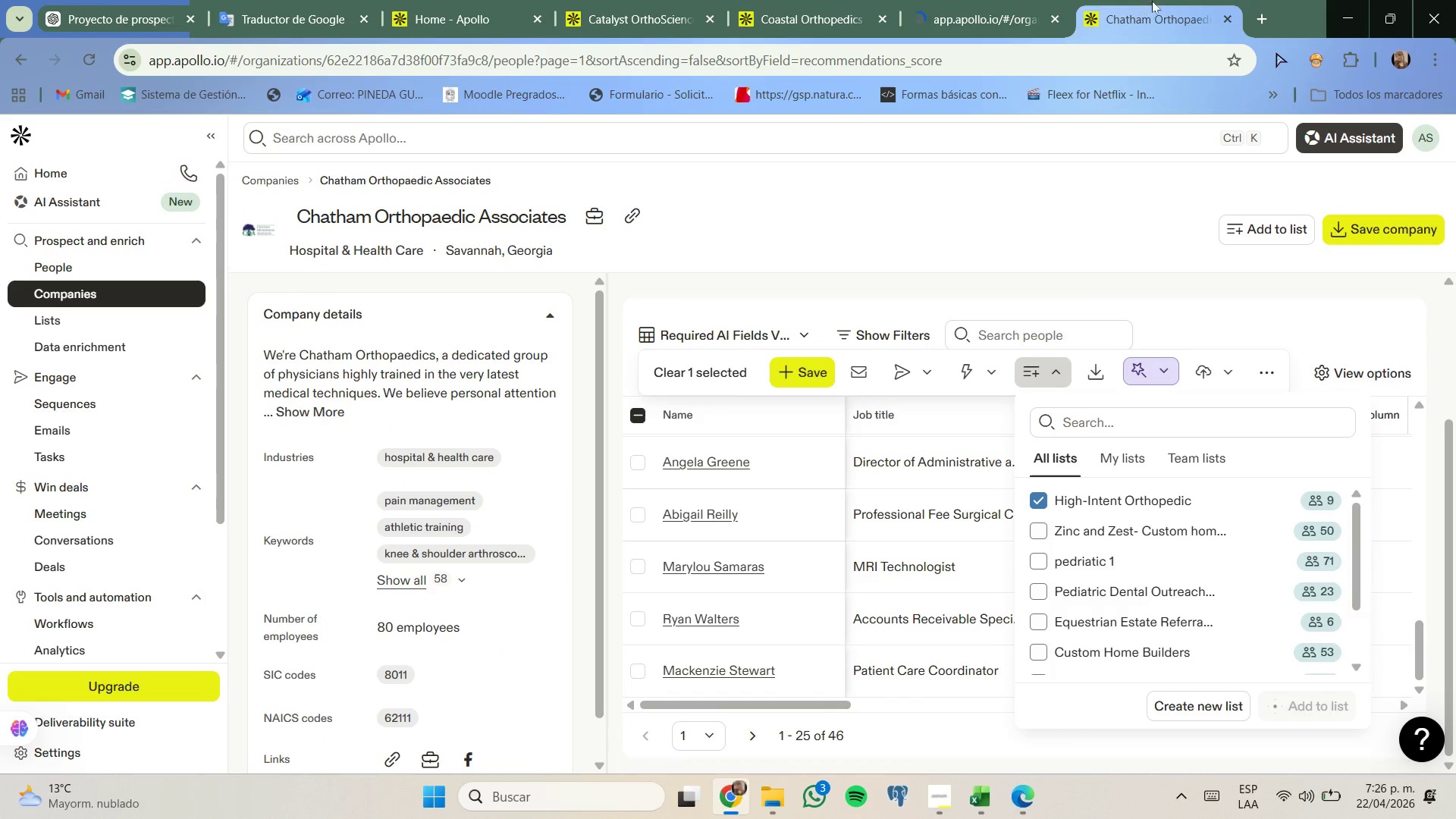 
left_click([1228, 14])
 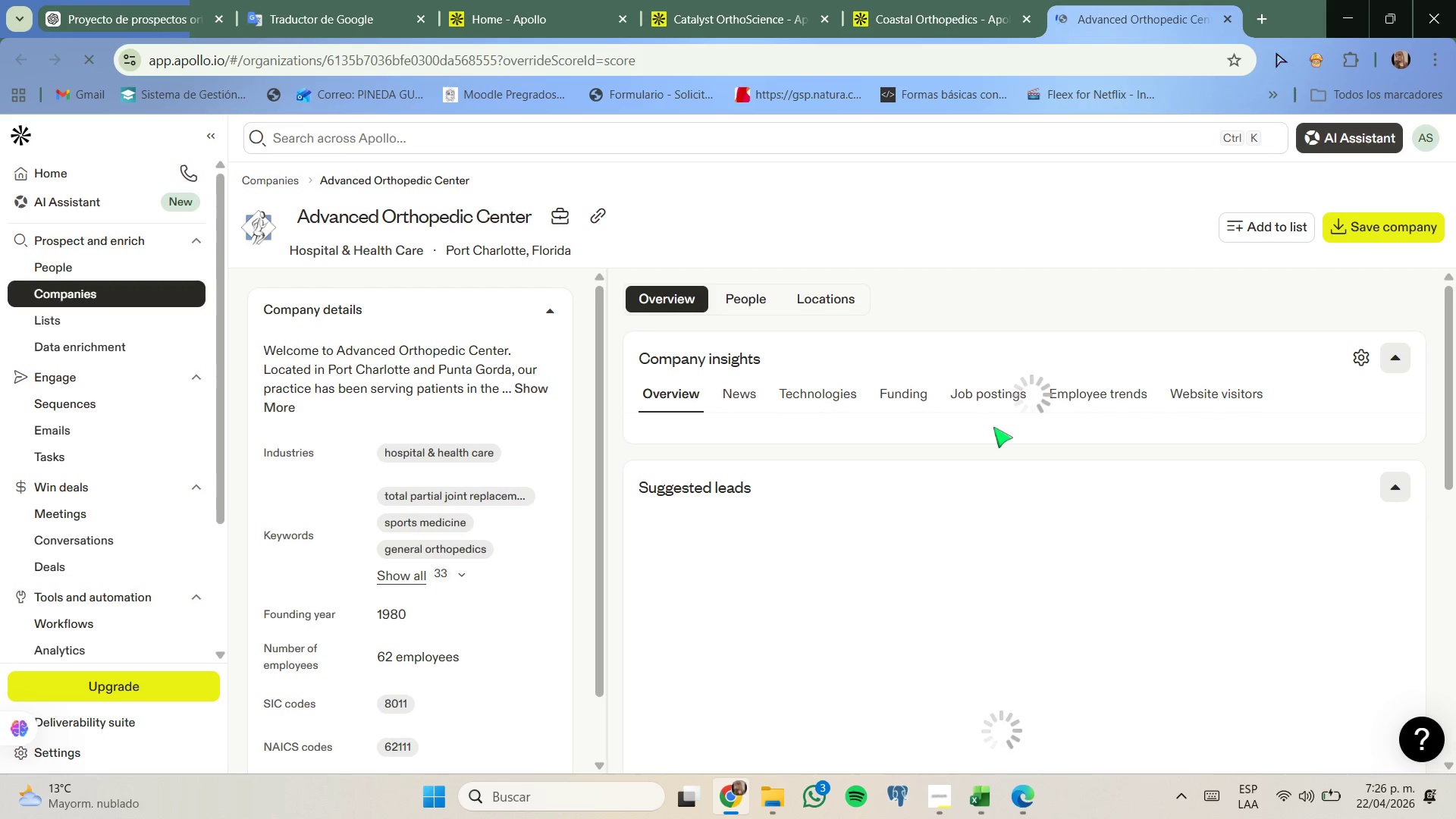 
wait(9.64)
 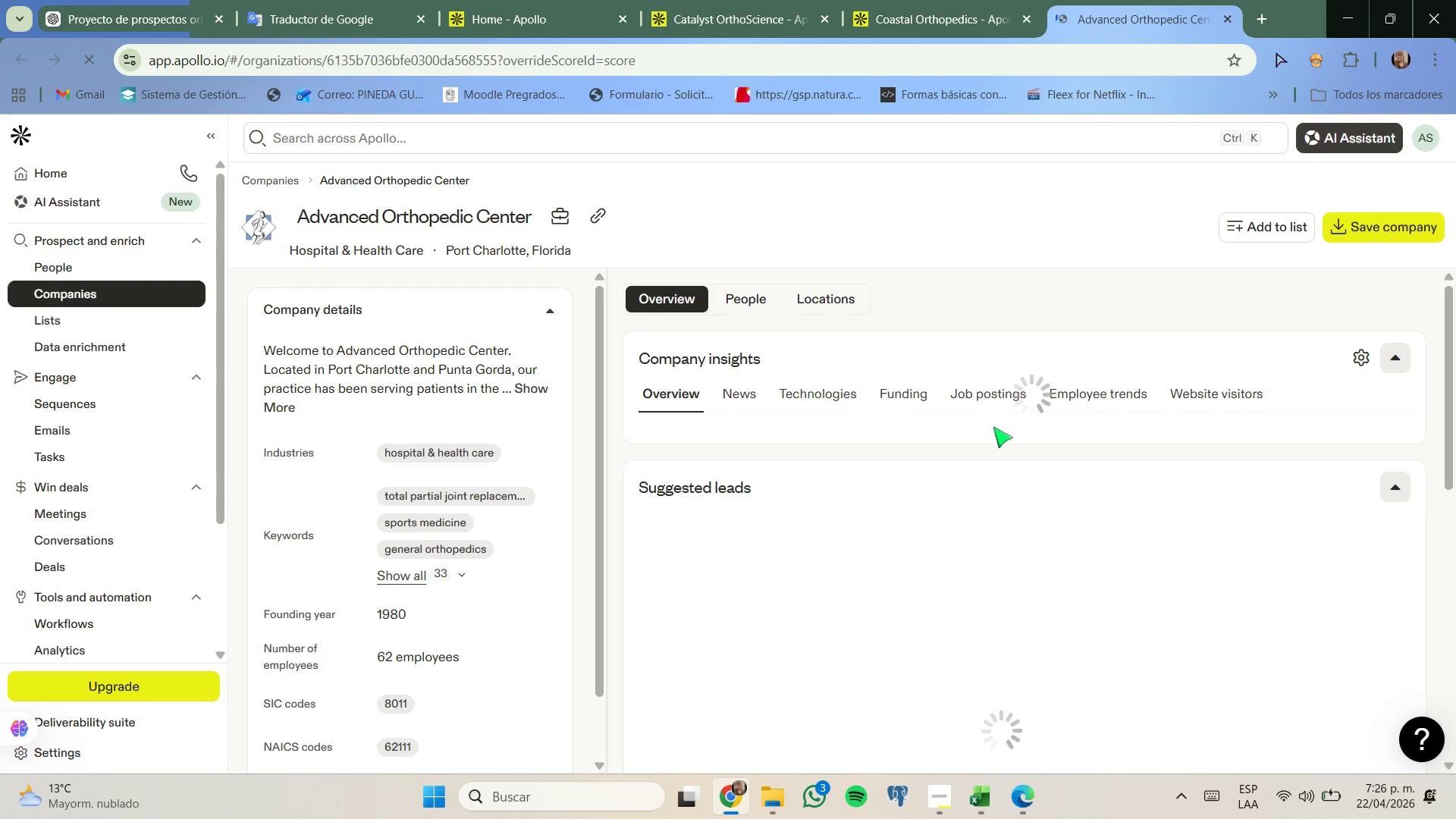 
left_click_drag(start_coordinate=[405, 351], to_coordinate=[475, 355])
 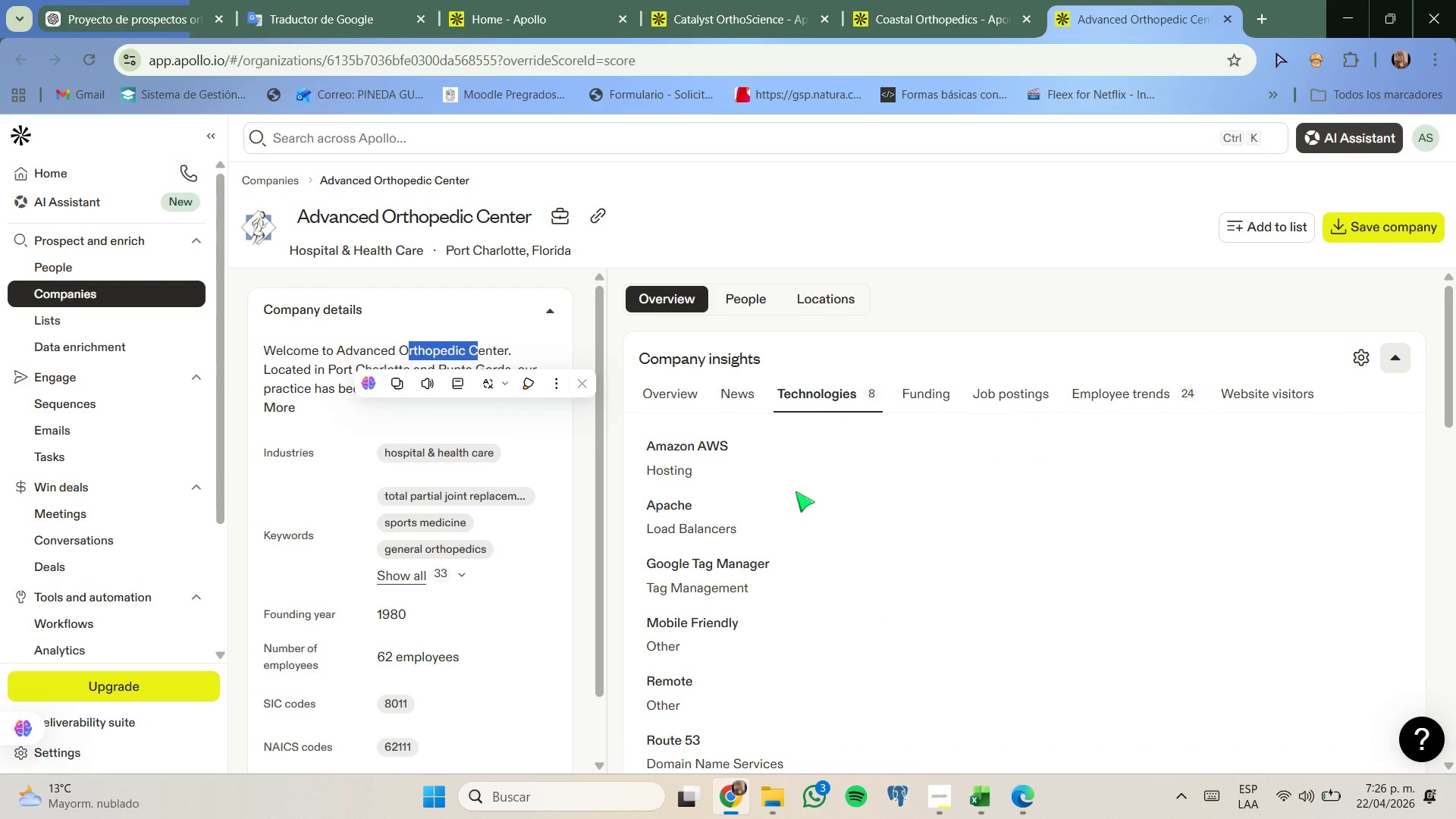 
scroll: coordinate [794, 494], scroll_direction: down, amount: 2.0
 